 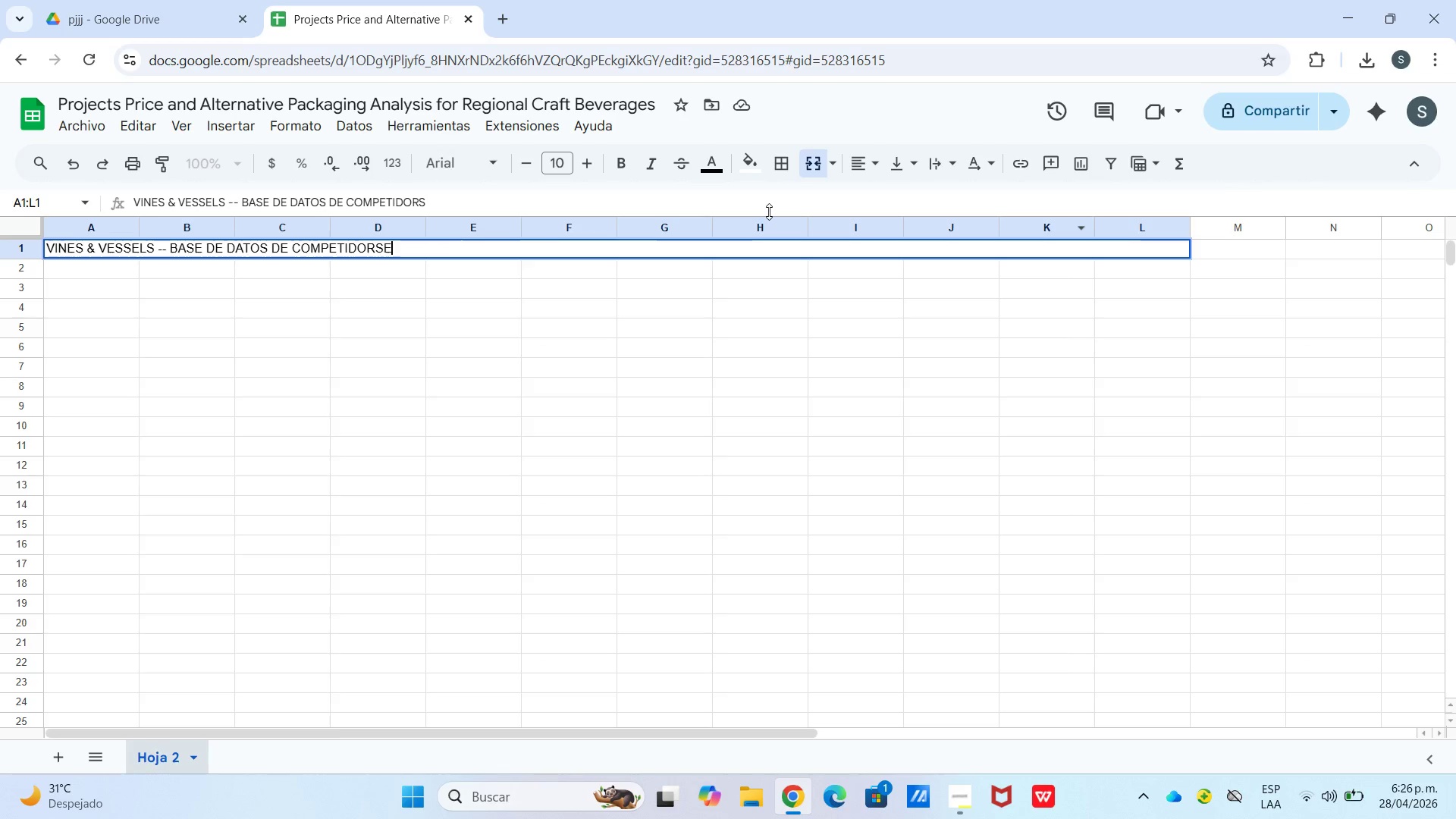 
left_click([105, 275])
 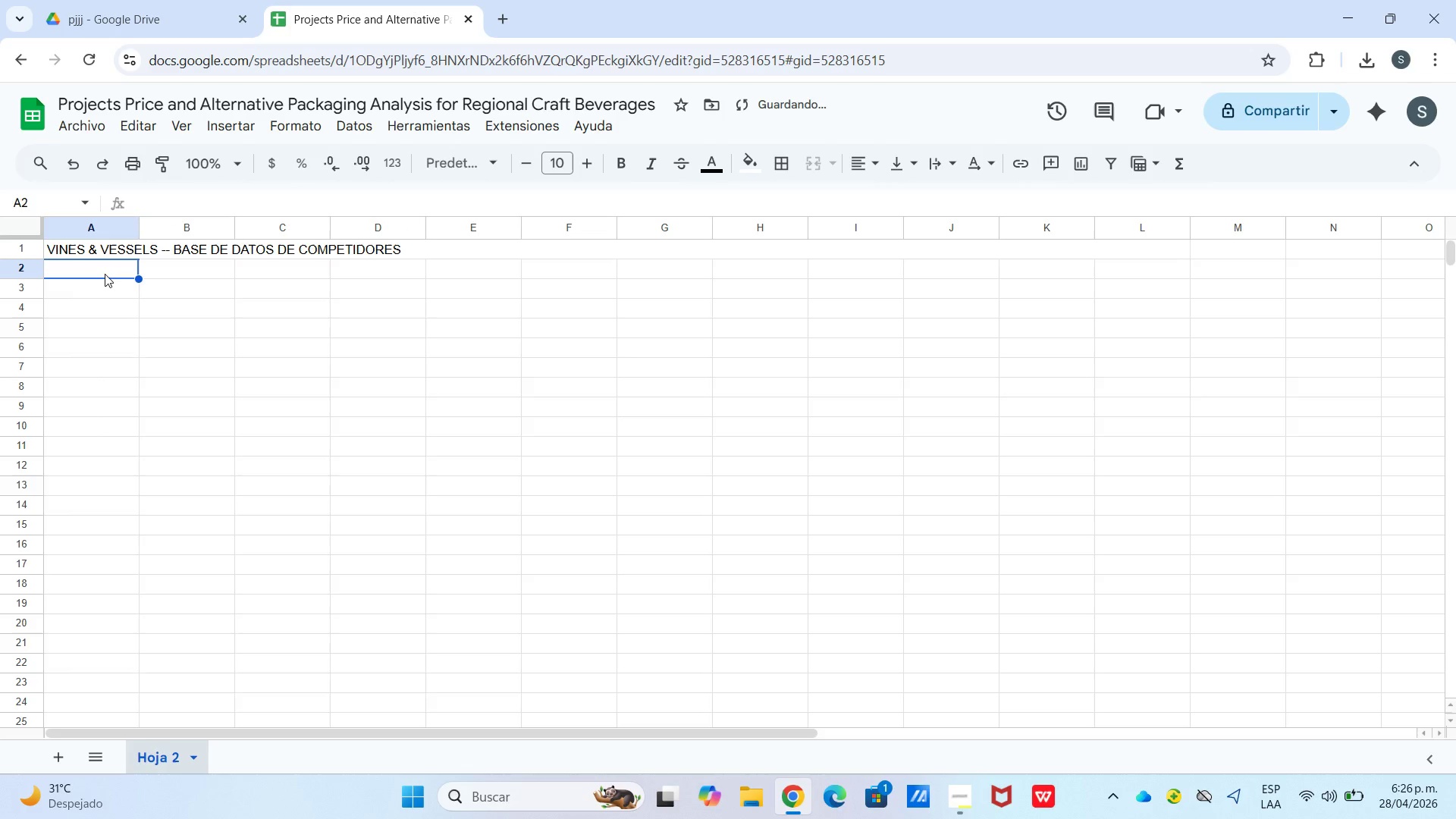 
key(Shift+3)
 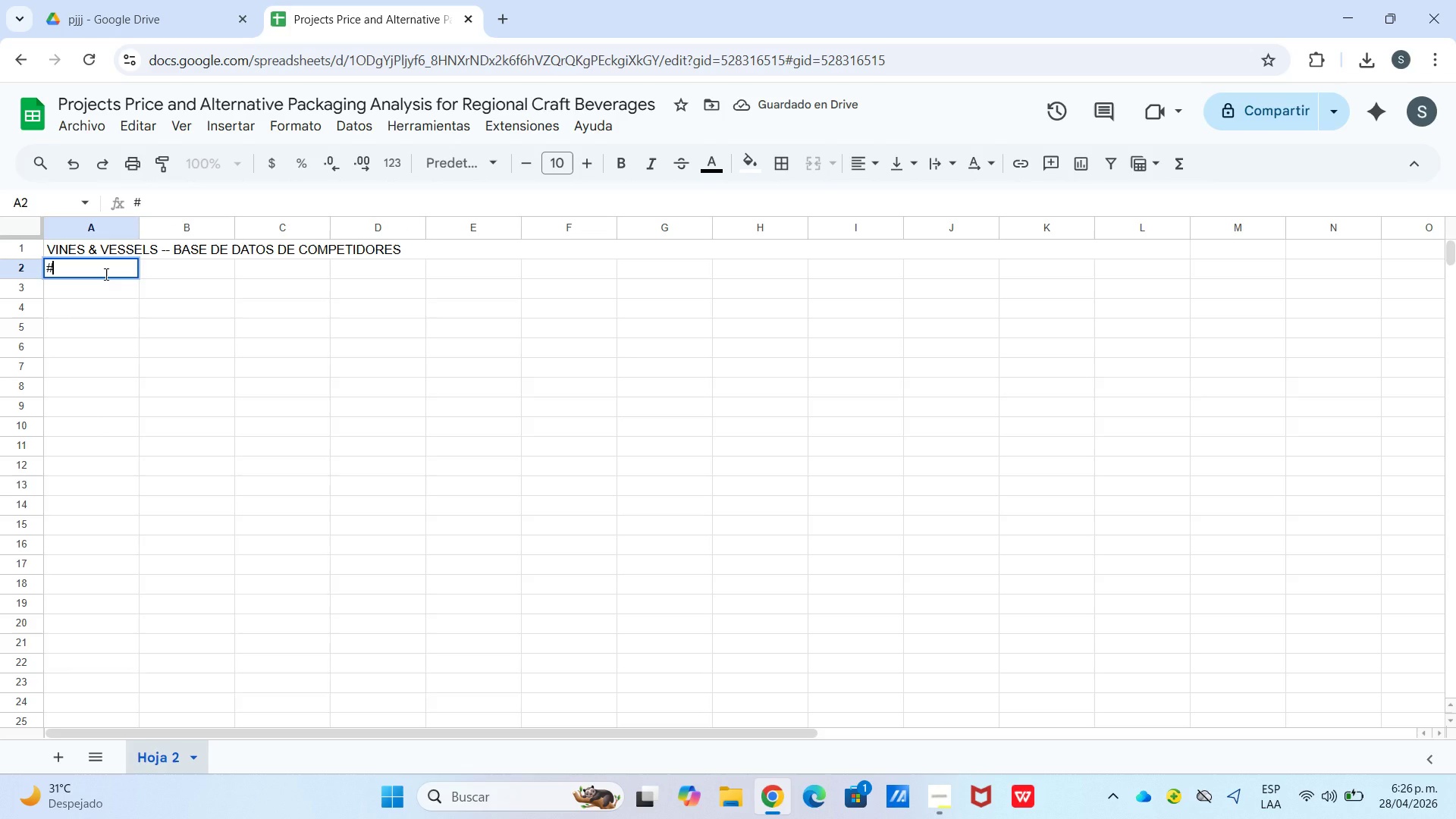 
key(Enter)
 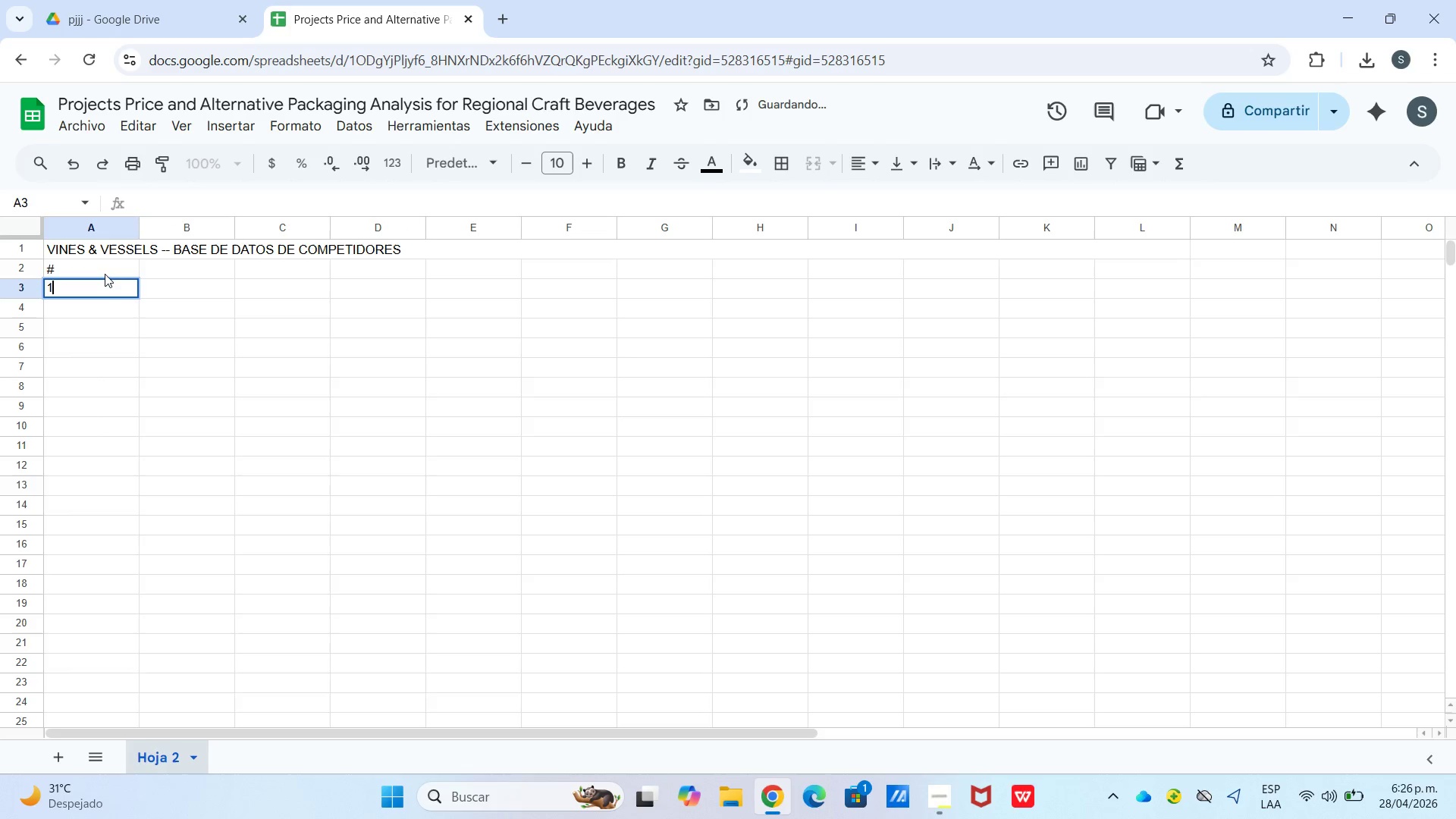 
key(Numpad1)
 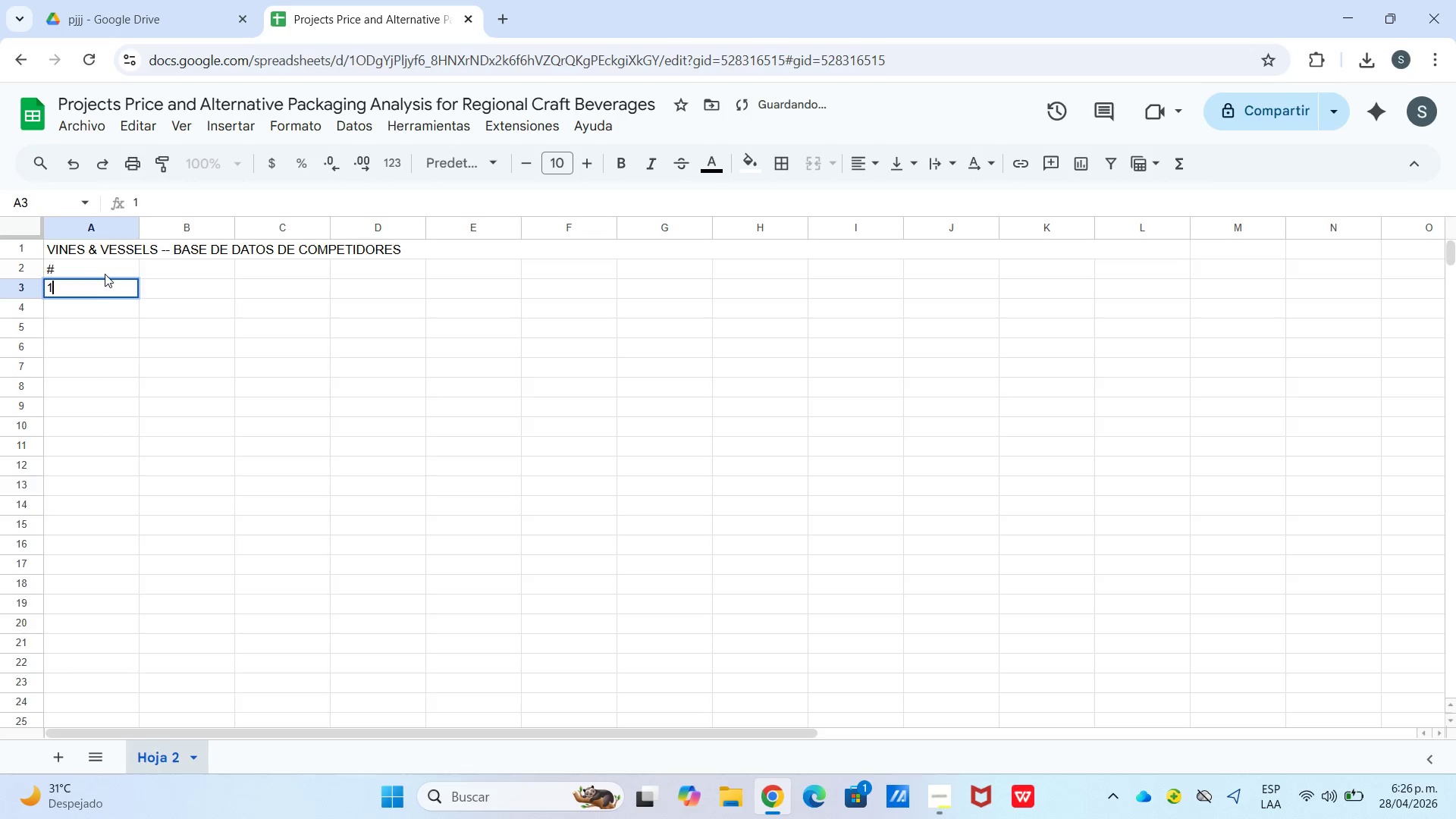 
key(Enter)
 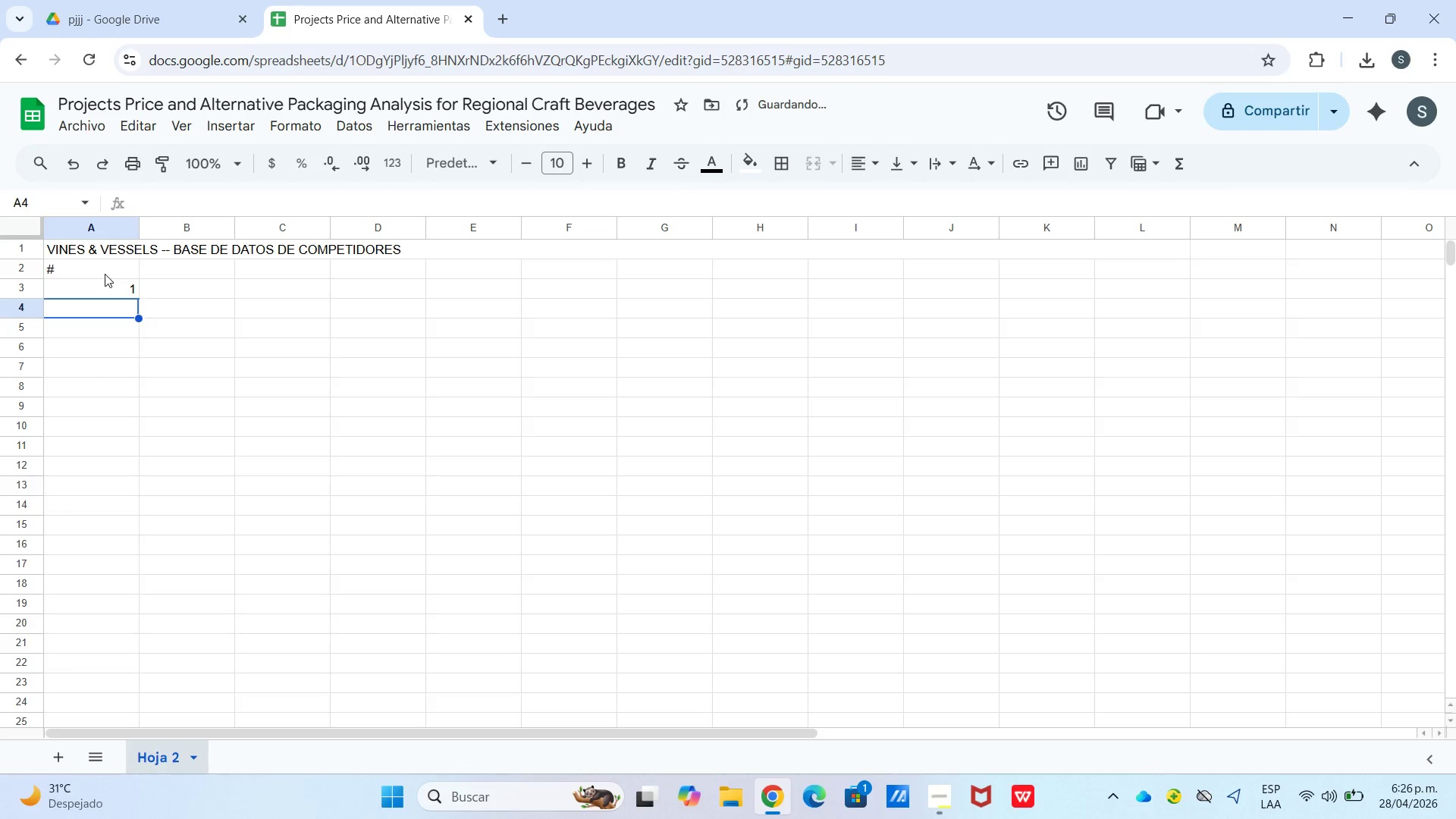 
key(Numpad2)
 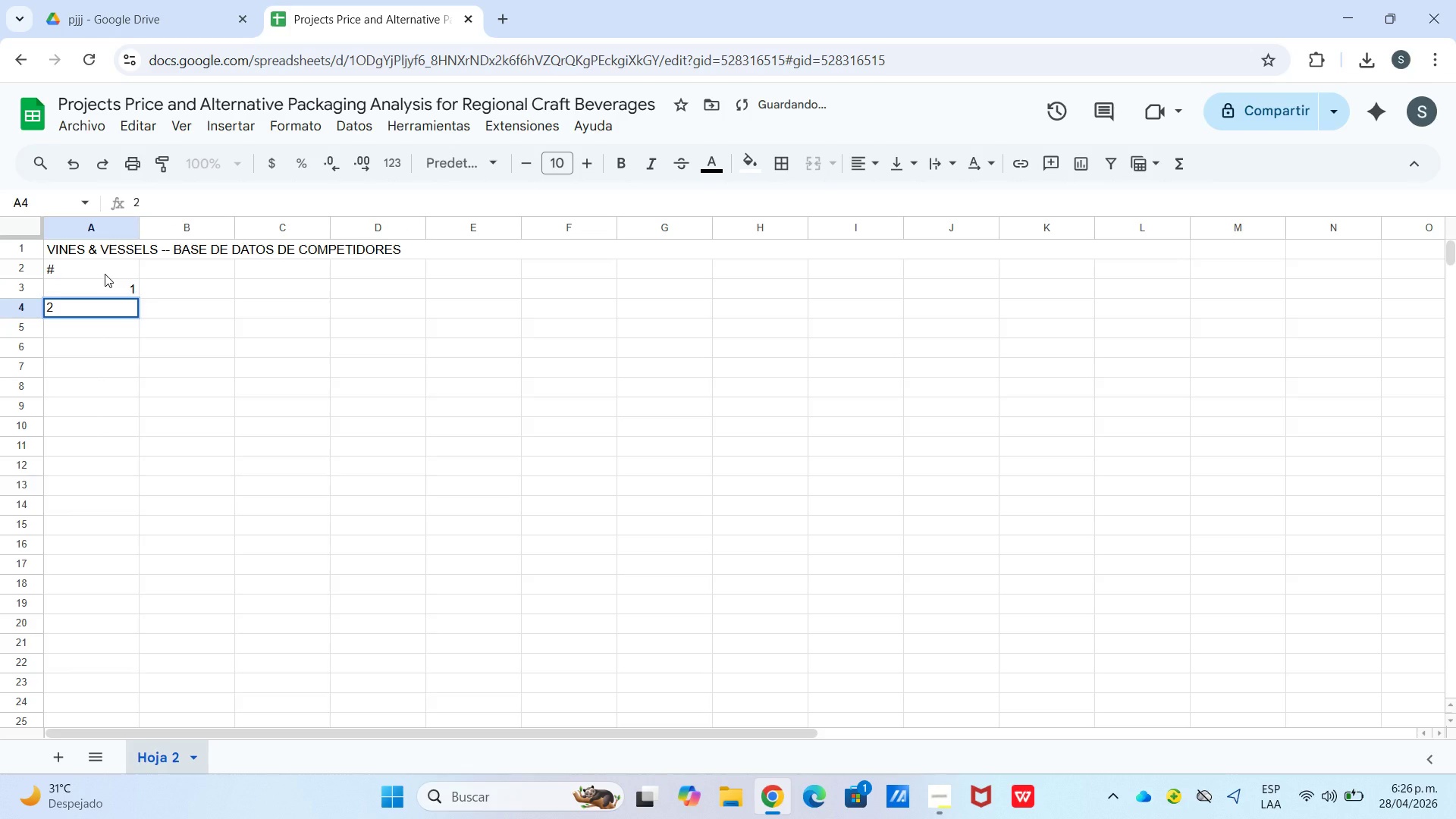 
key(Enter)
 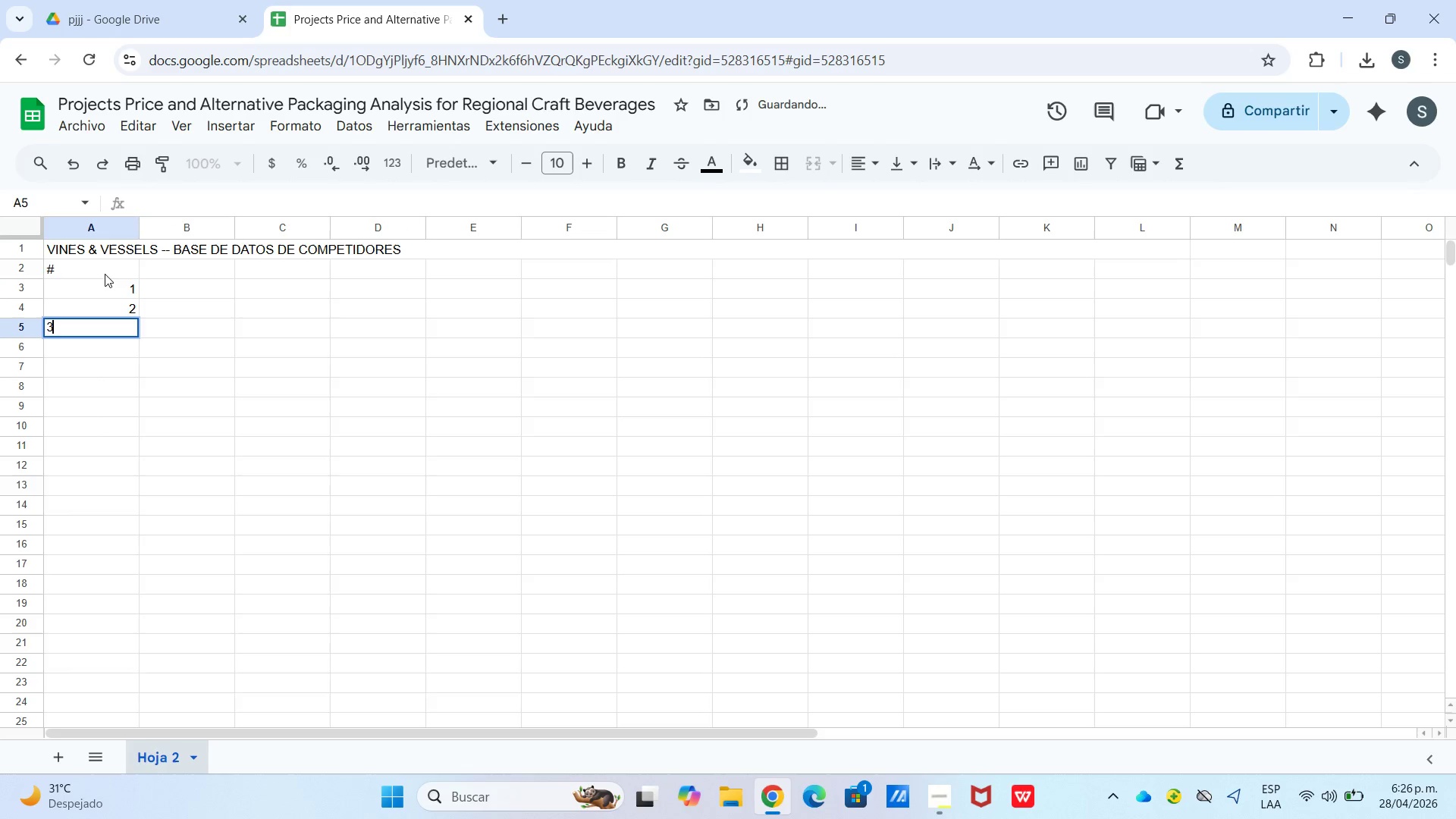 
key(Numpad3)
 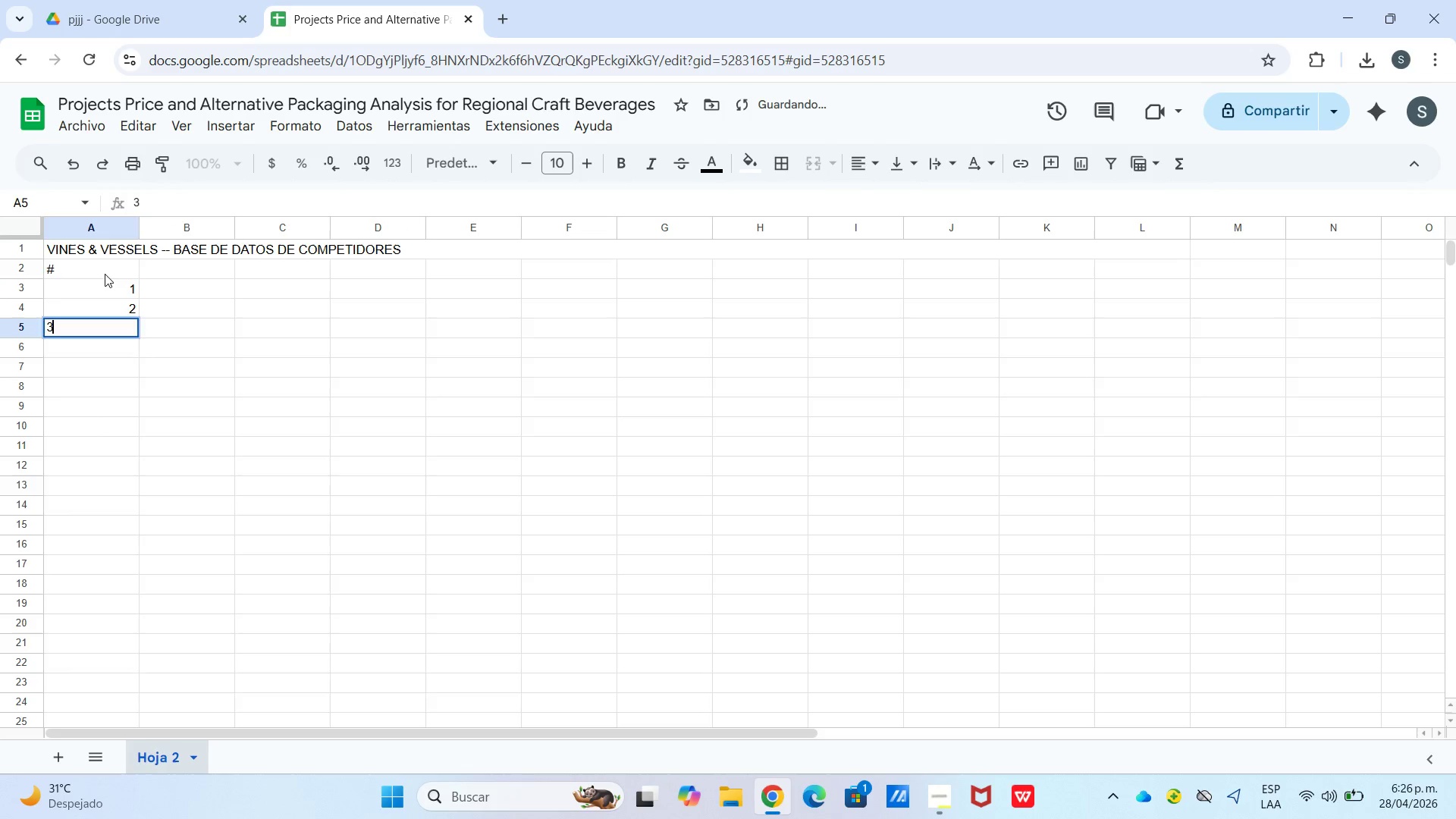 
key(Enter)
 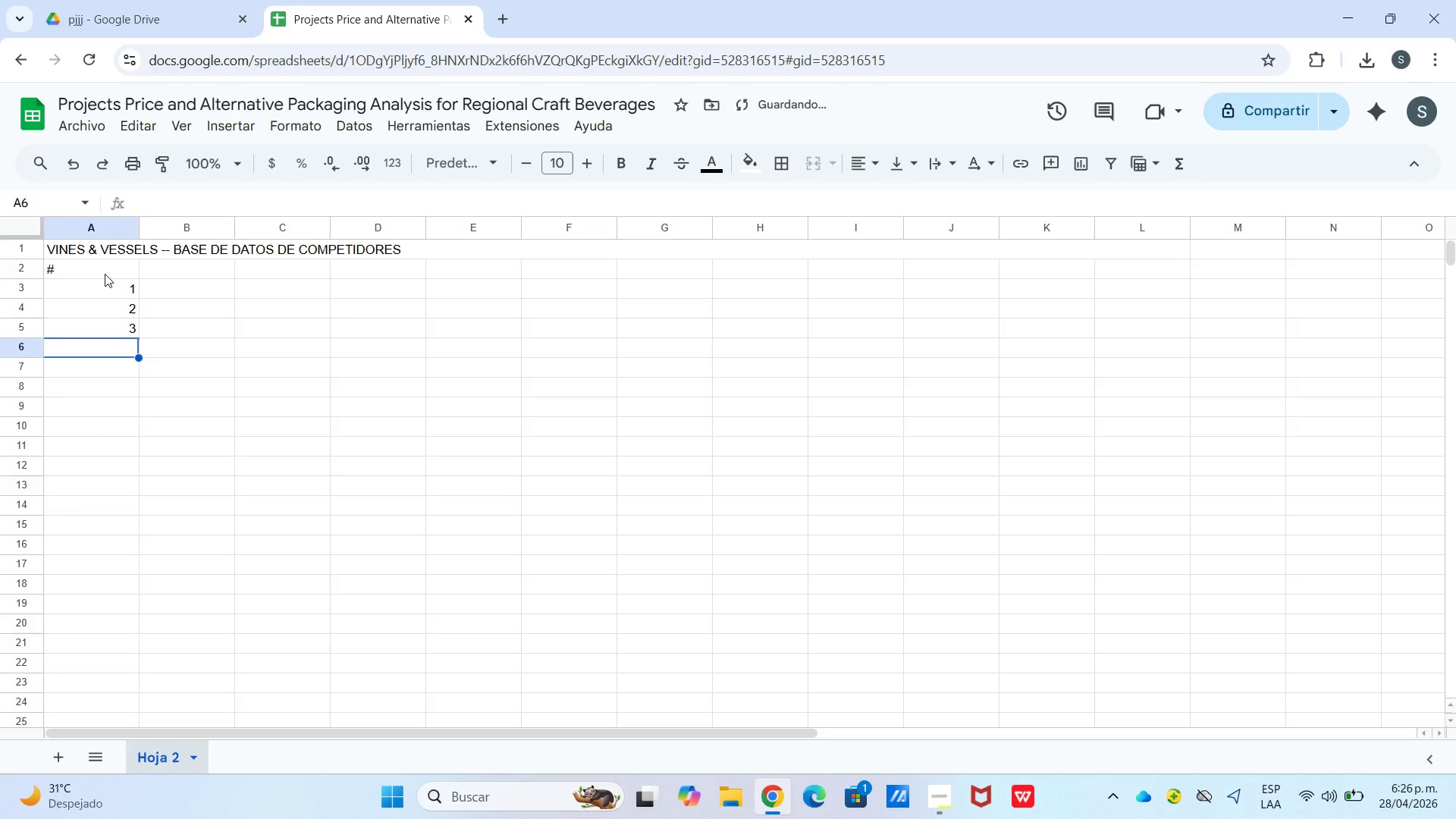 
key(Numpad4)
 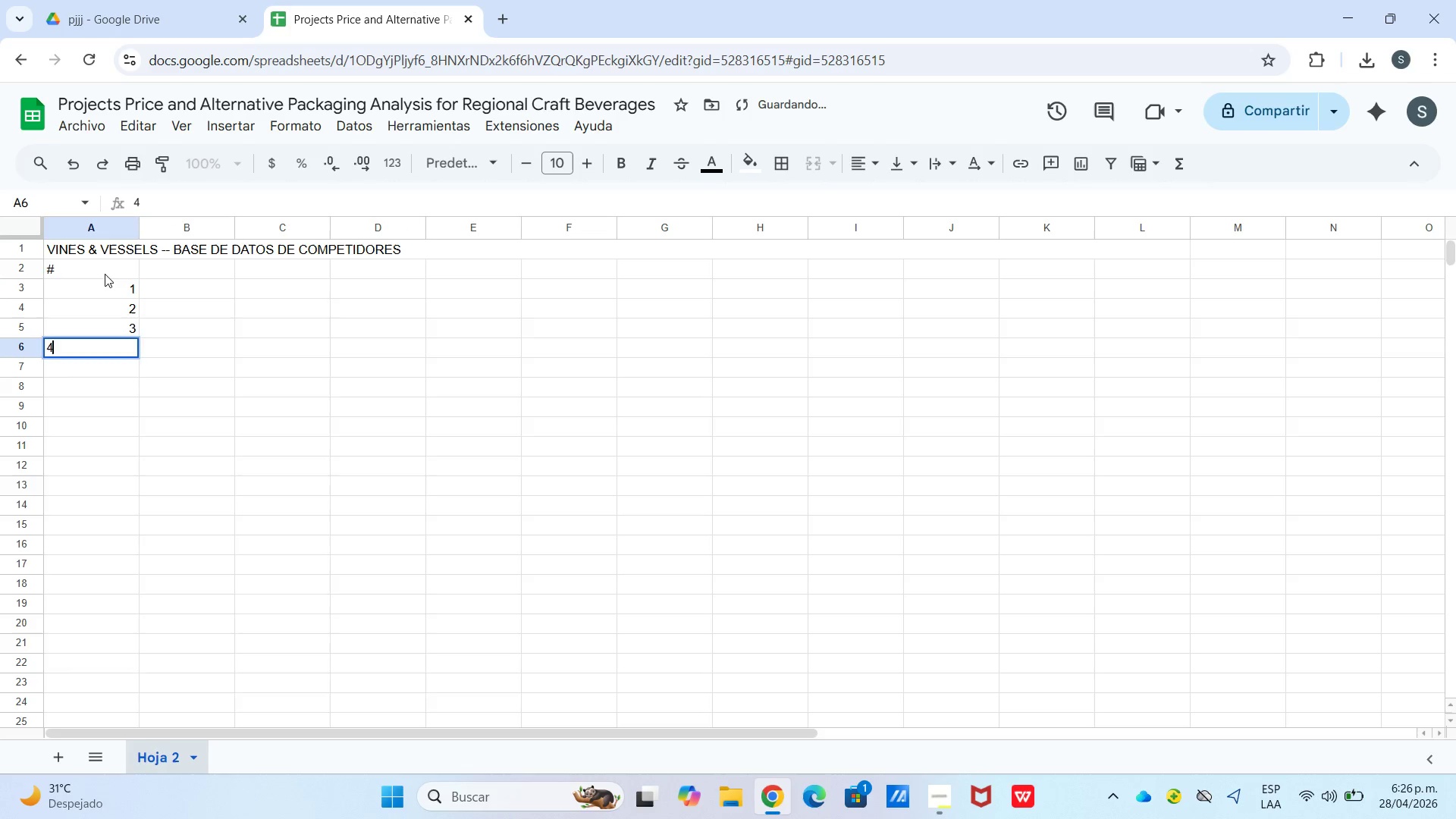 
key(Enter)
 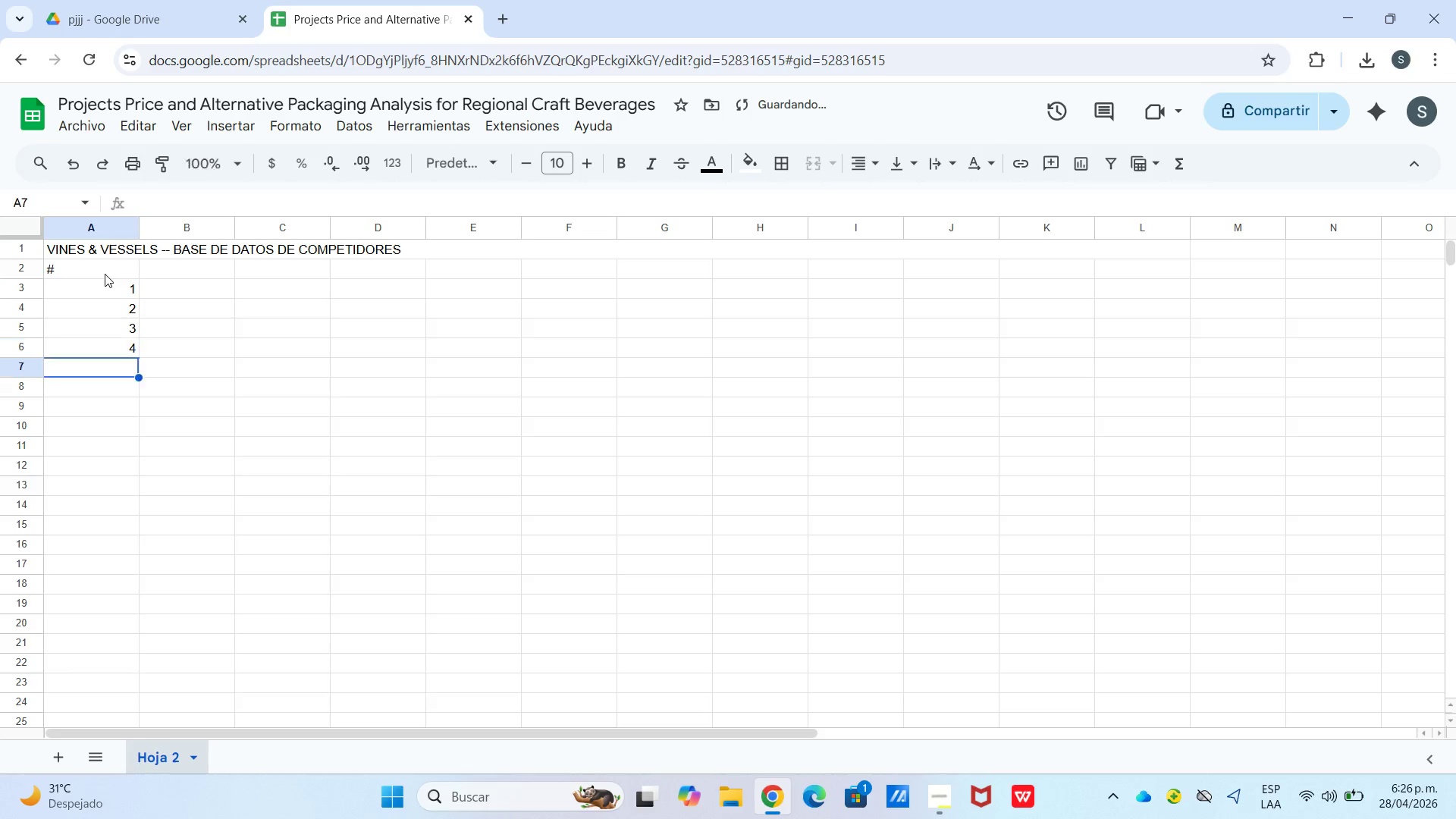 
key(Numpad5)
 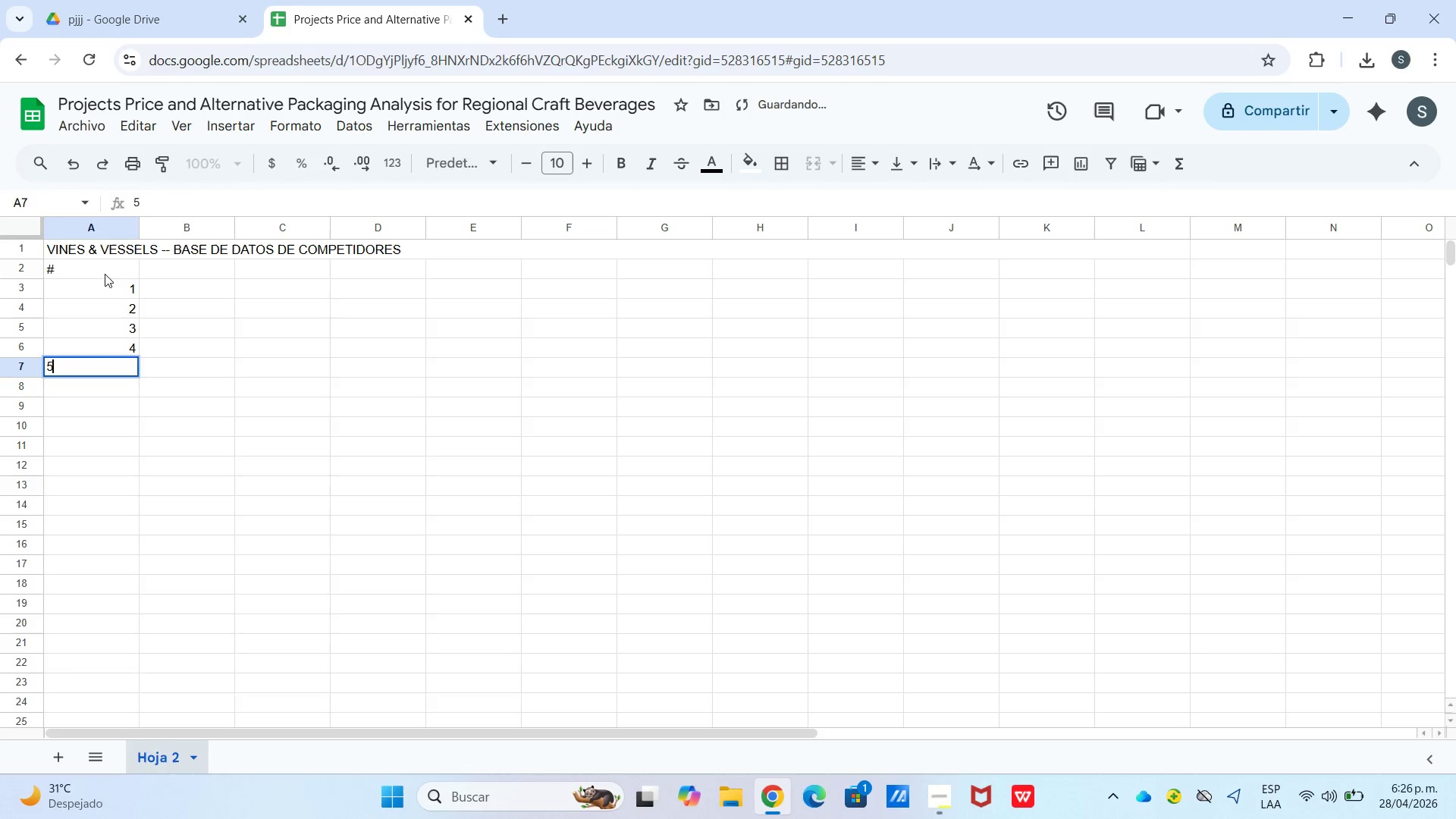 
key(Enter)
 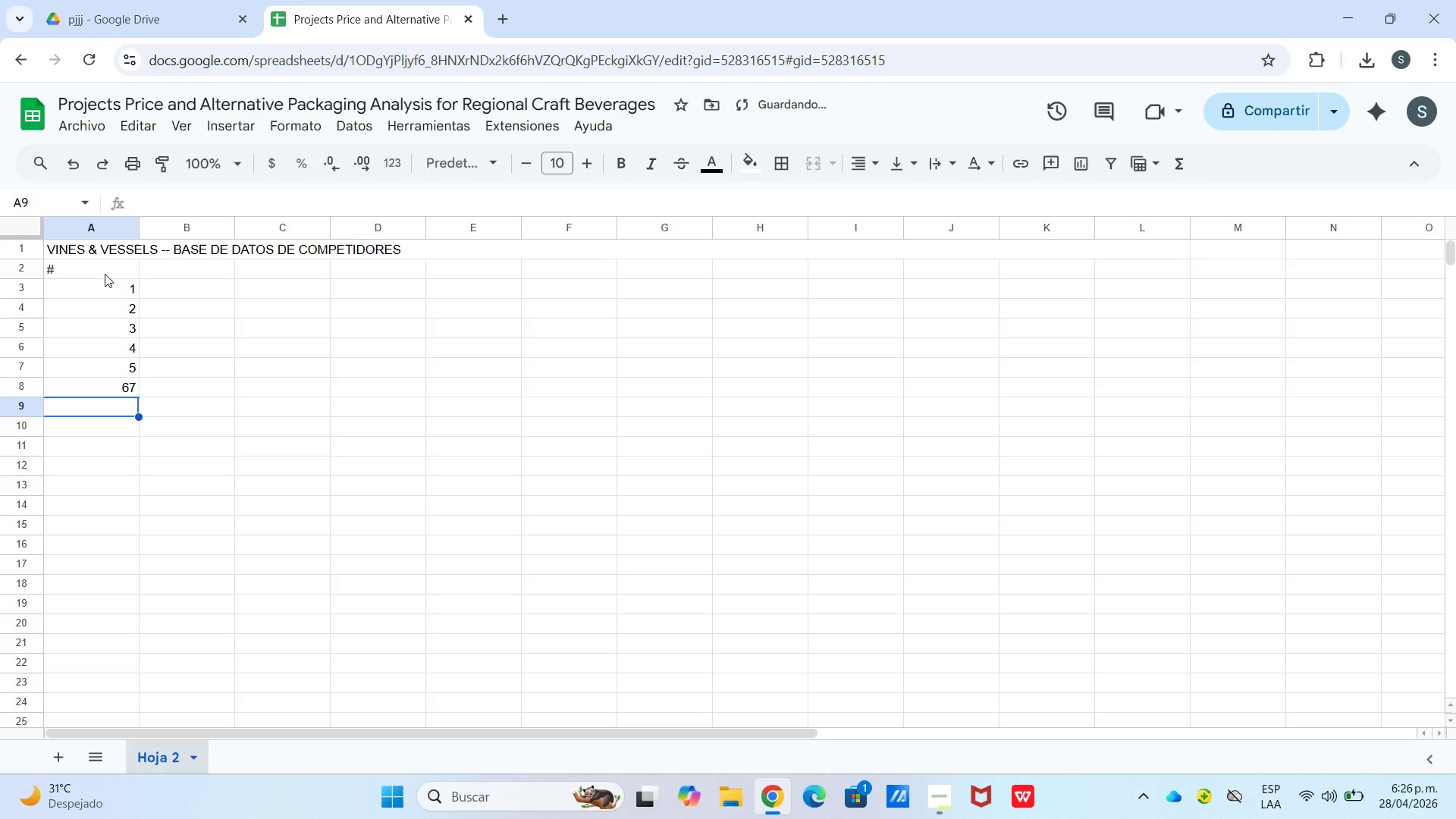 
key(Numpad6)
 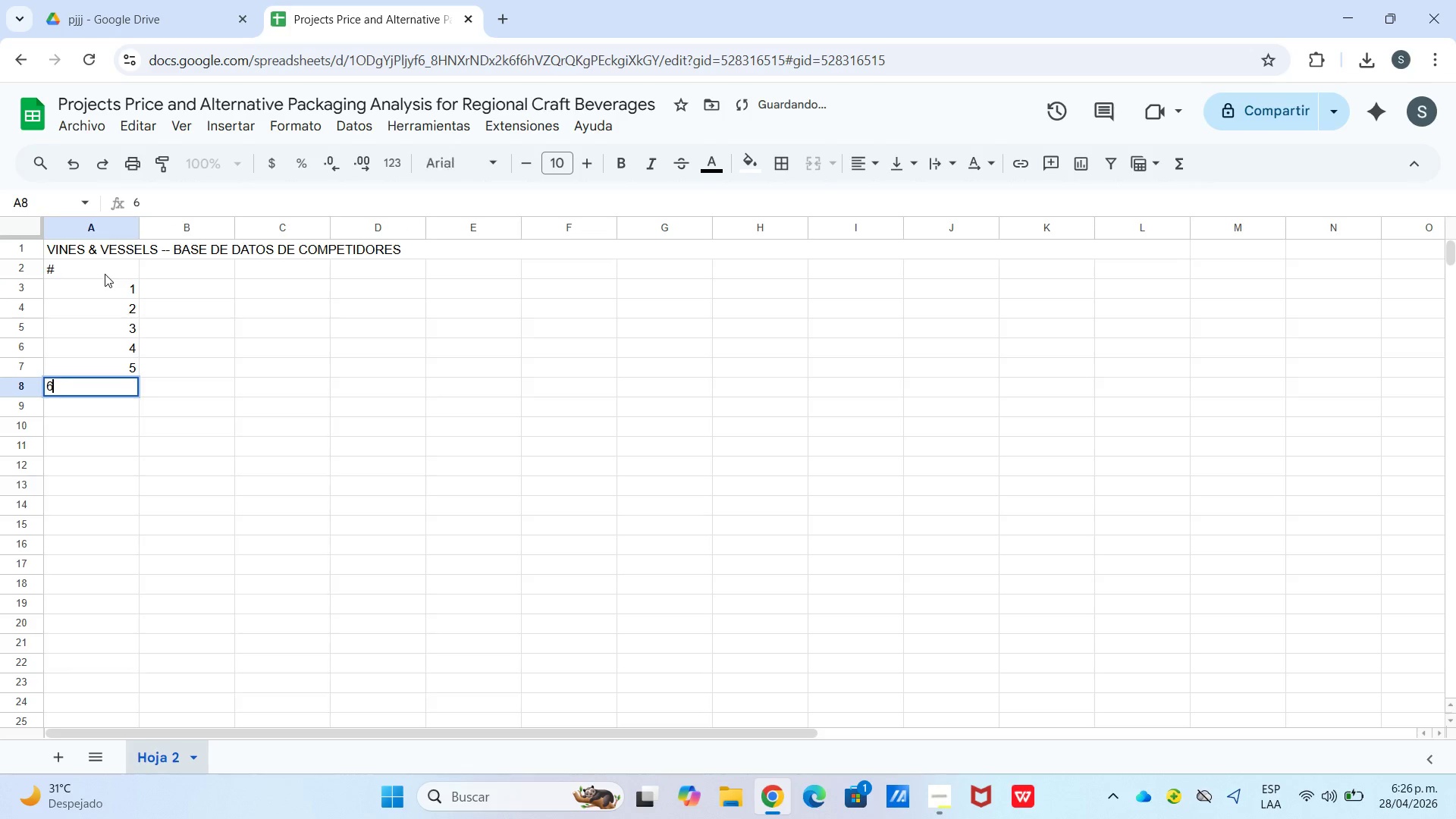 
key(Numpad7)
 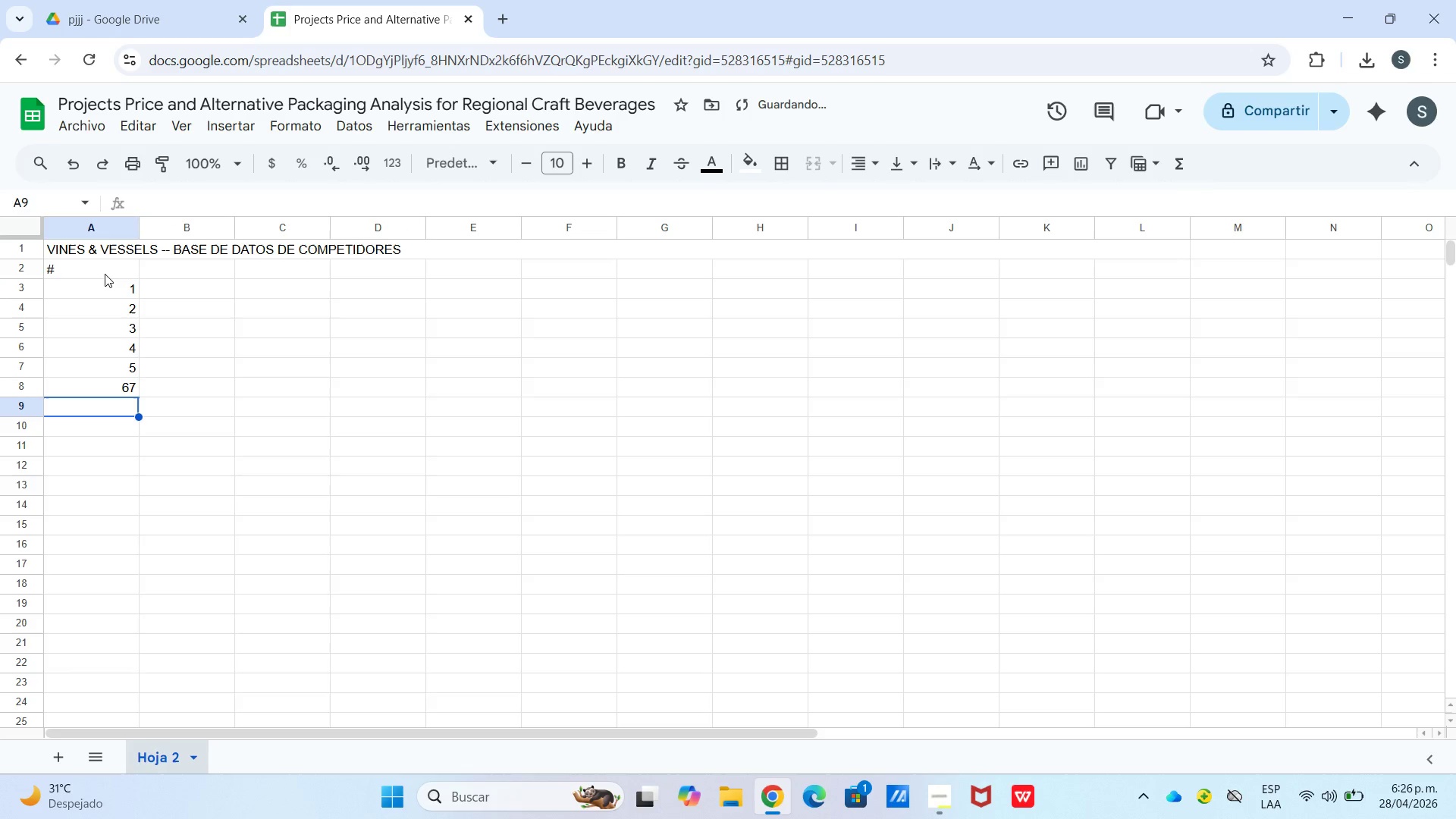 
key(Enter)
 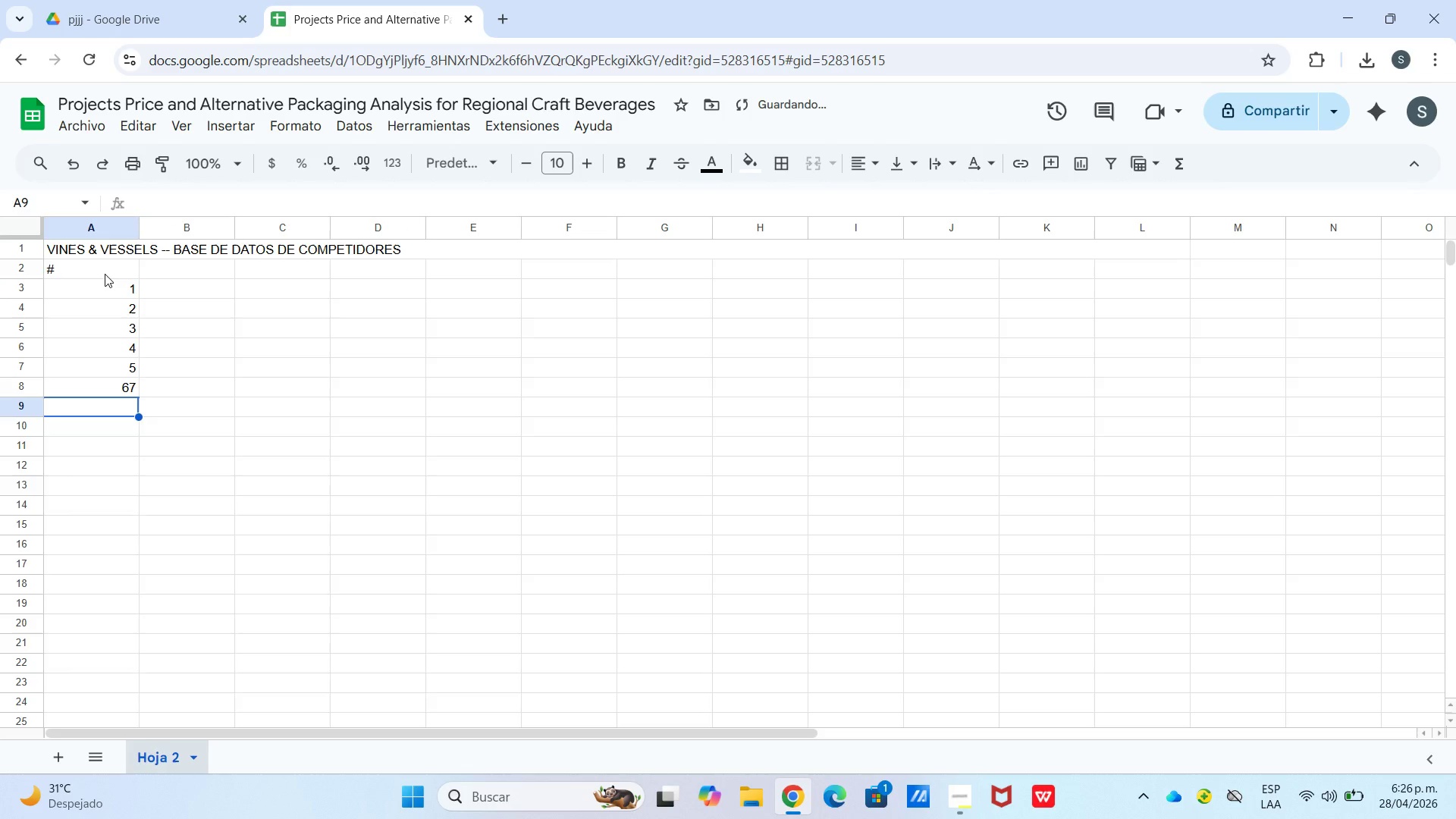 
key(ArrowUp)
 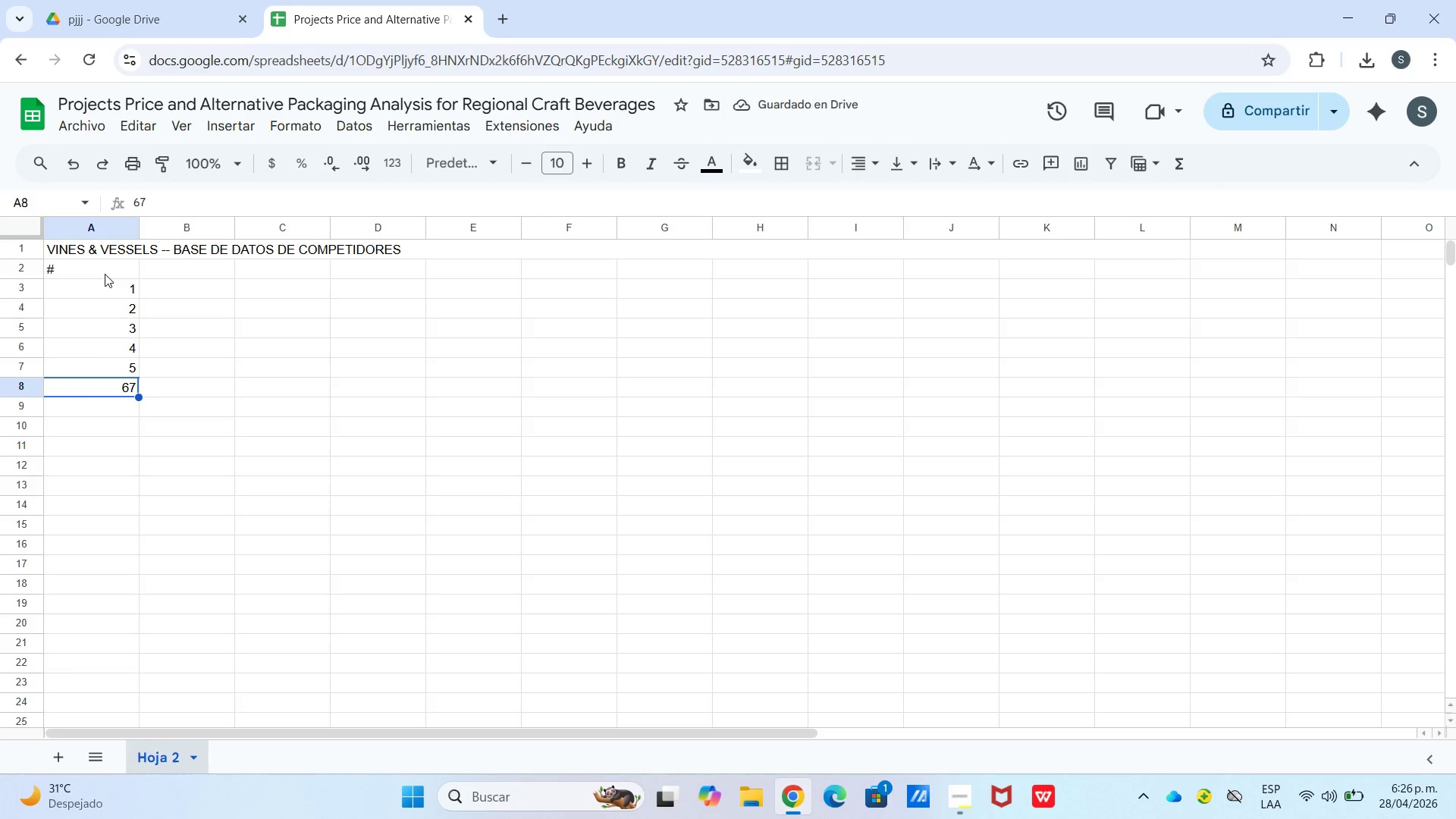 
key(Numpad6)
 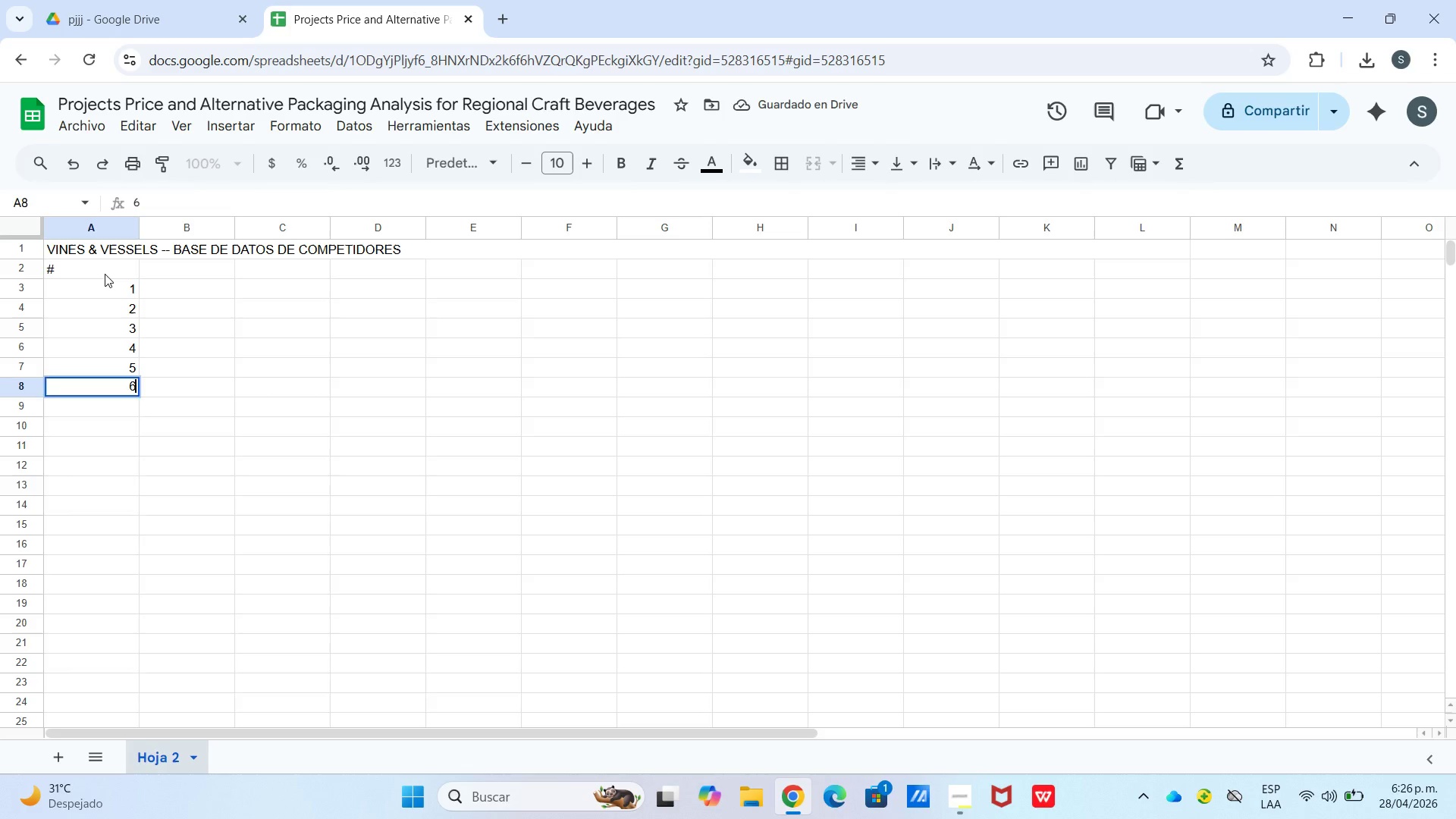 
key(Enter)
 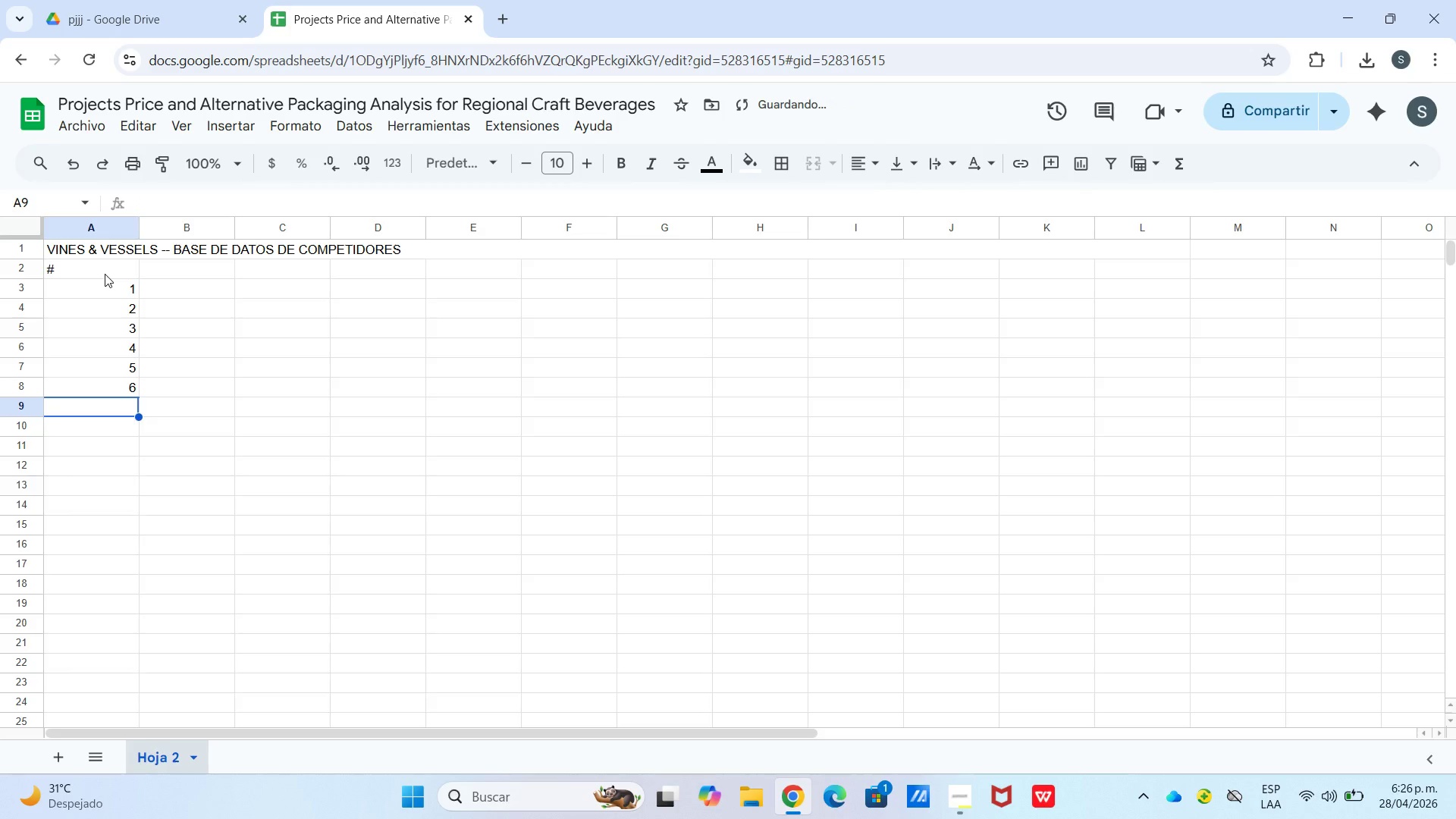 
key(Numpad7)
 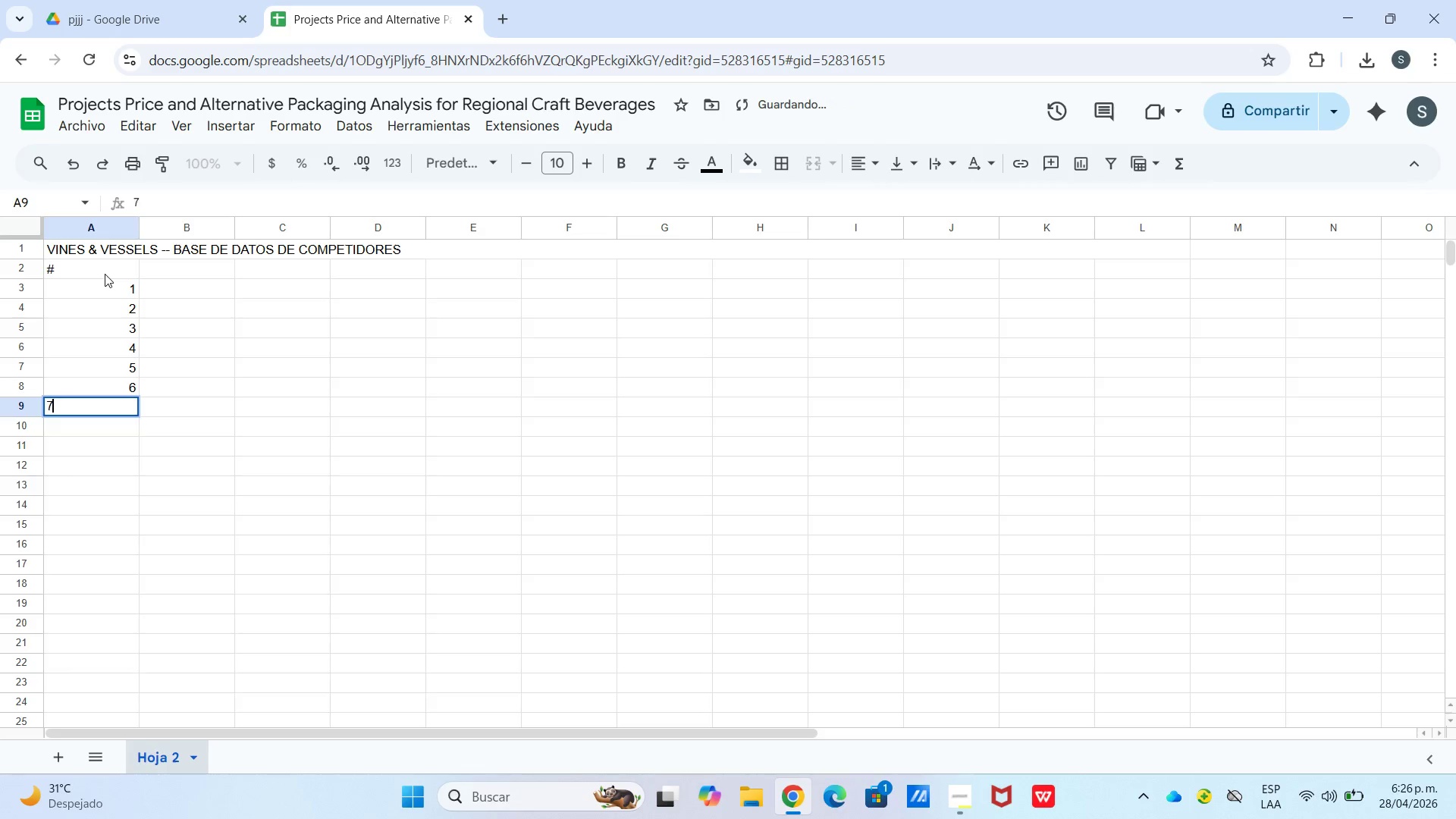 
key(Enter)
 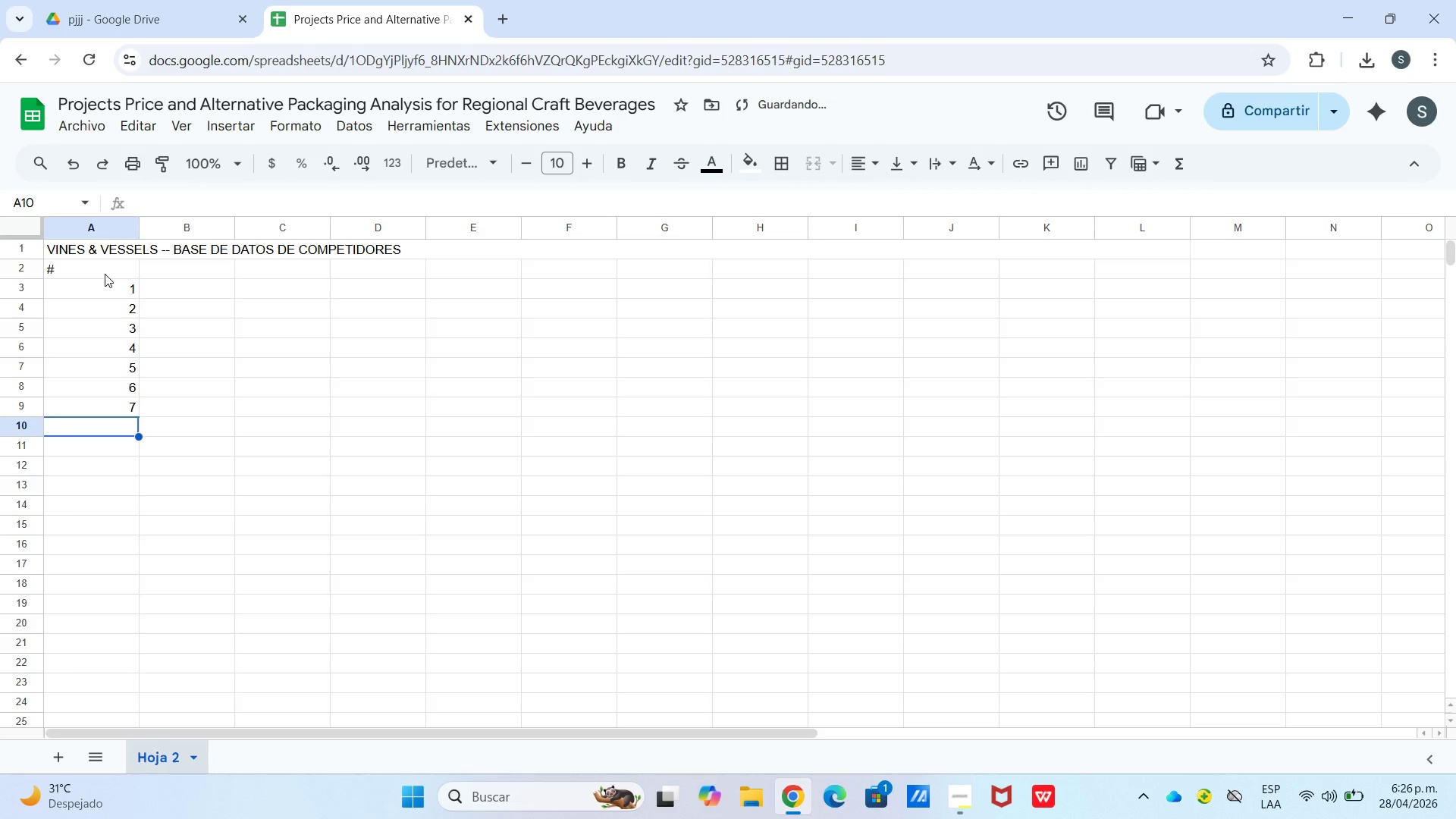 
key(Numpad8)
 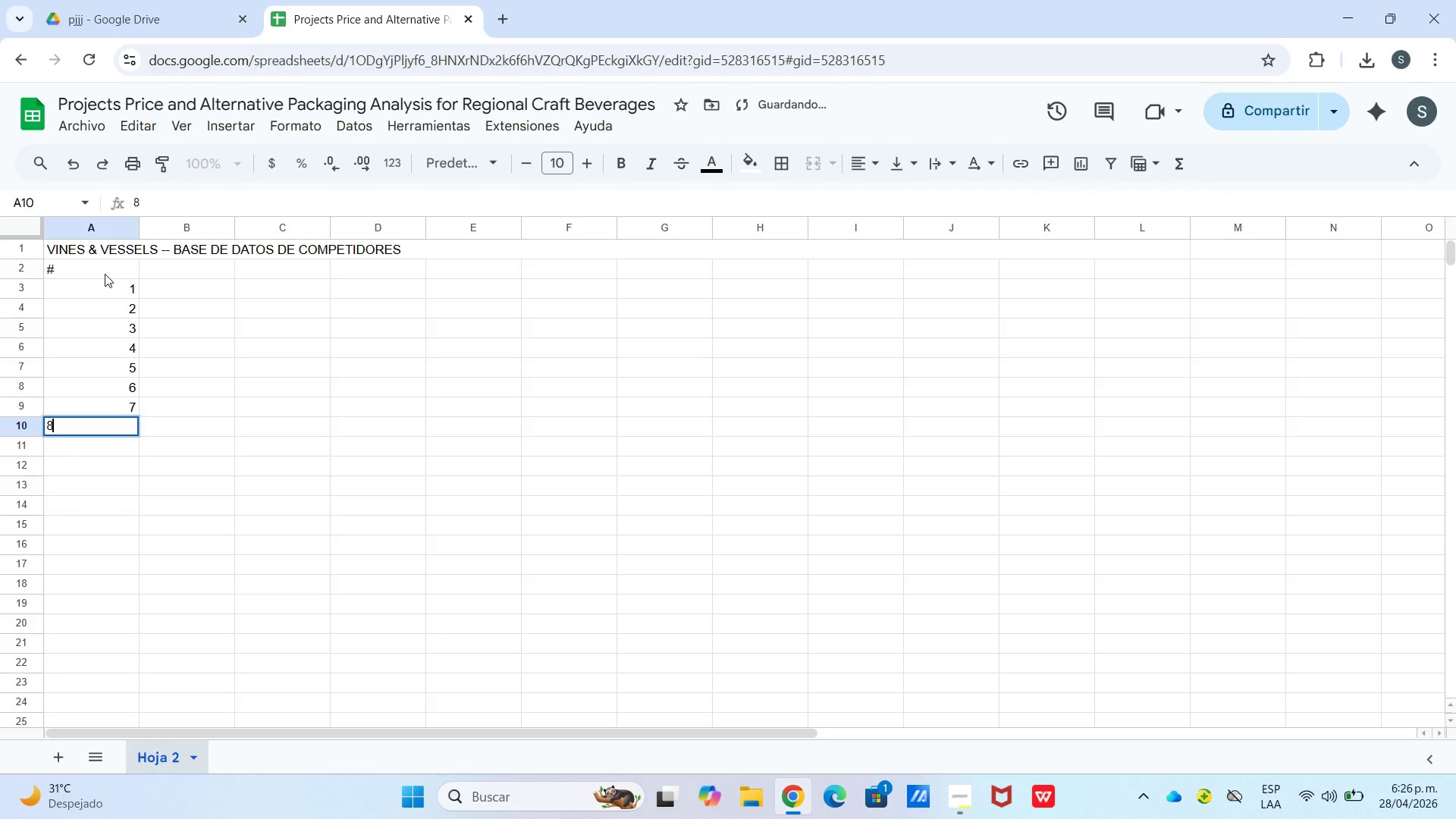 
key(Enter)
 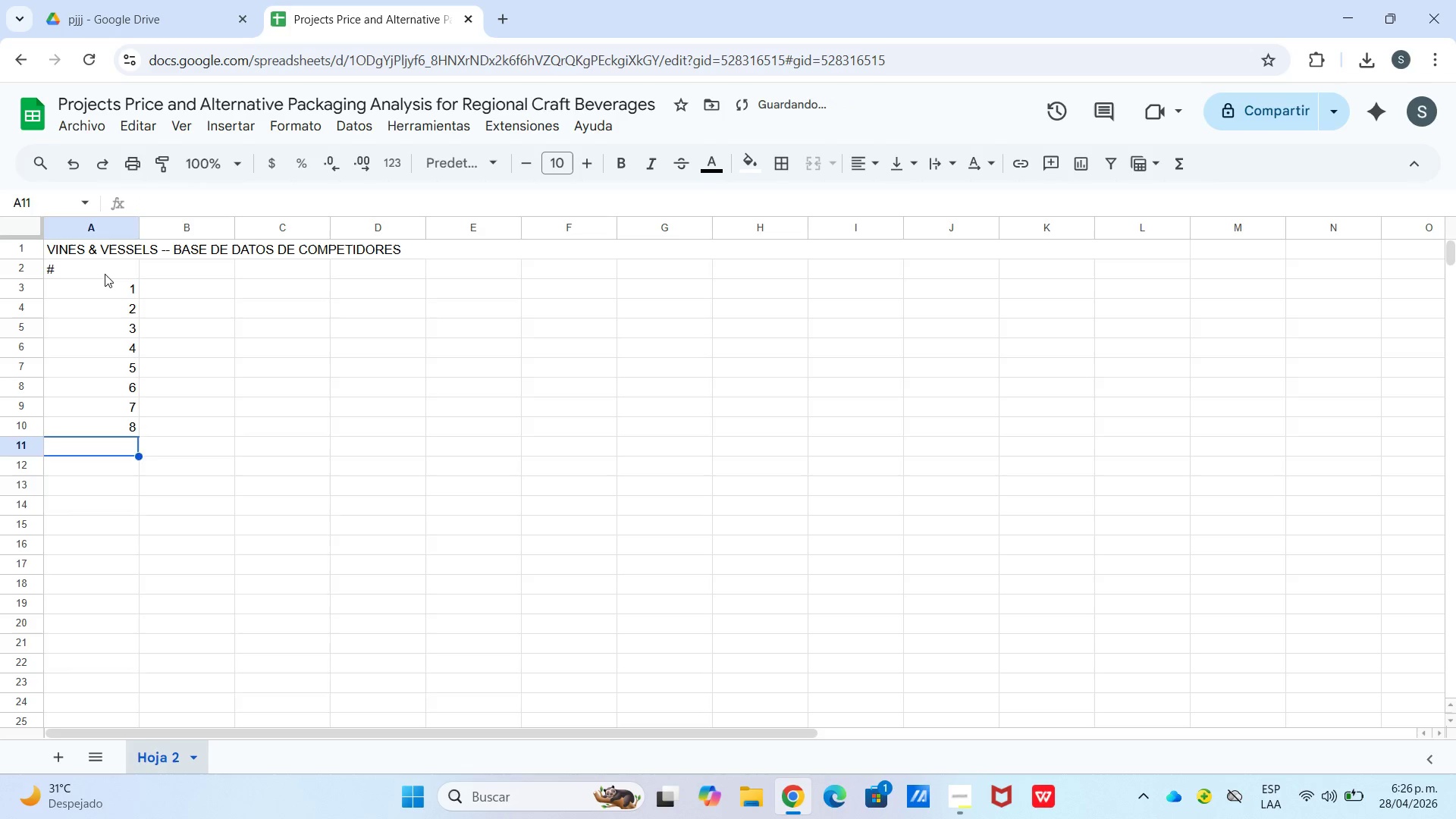 
key(Numpad9)
 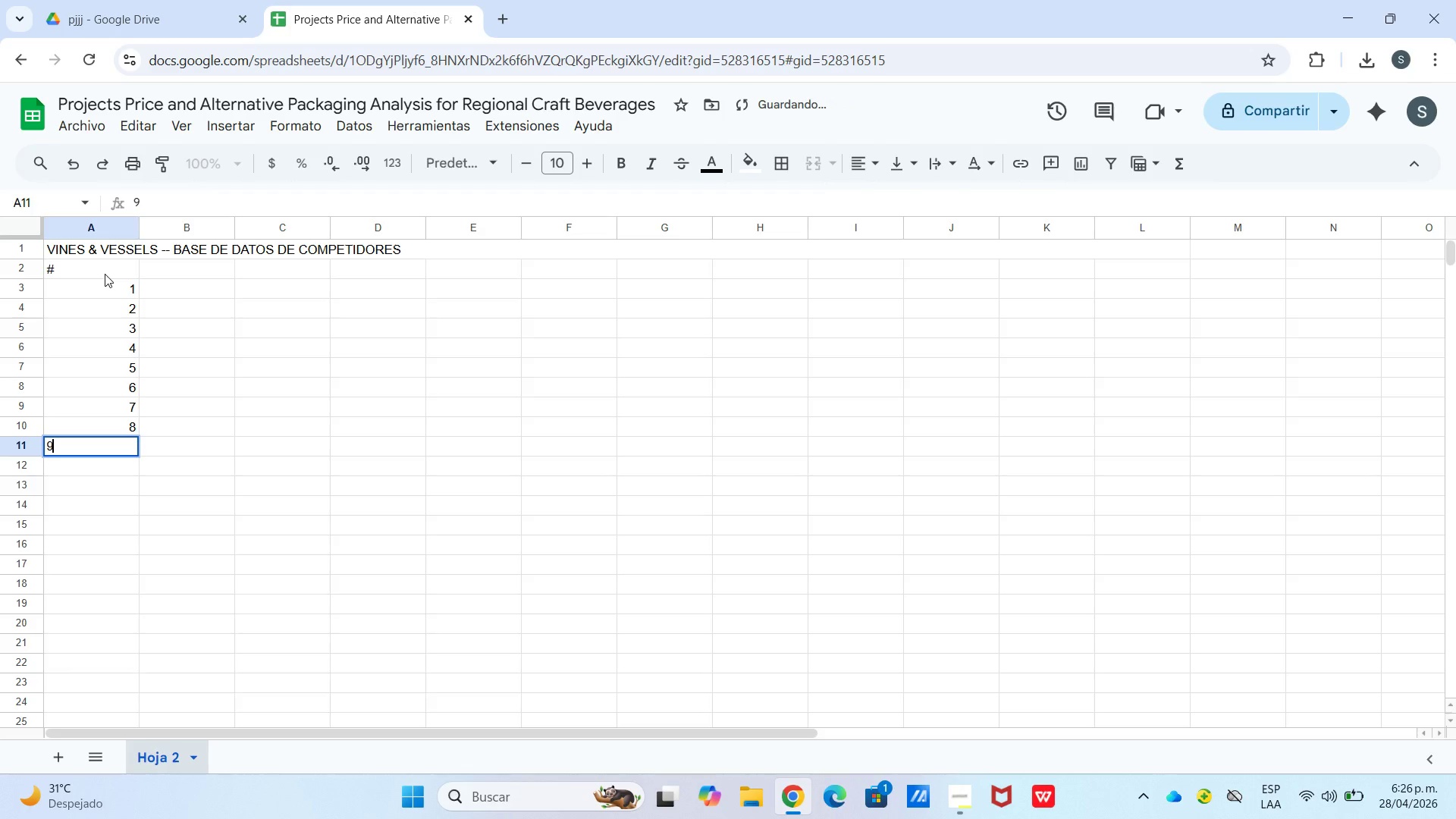 
key(Enter)
 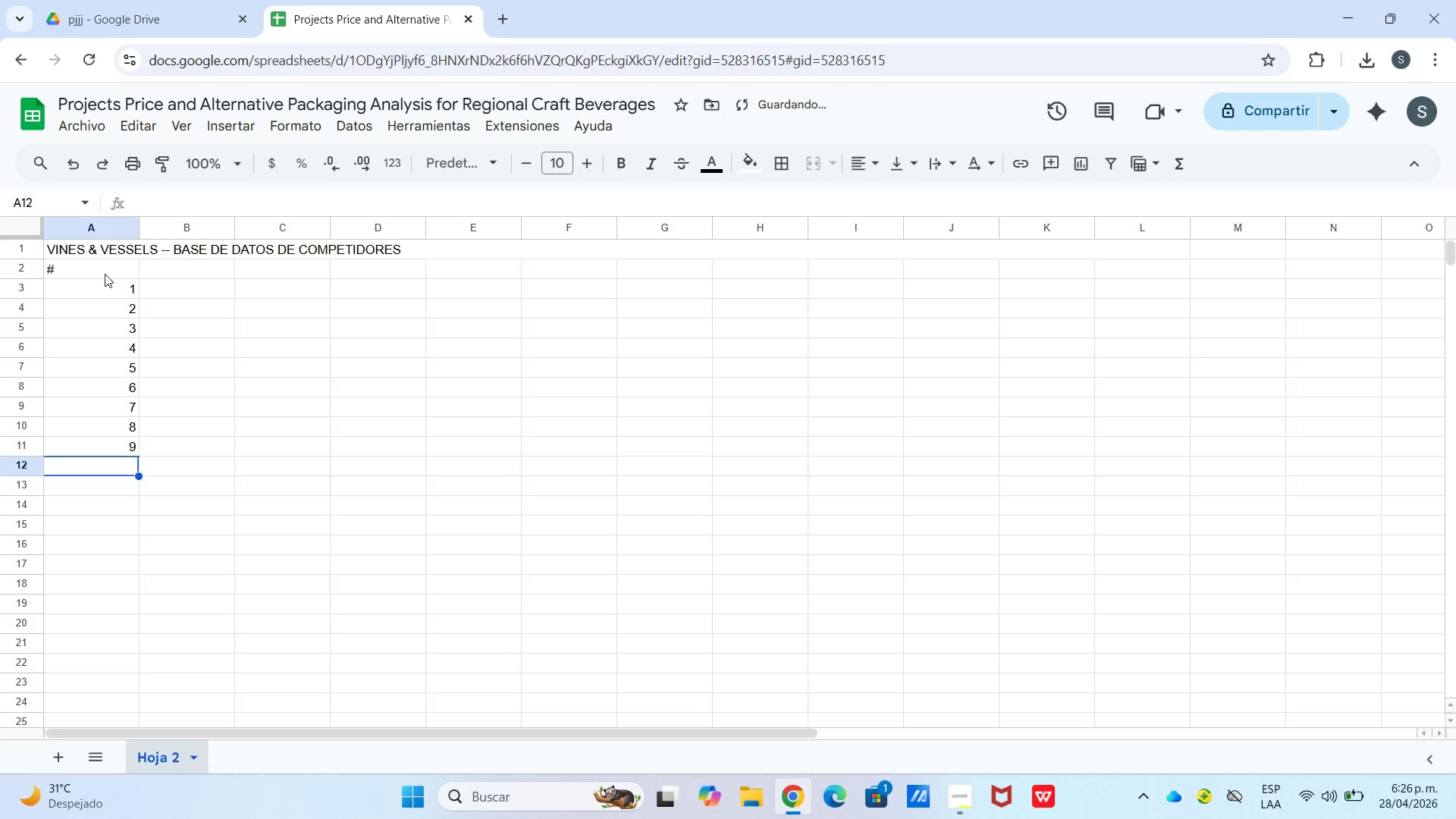 
key(Numpad1)
 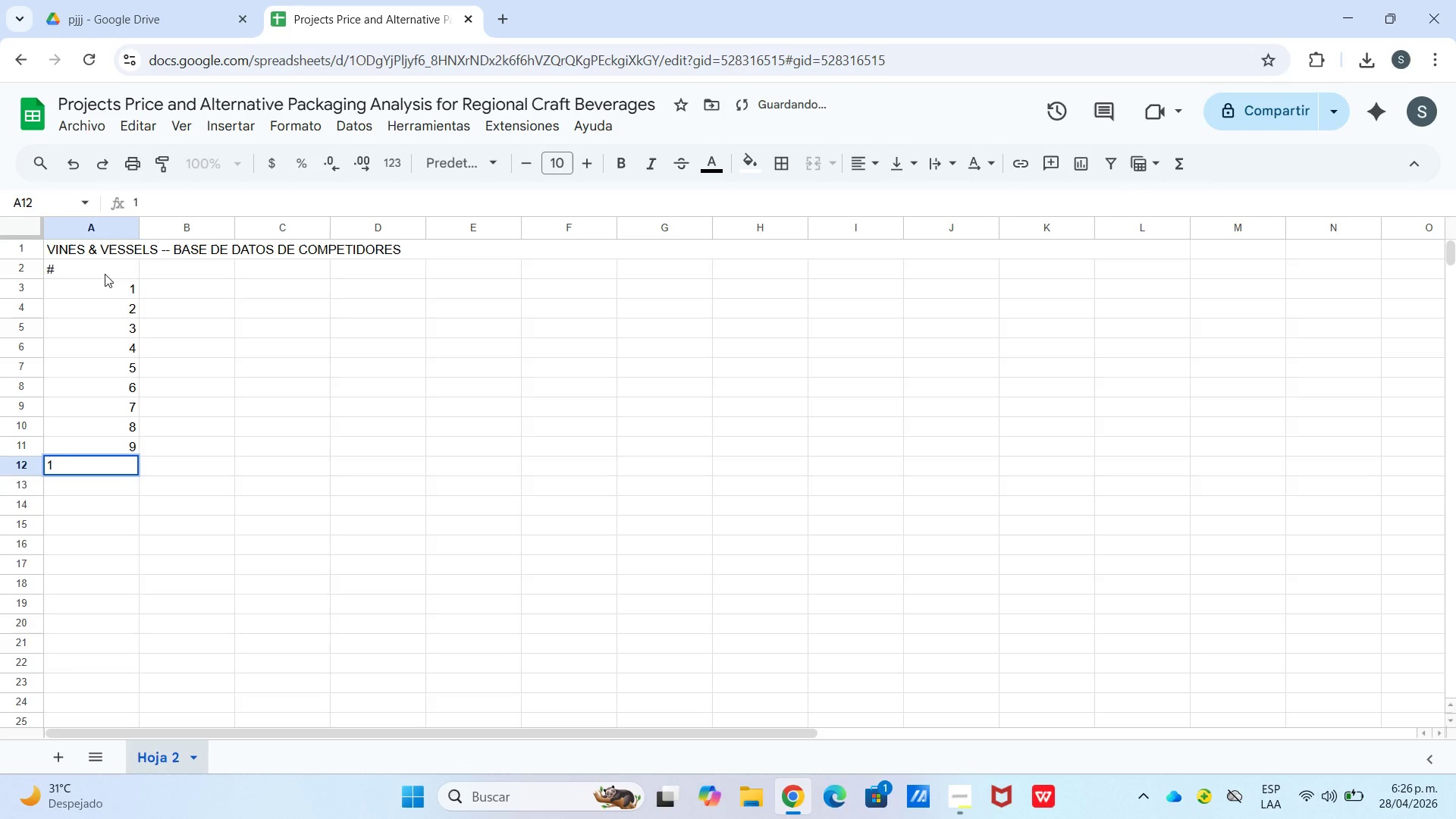 
key(Numpad0)
 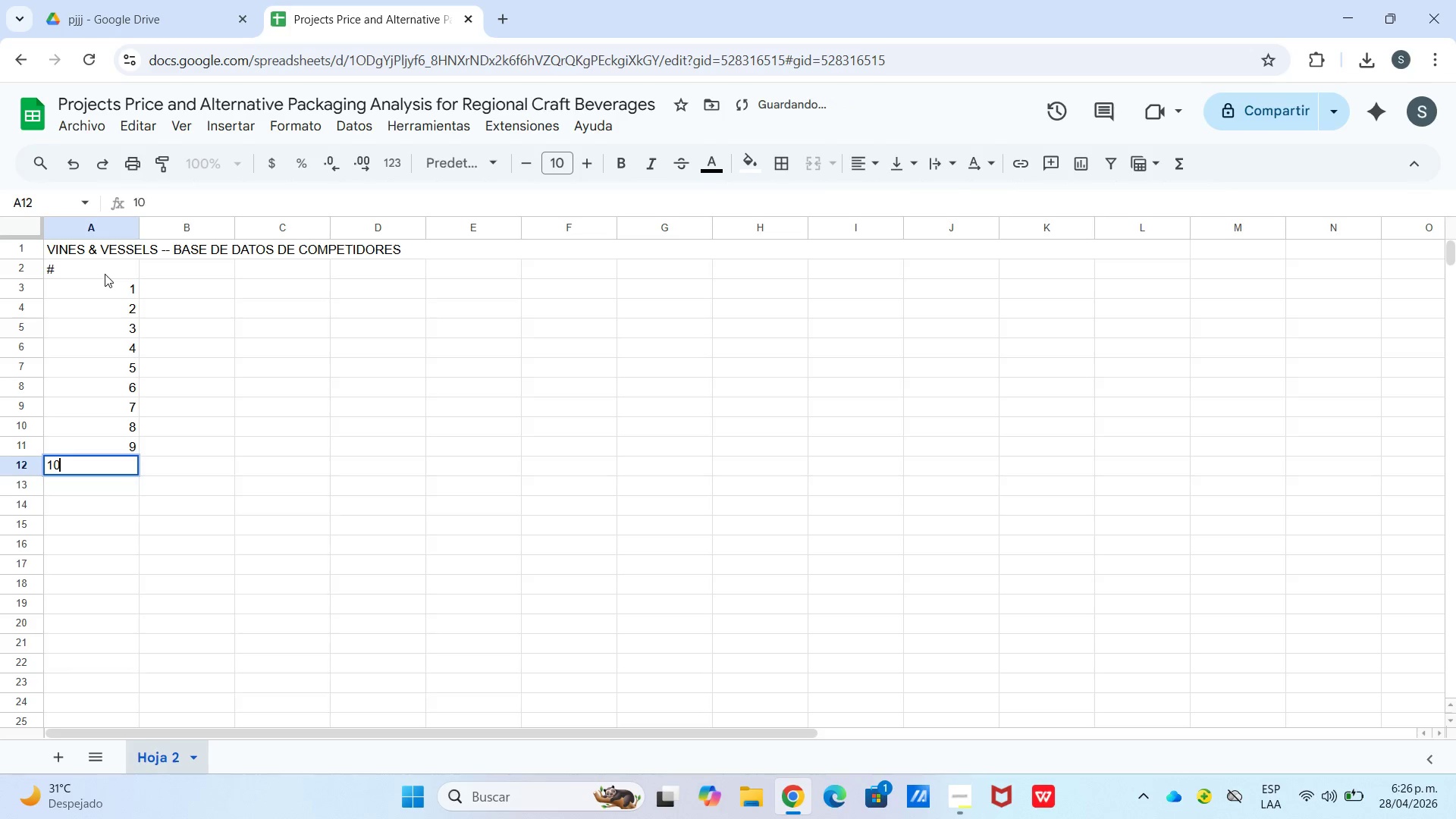 
key(Enter)
 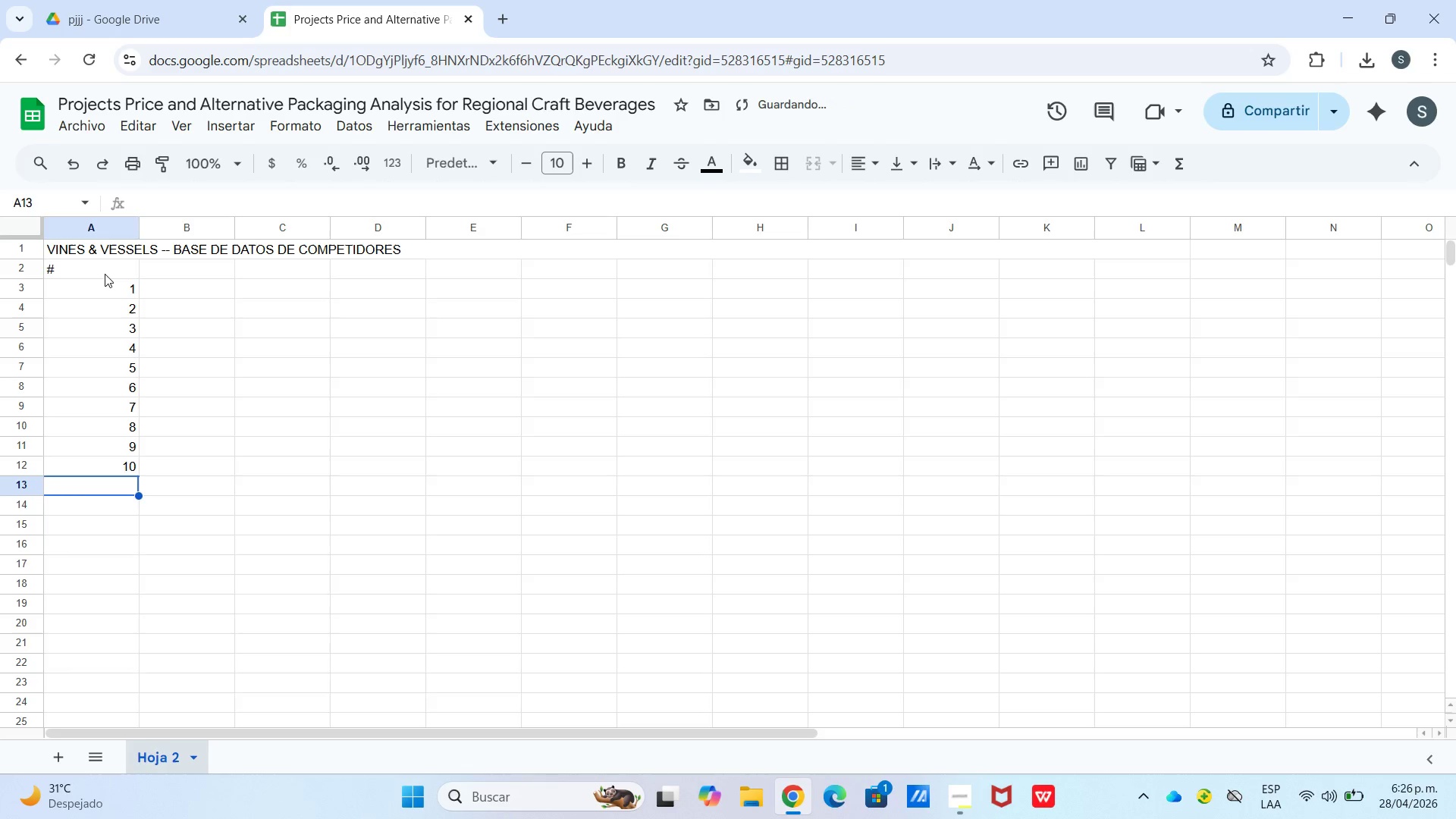 
key(Numpad1)
 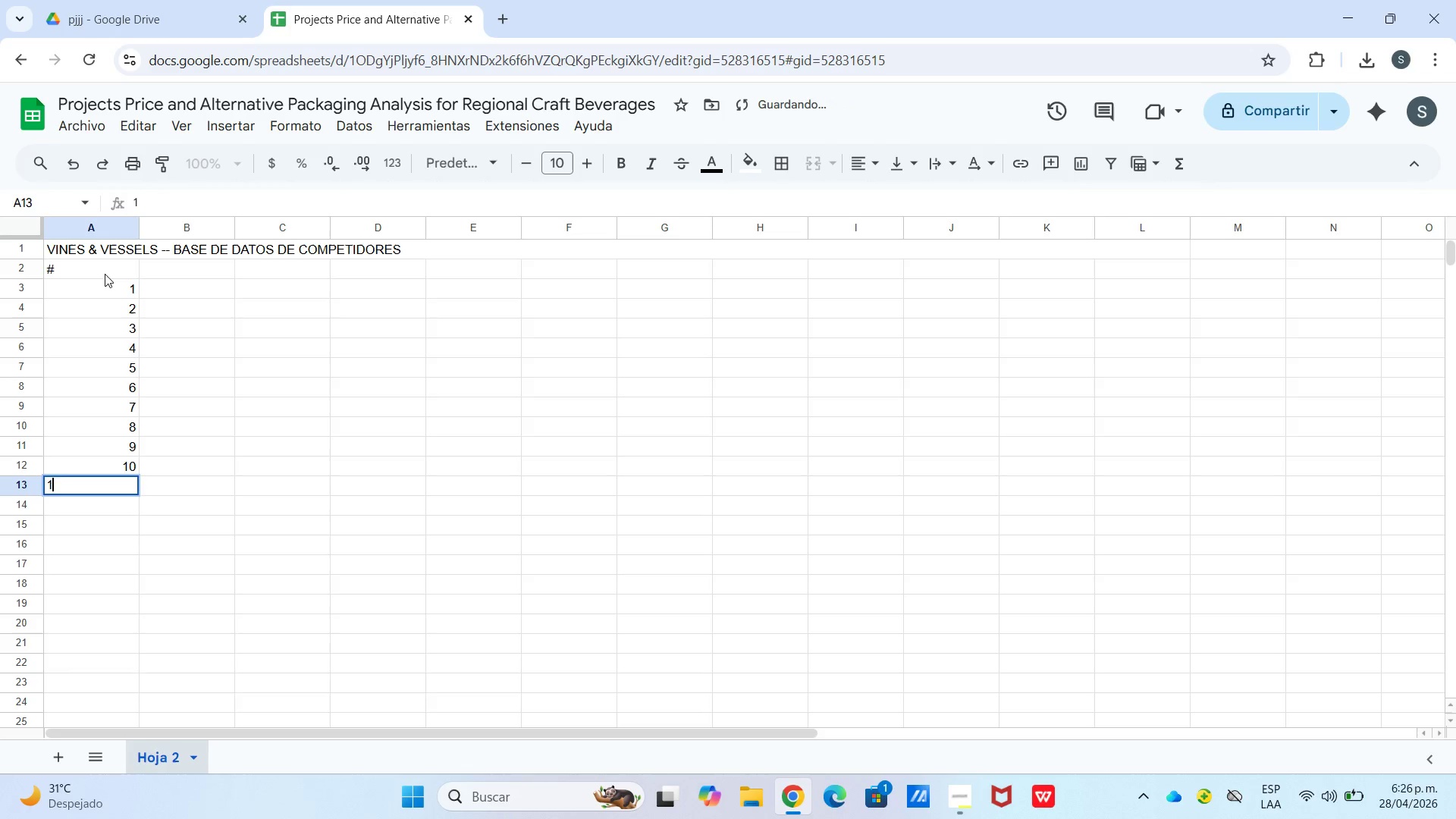 
key(Numpad1)
 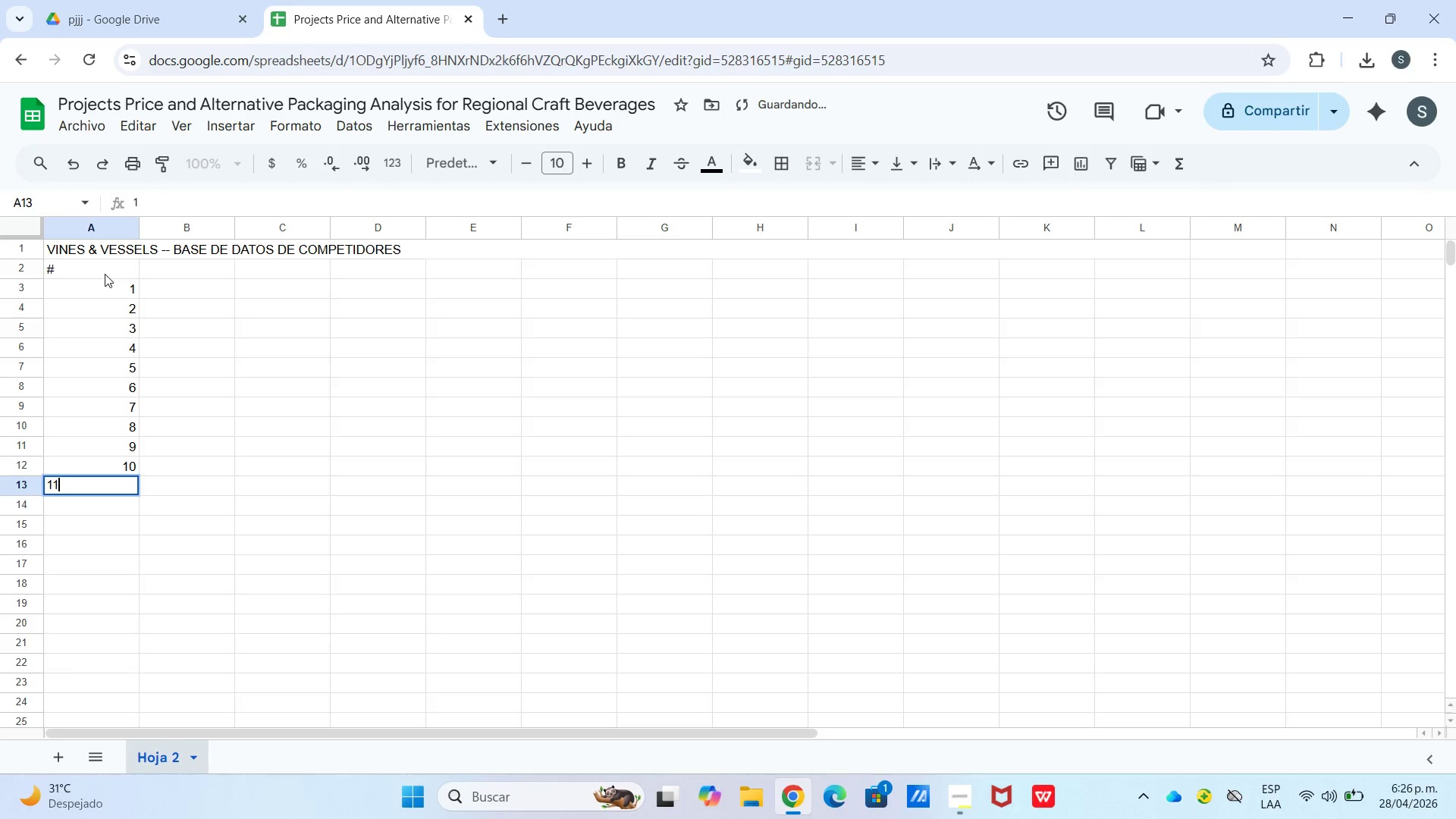 
key(Enter)
 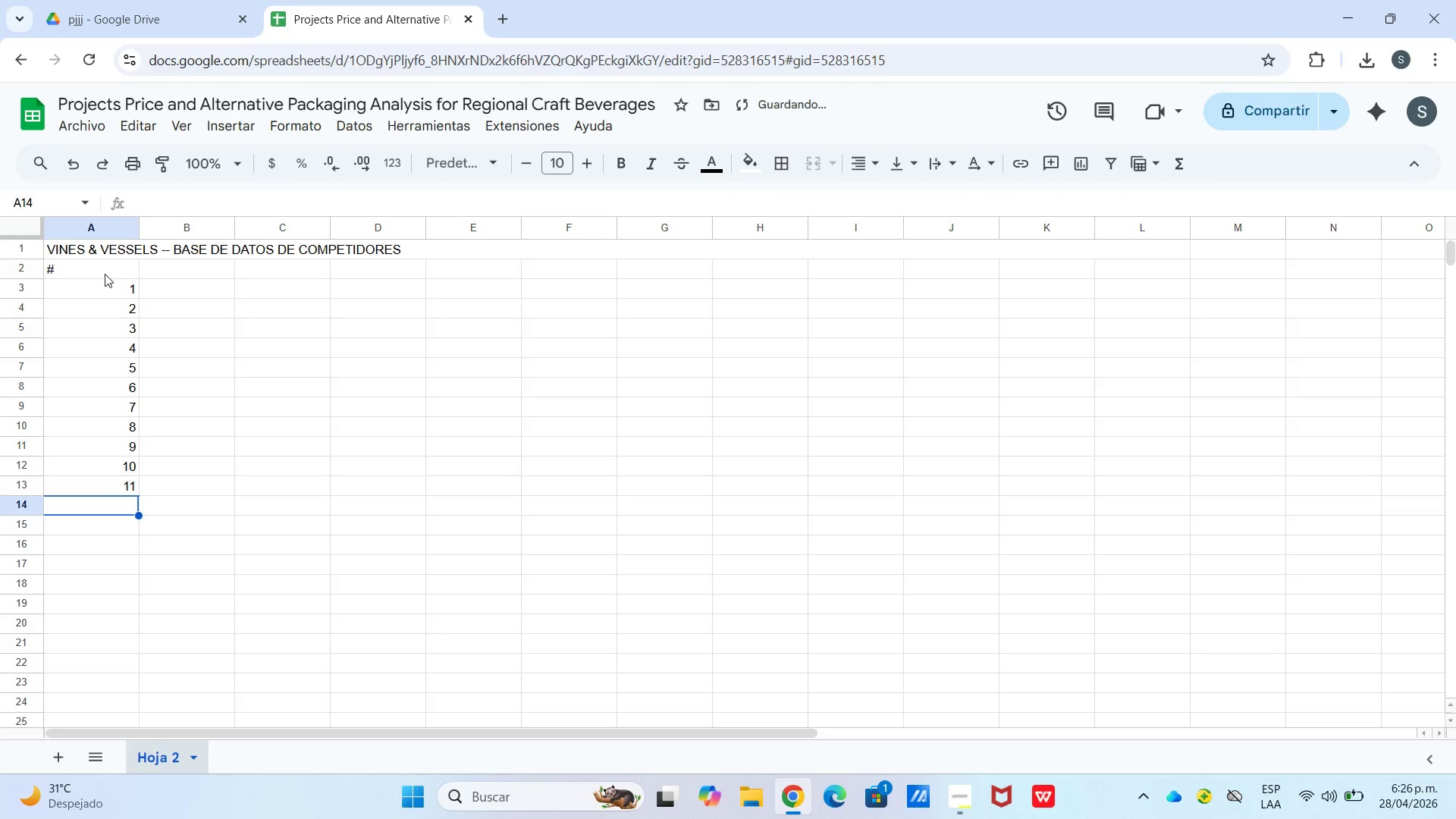 
key(Numpad2)
 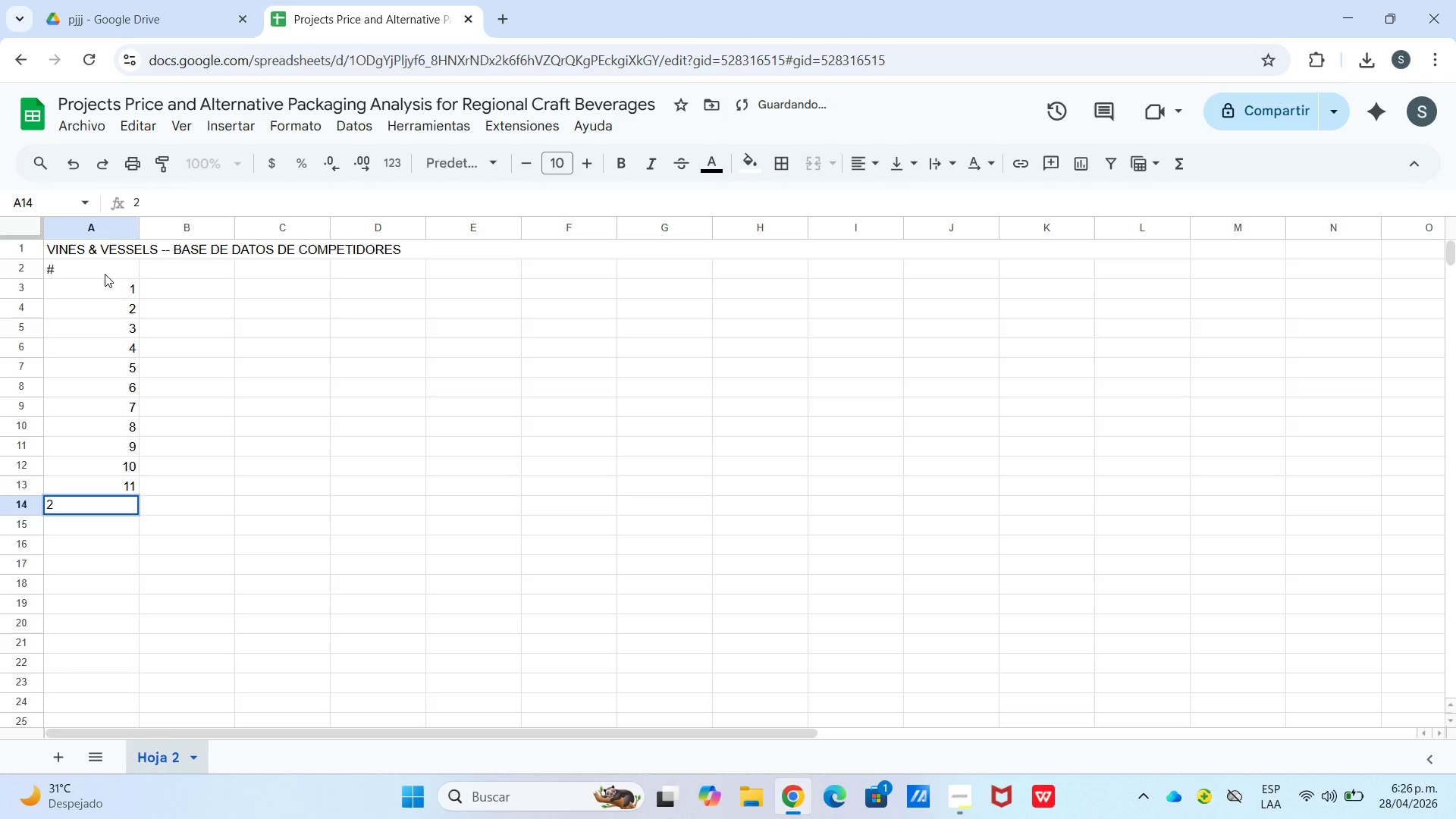 
key(Backspace)
 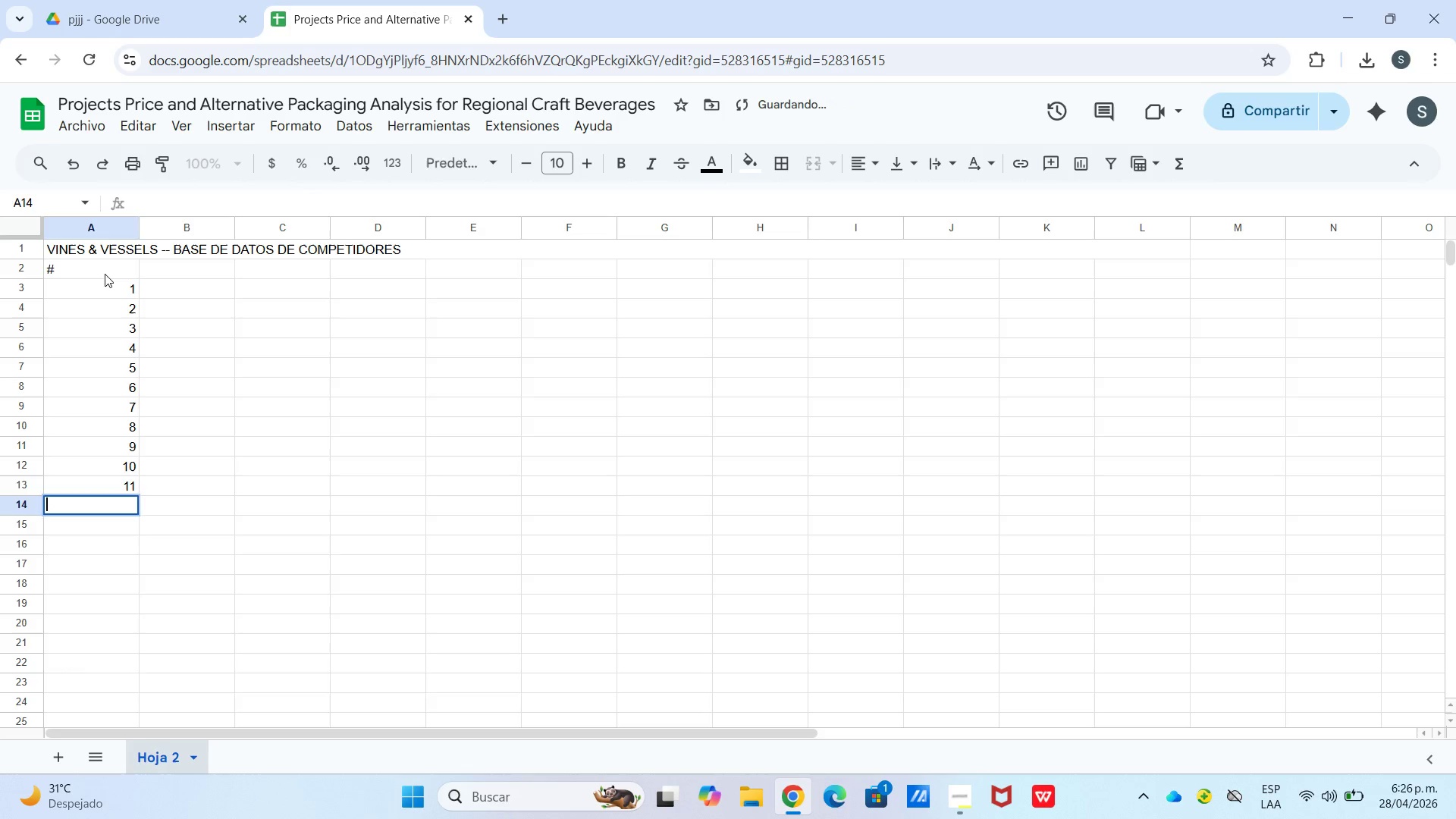 
key(Enter)
 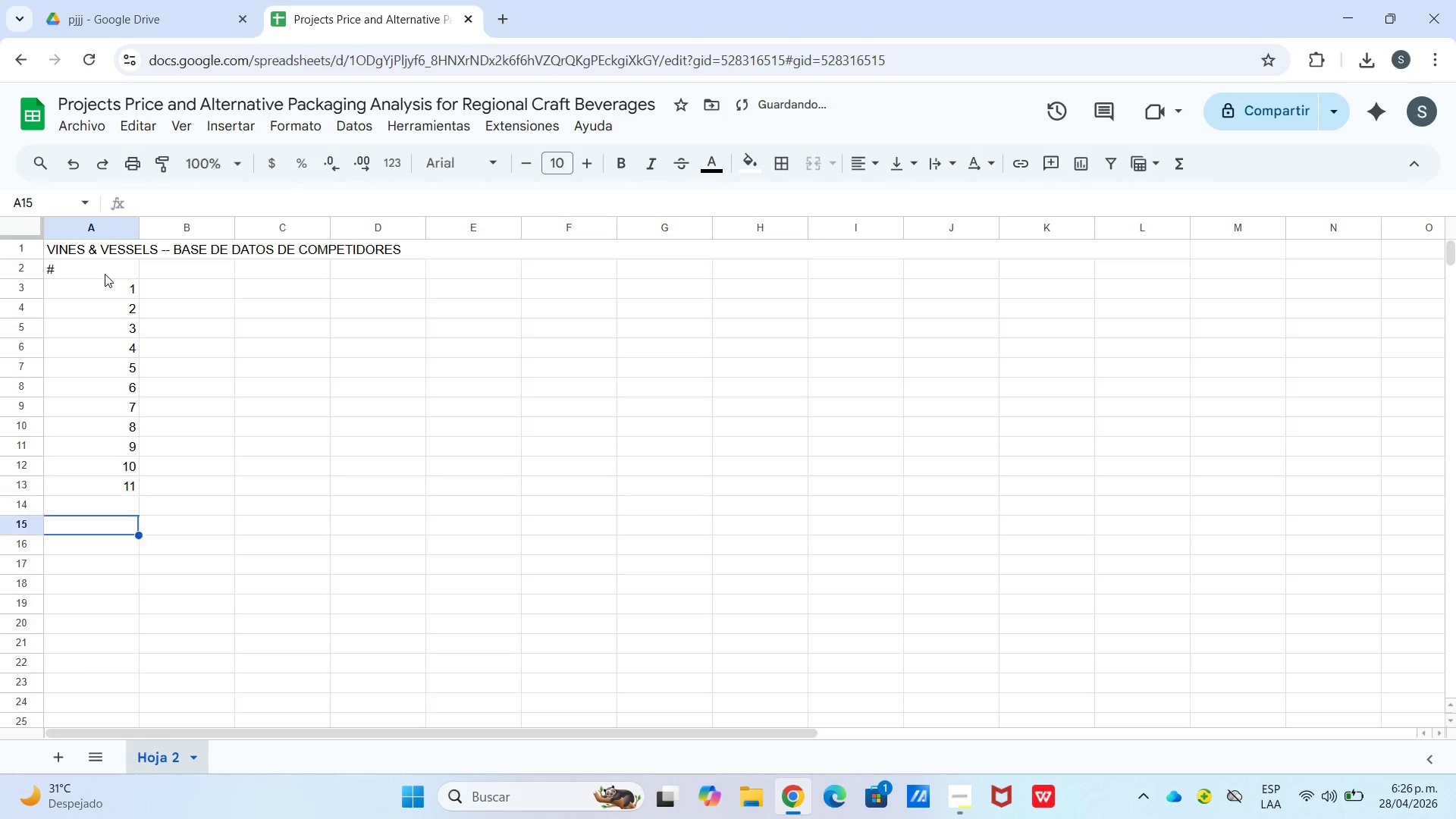 
key(Numpad1)
 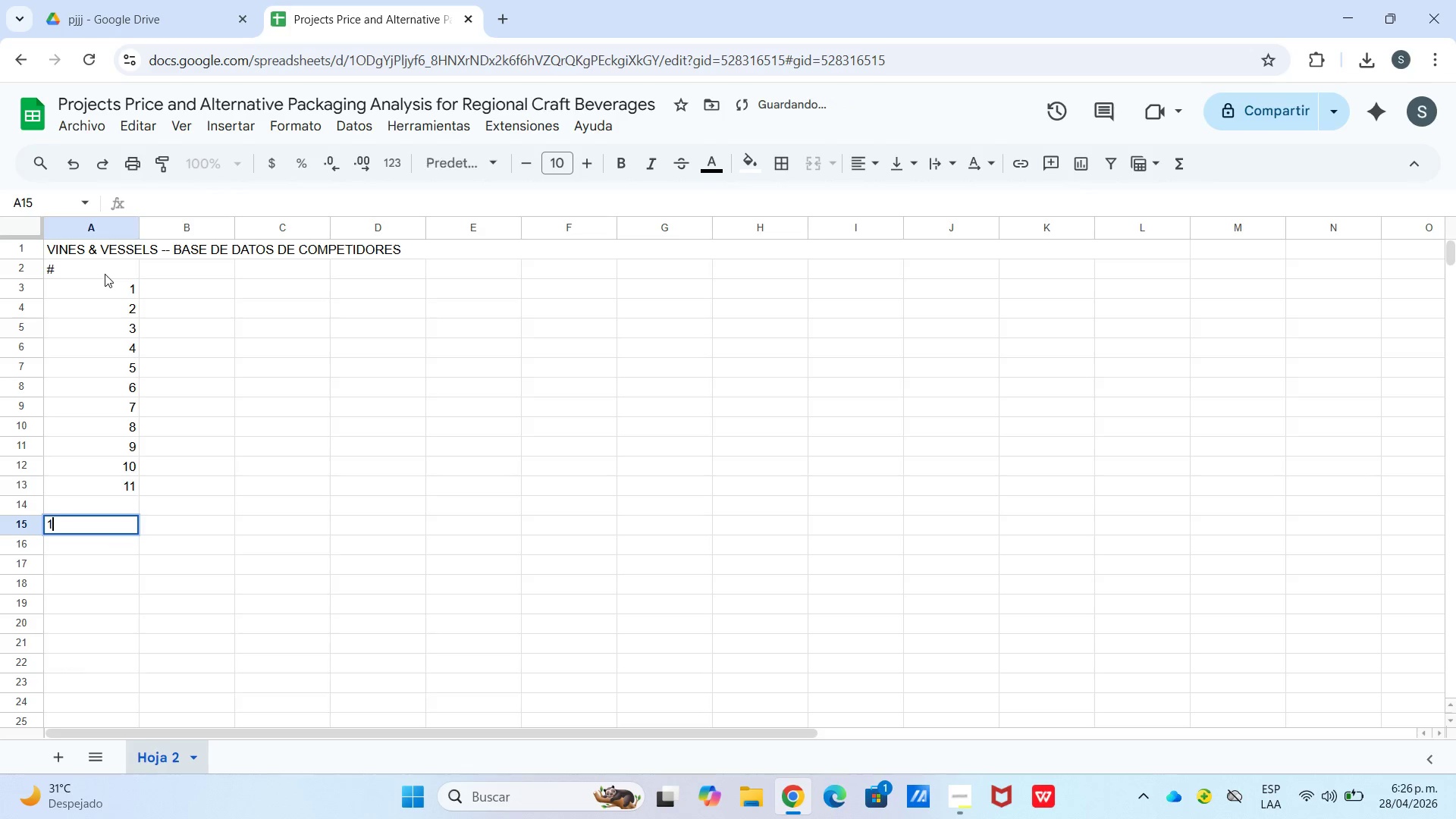 
key(Numpad2)
 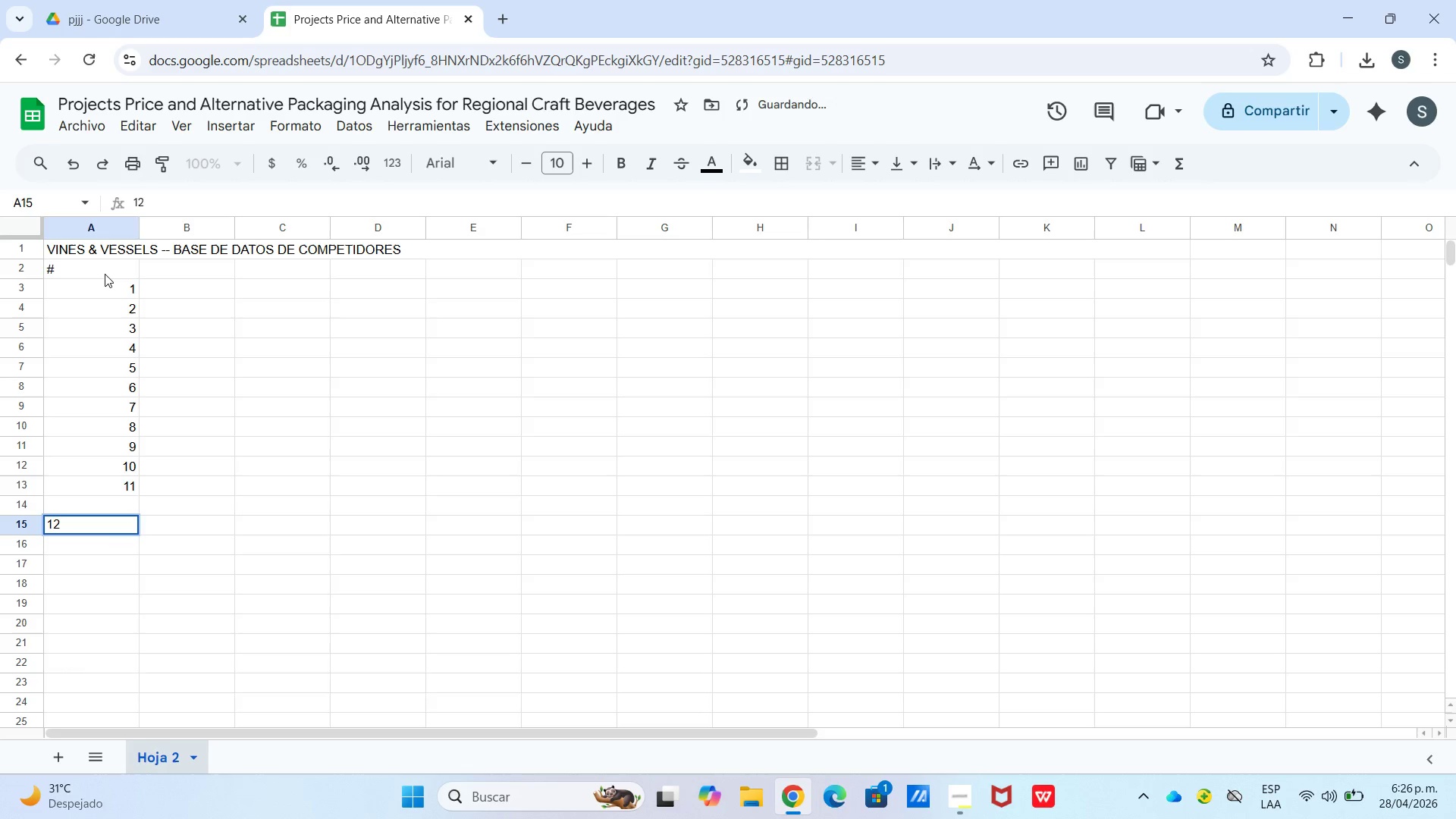 
key(ArrowUp)
 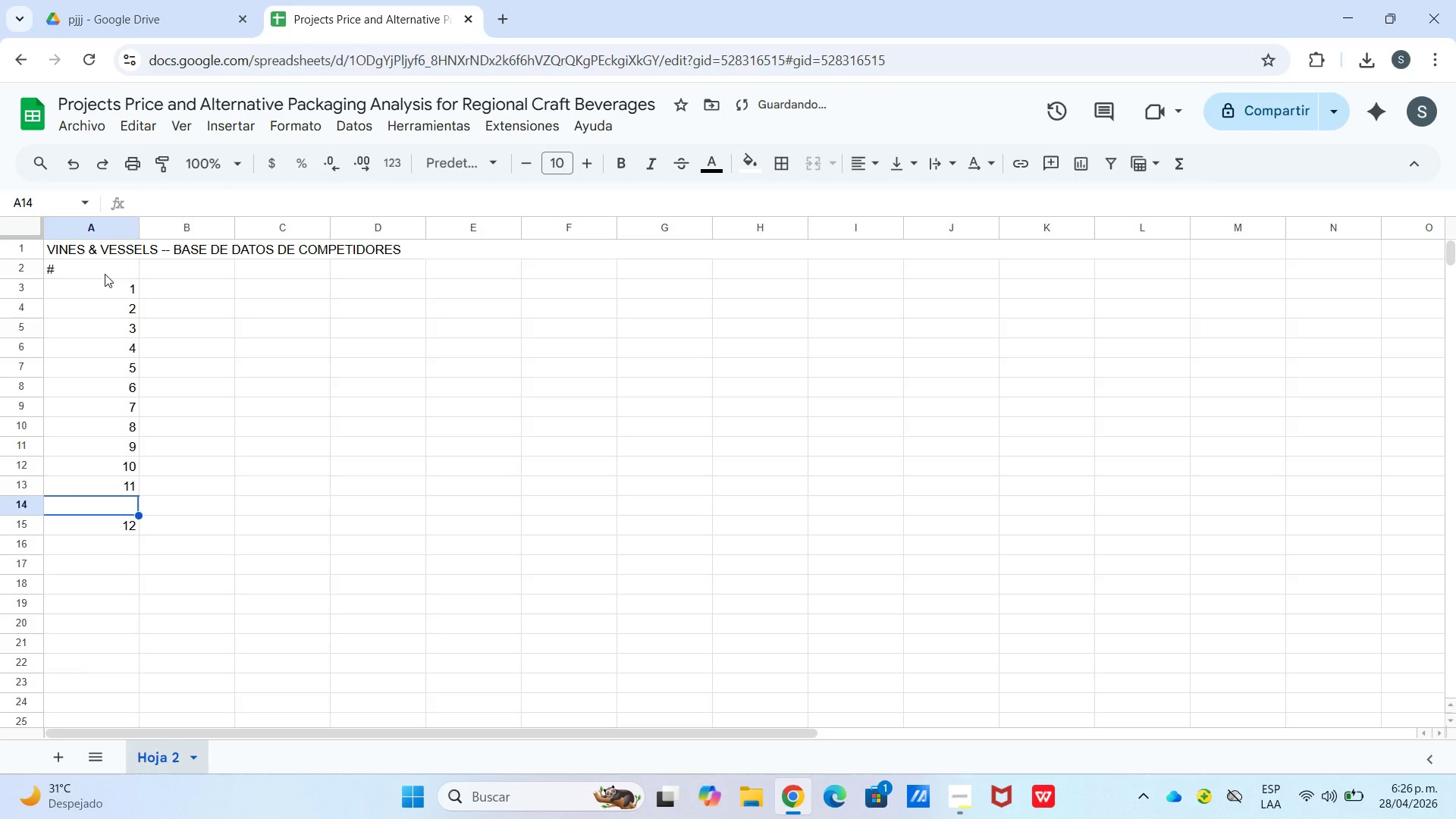 
key(Numpad1)
 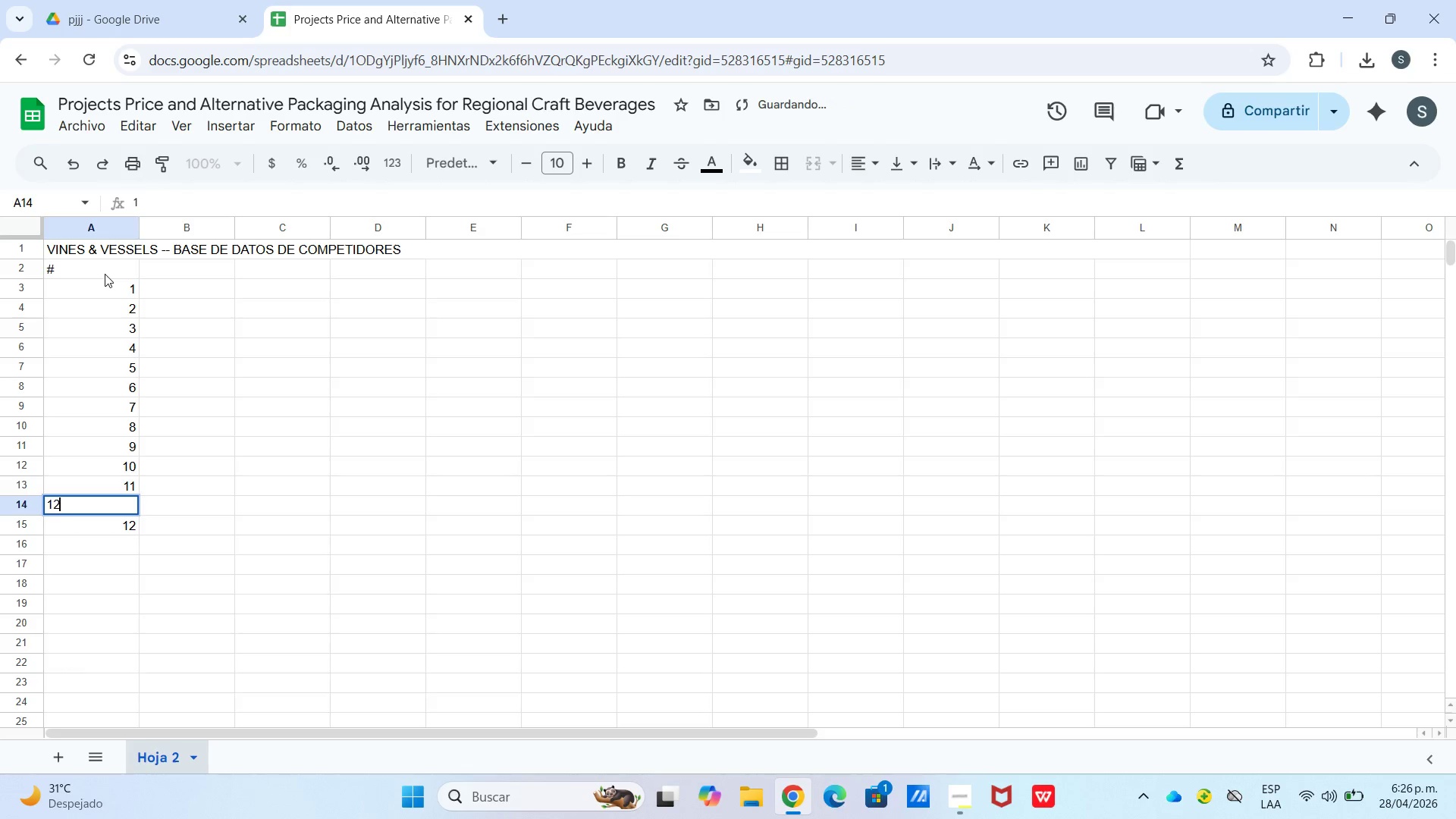 
key(Numpad2)
 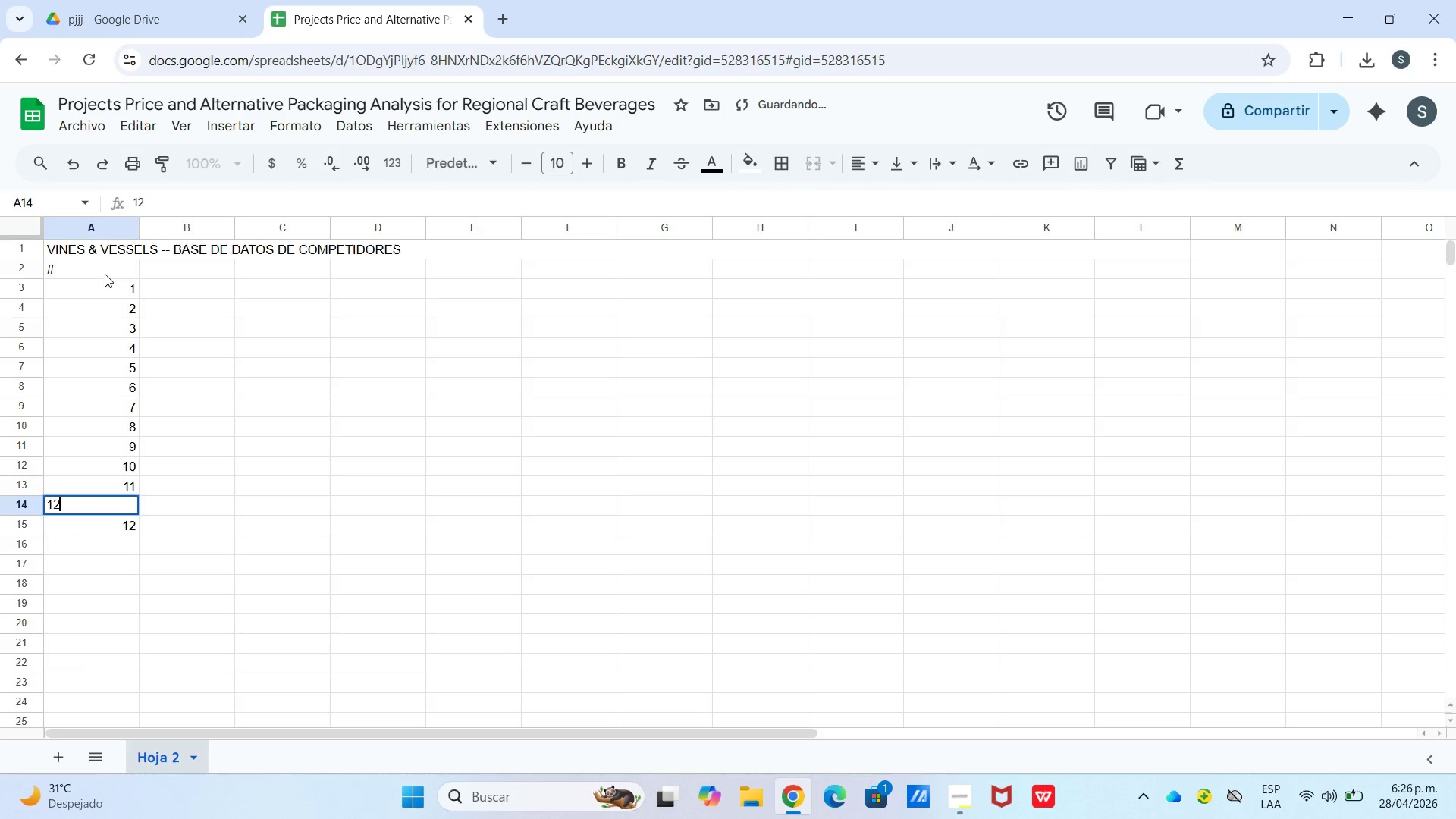 
key(Enter)
 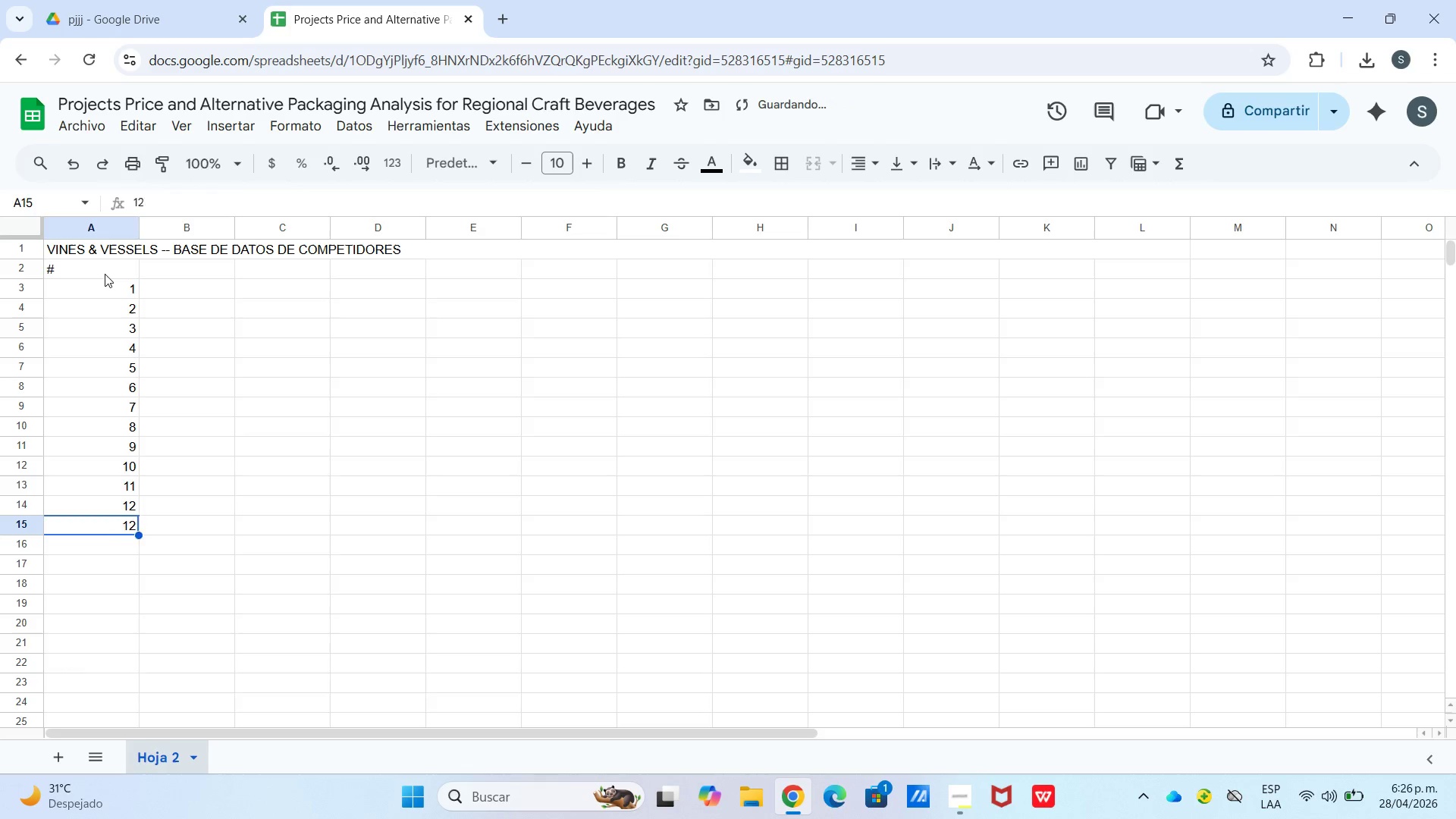 
key(Numpad1)
 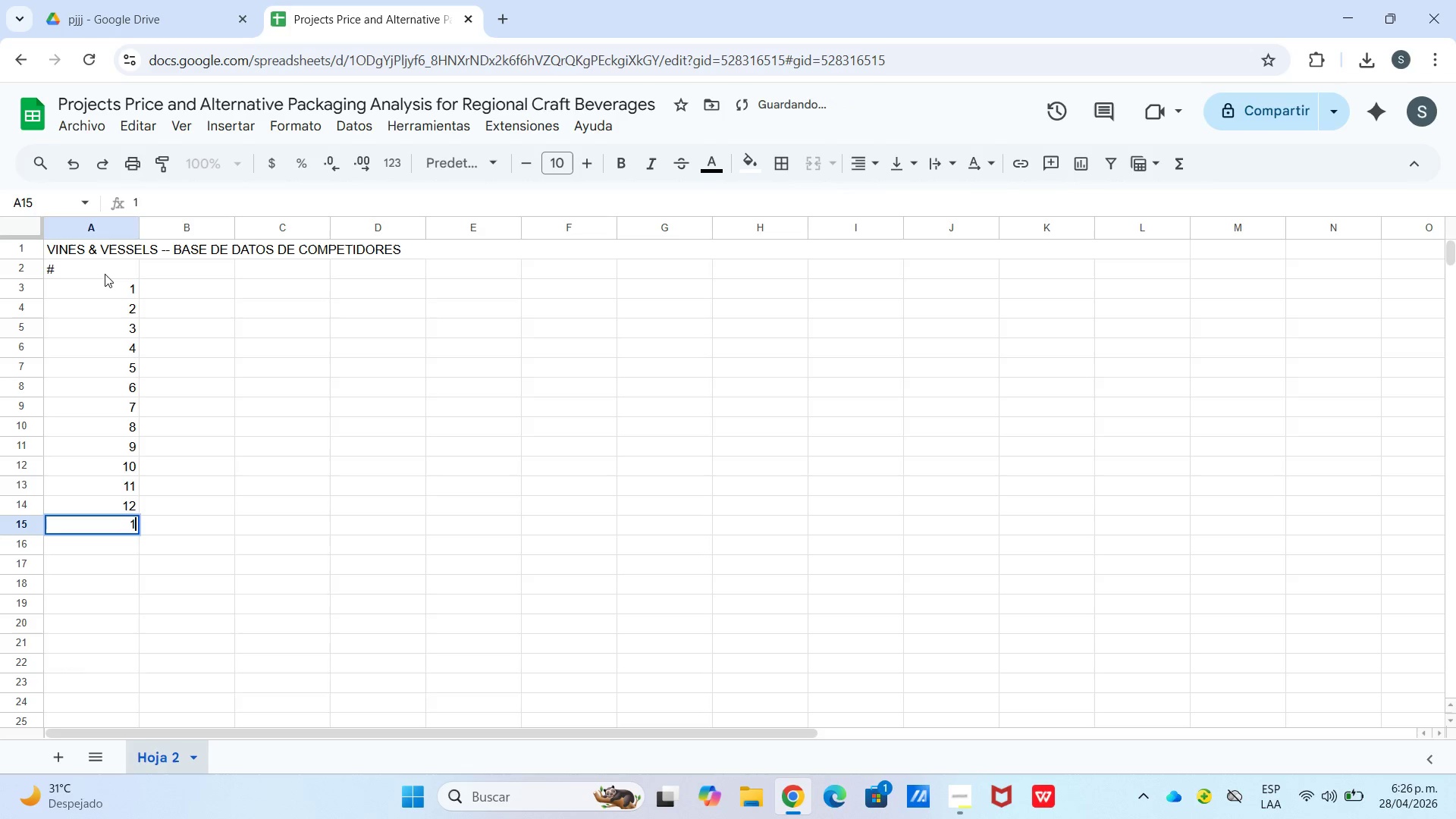 
key(Numpad3)
 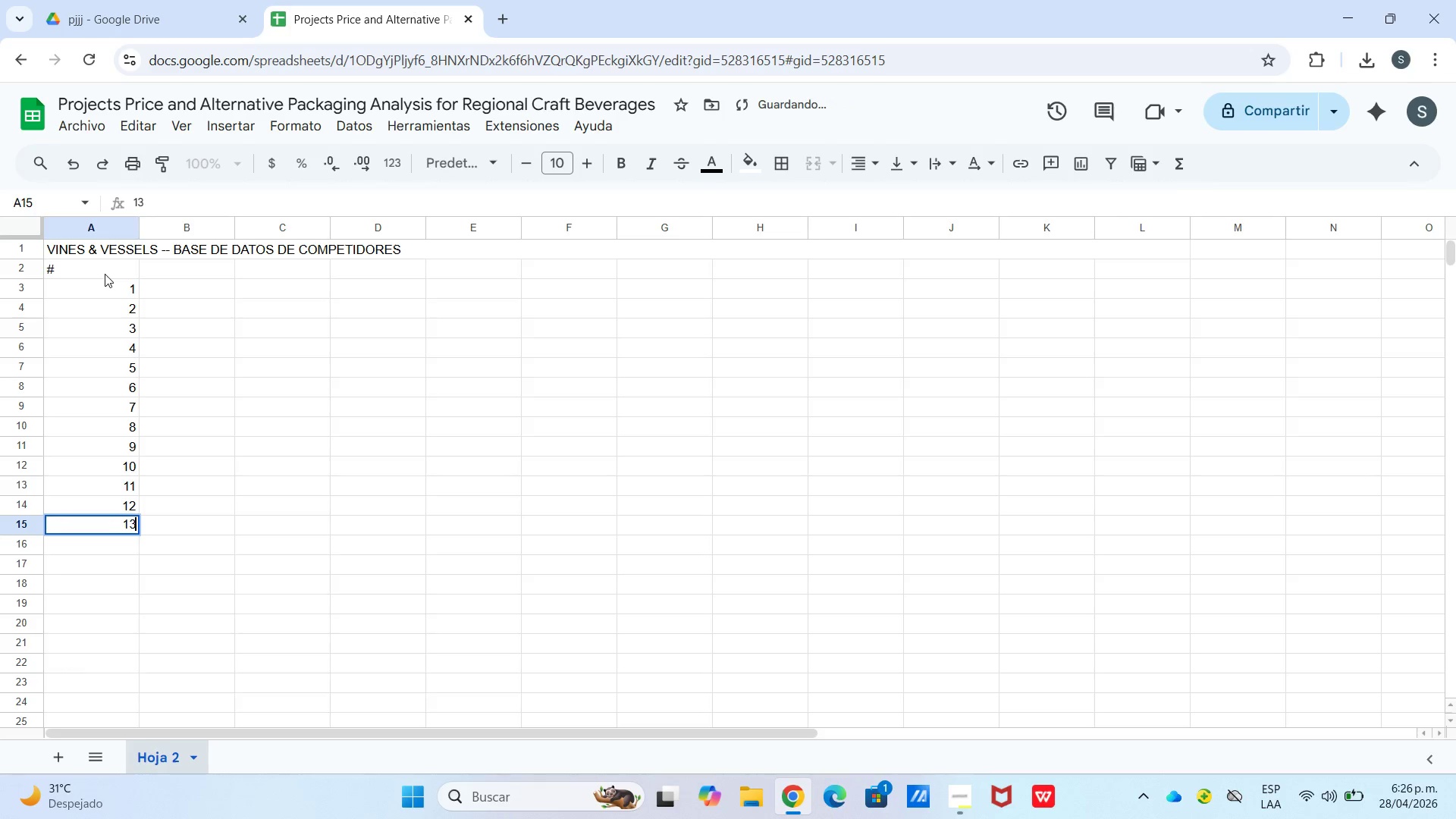 
key(Numpad1)
 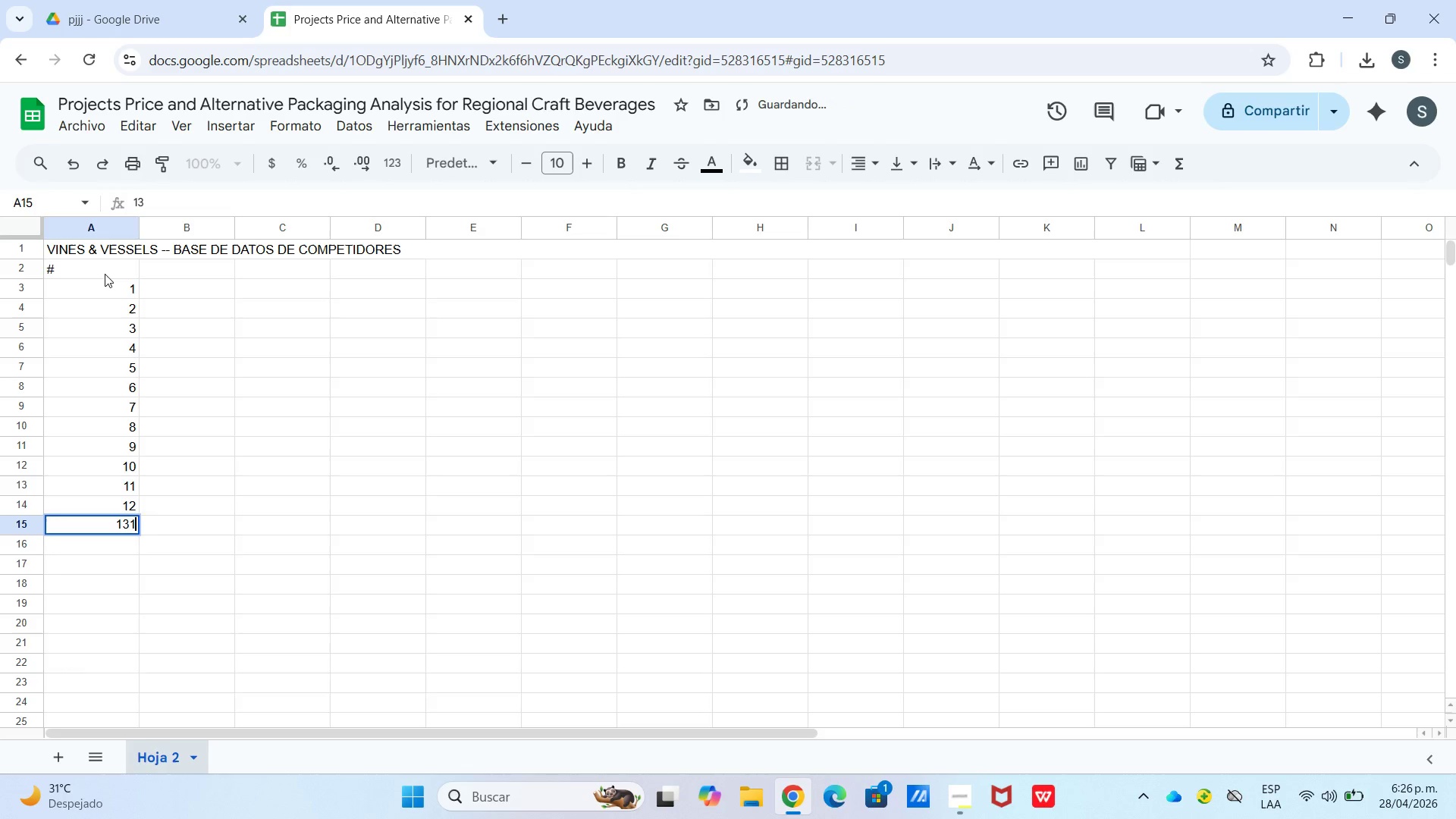 
key(Enter)
 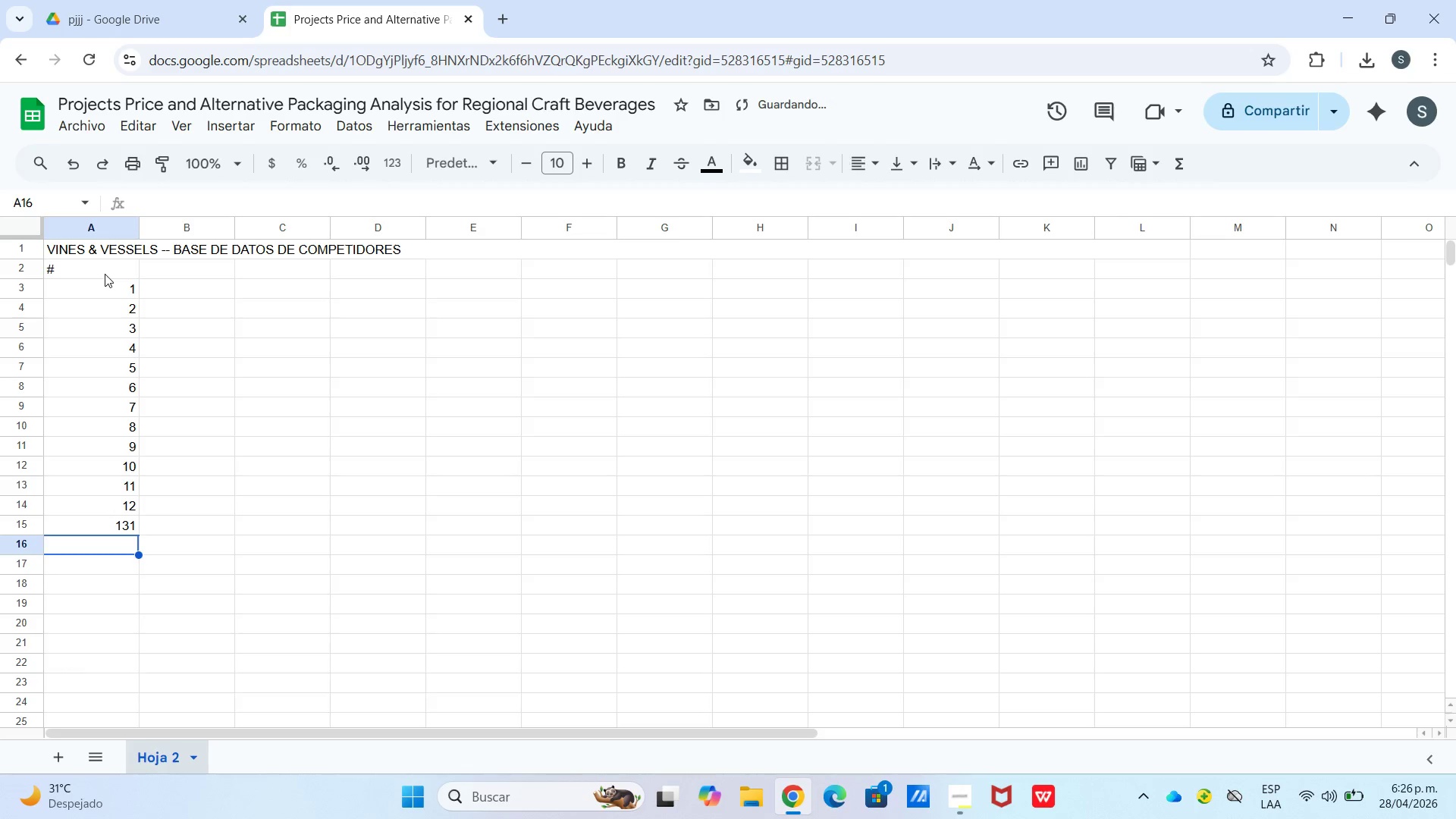 
key(Numpad4)
 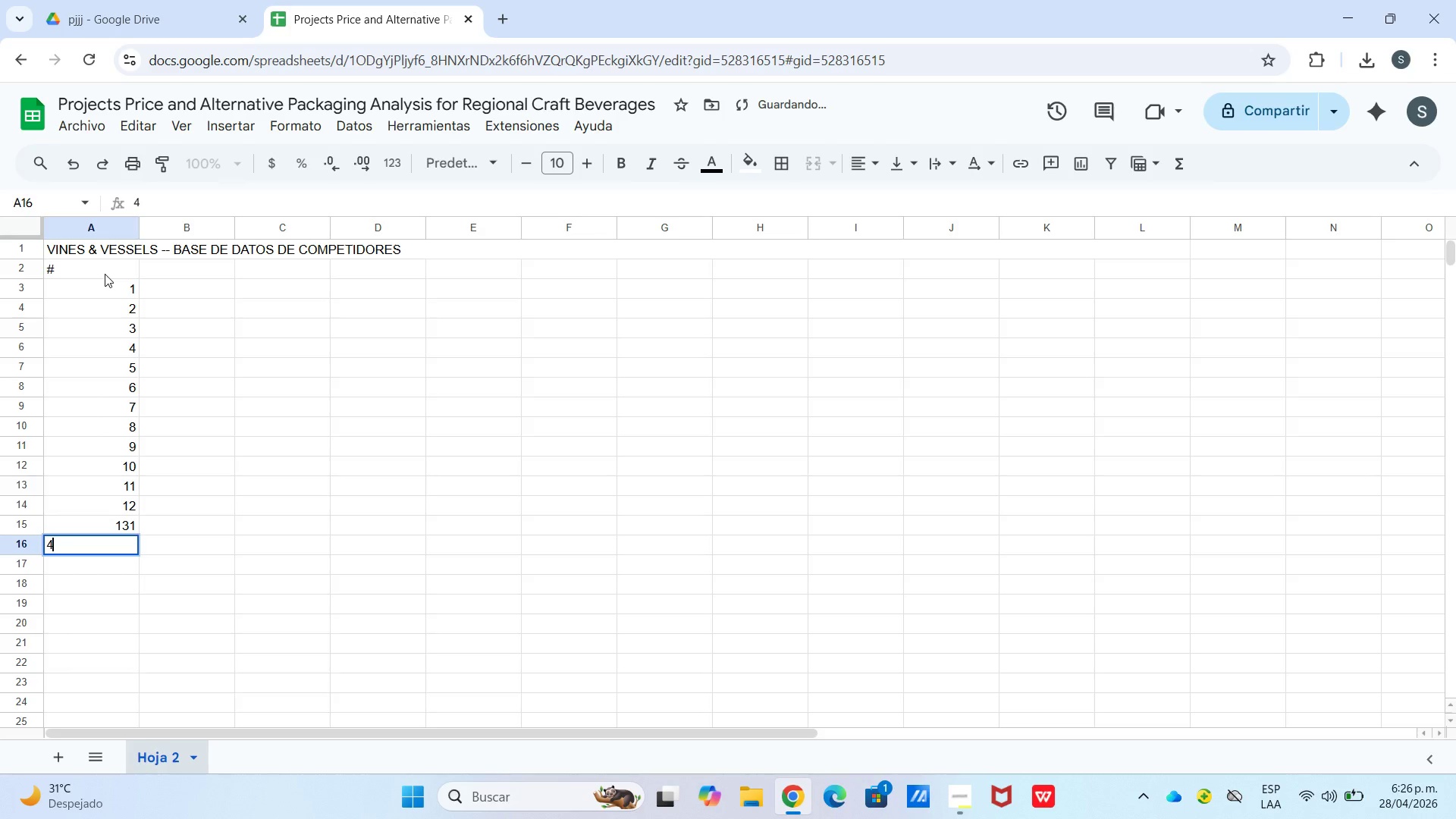 
key(Enter)
 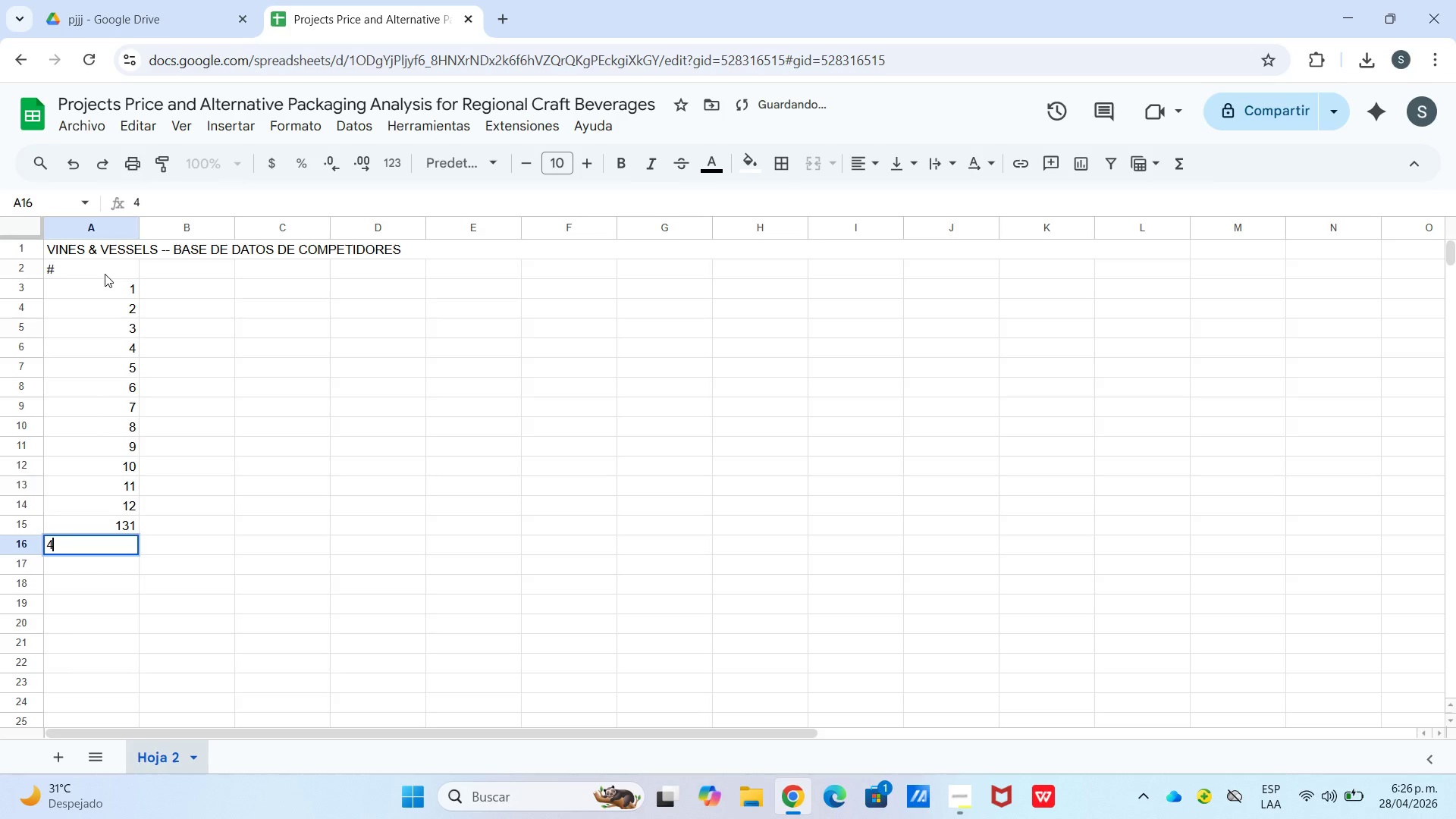 
key(Numpad1)
 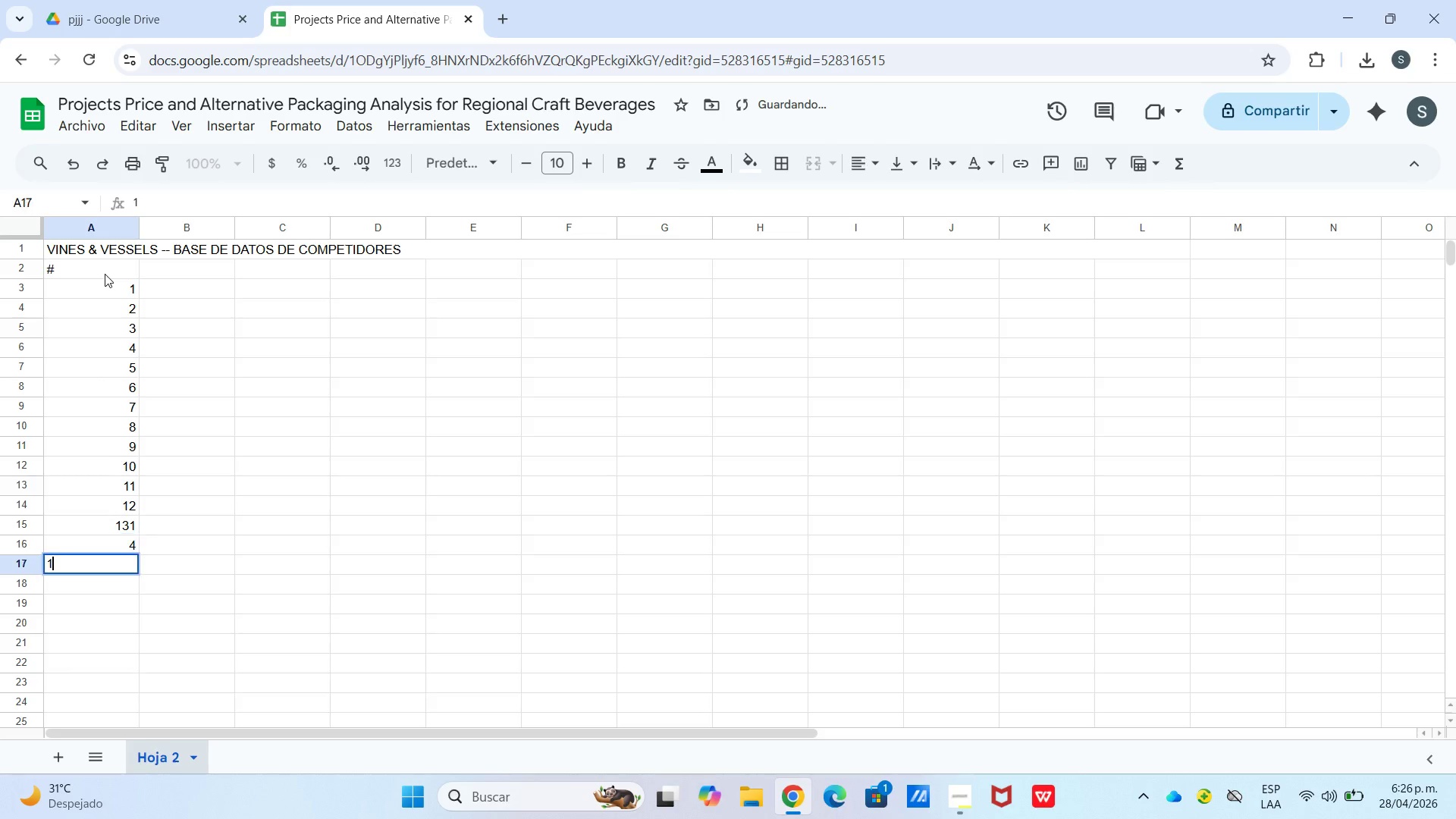 
key(Numpad5)
 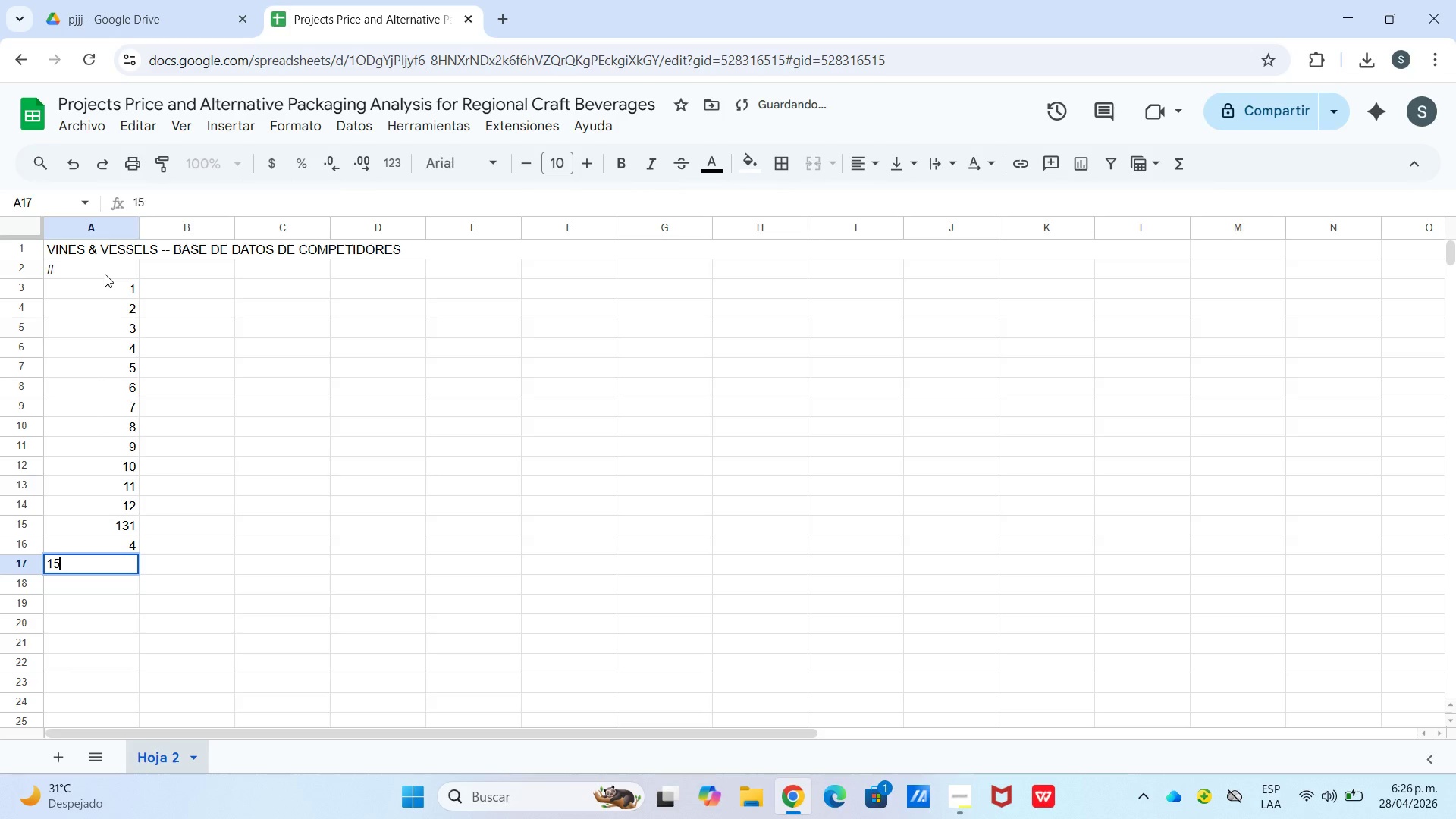 
key(Numpad1)
 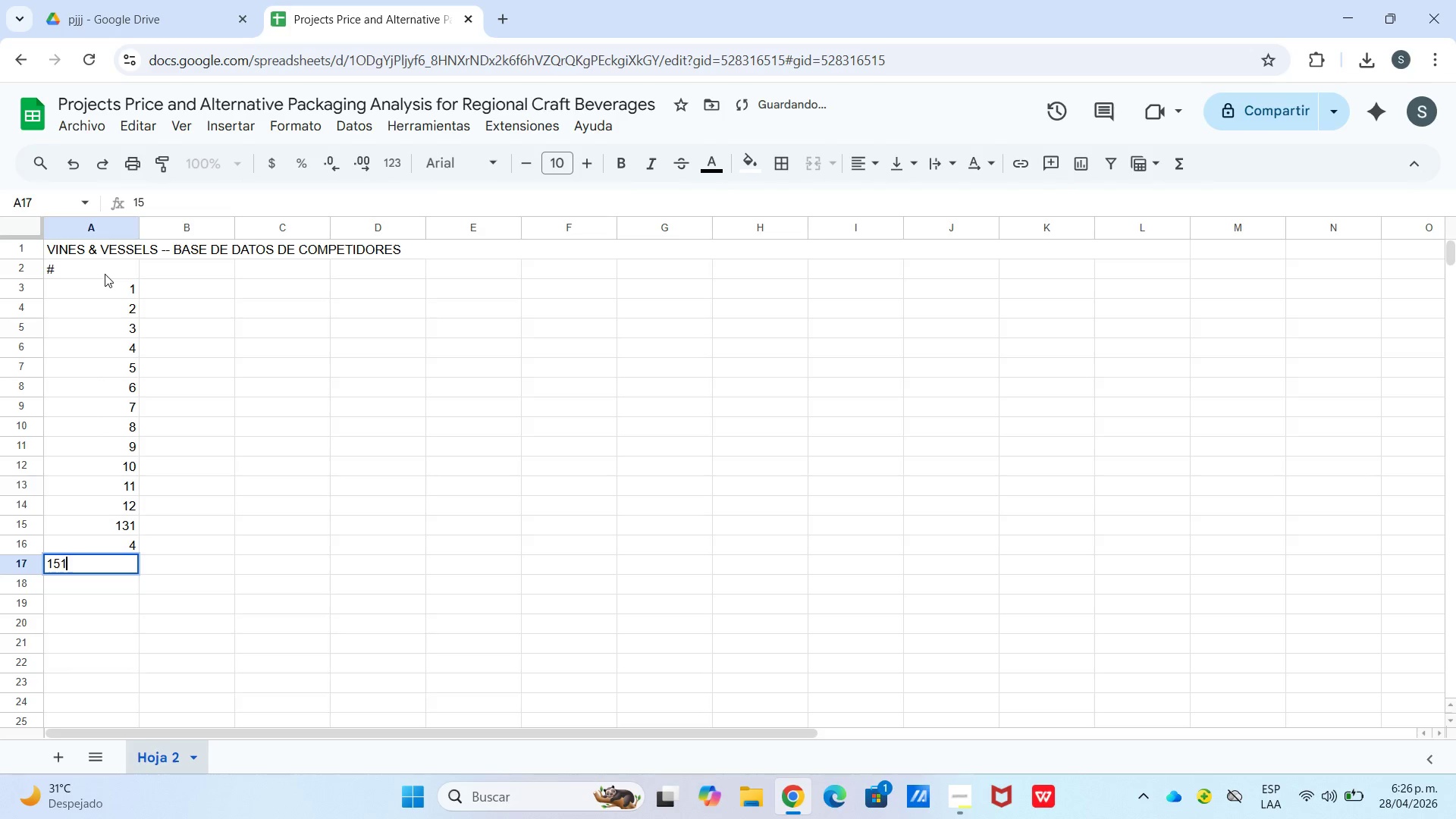 
key(Numpad6)
 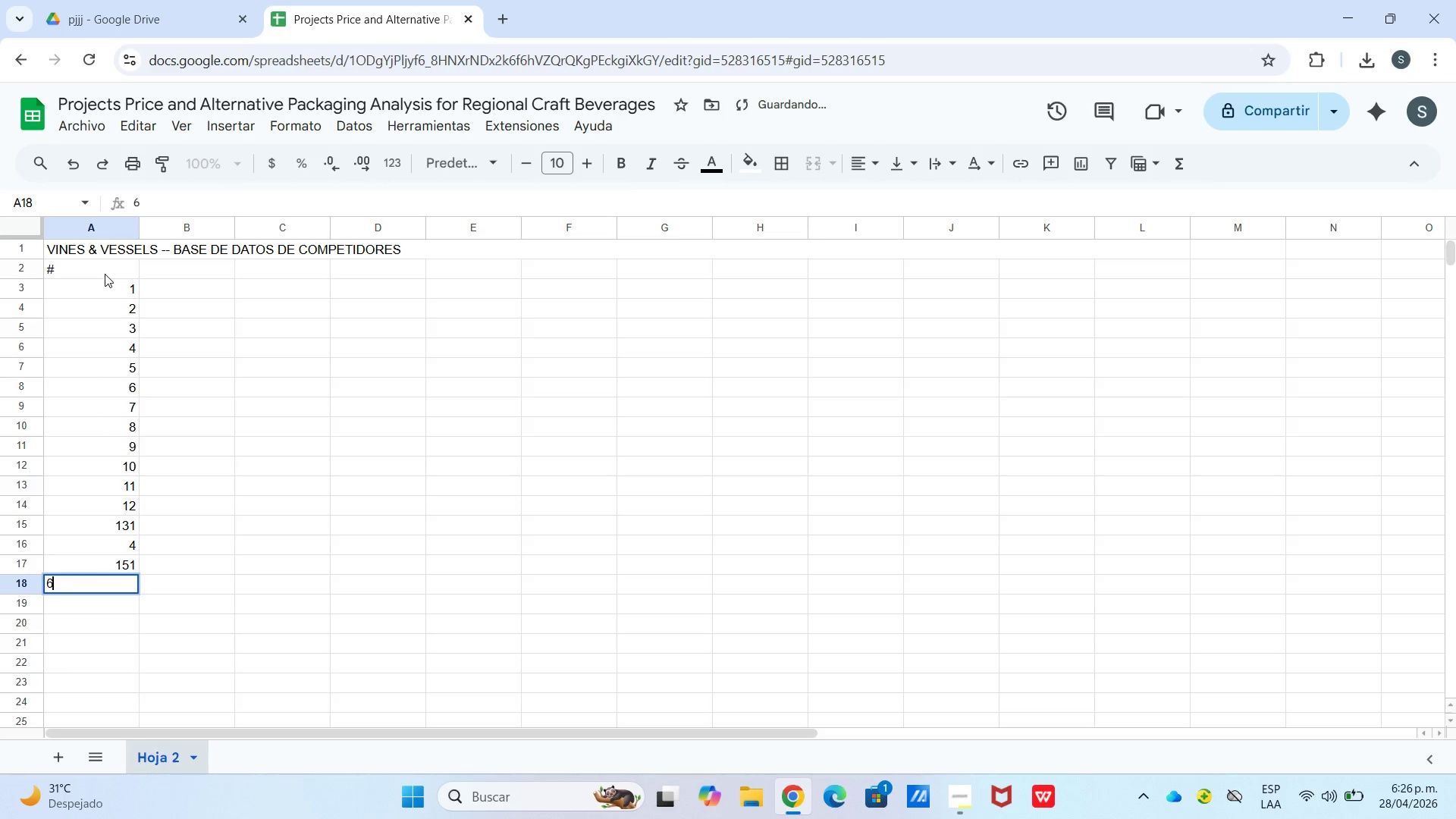 
key(Enter)
 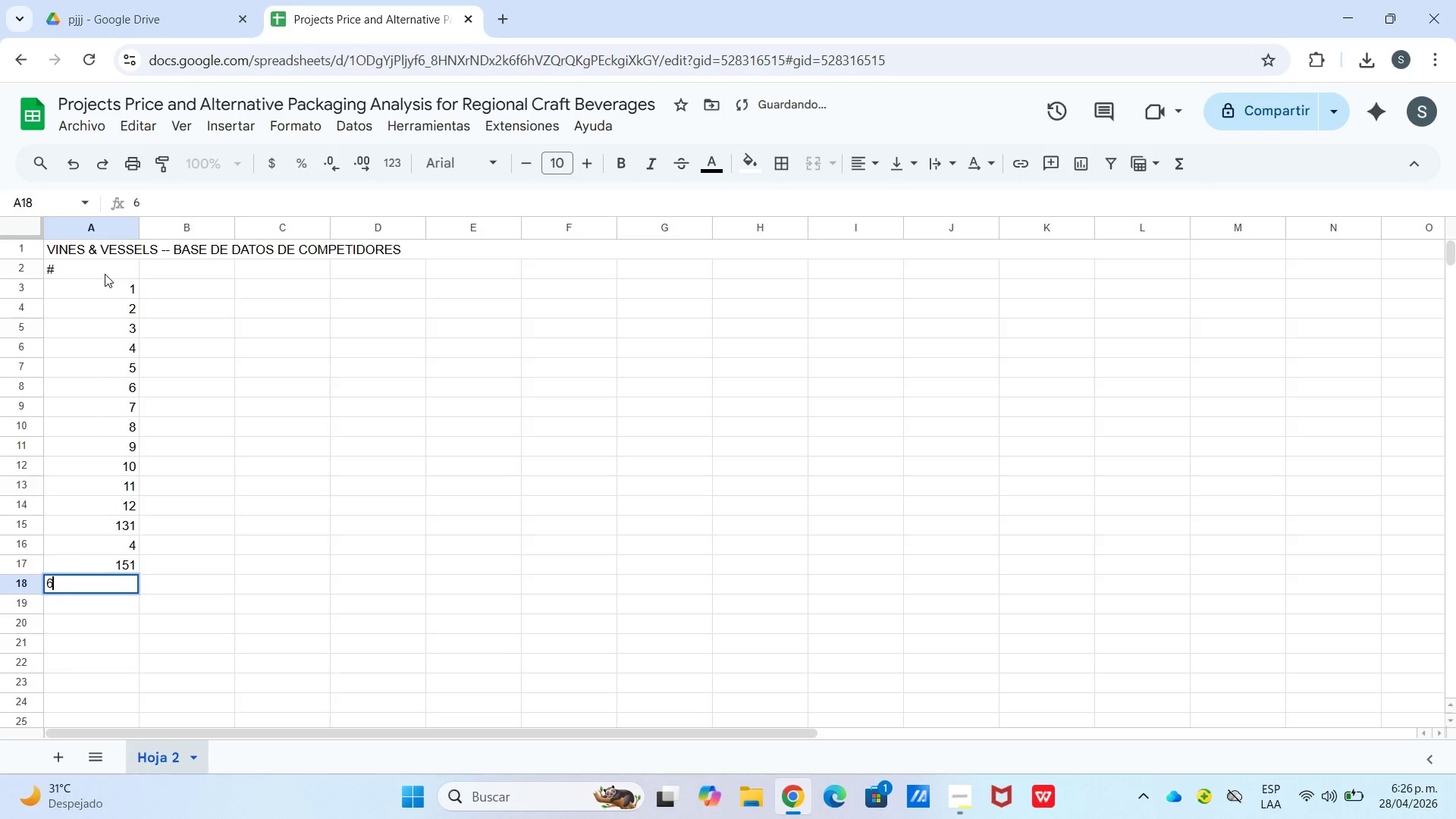 
key(Numpad7)
 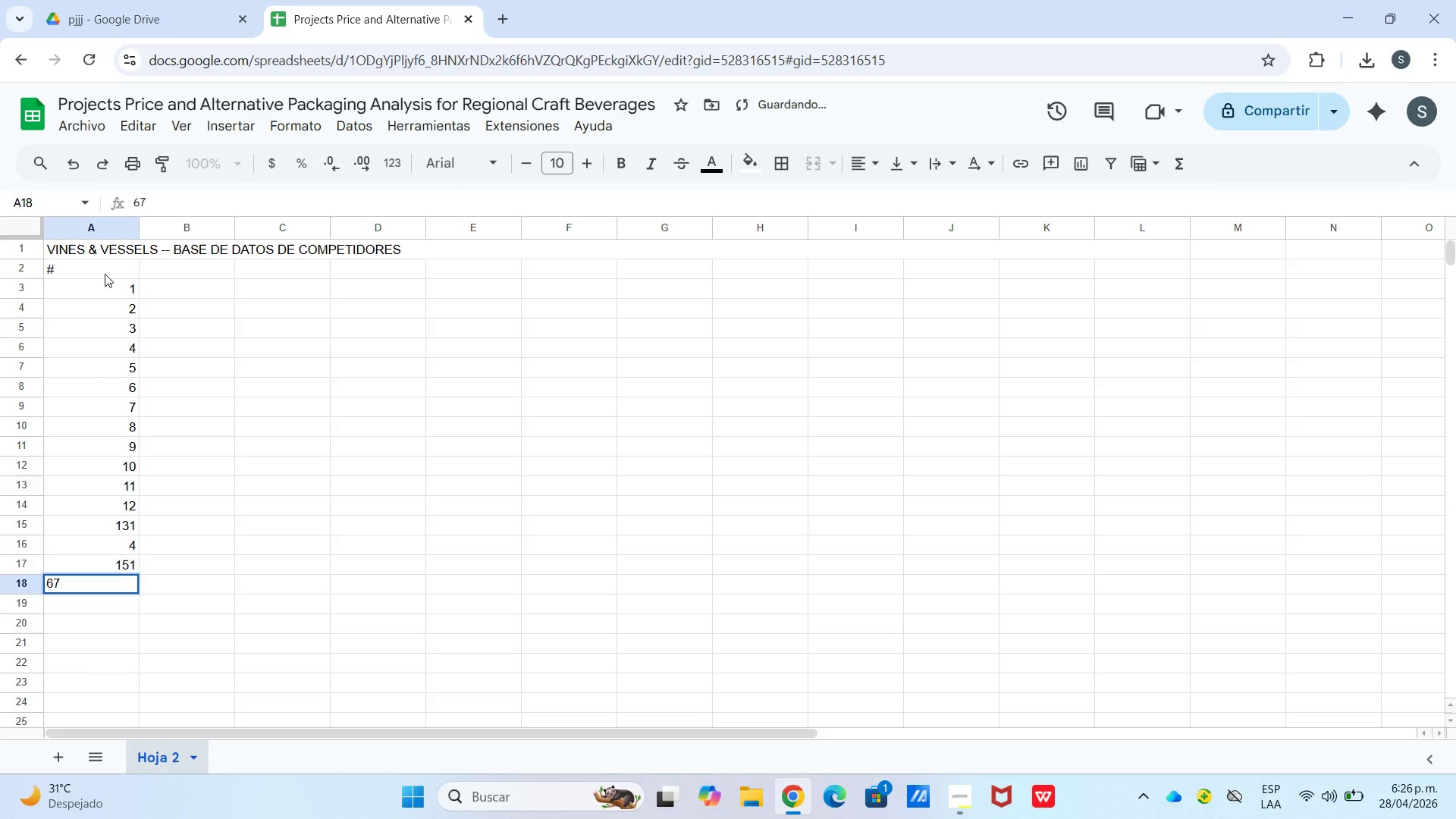 
key(ArrowUp)
 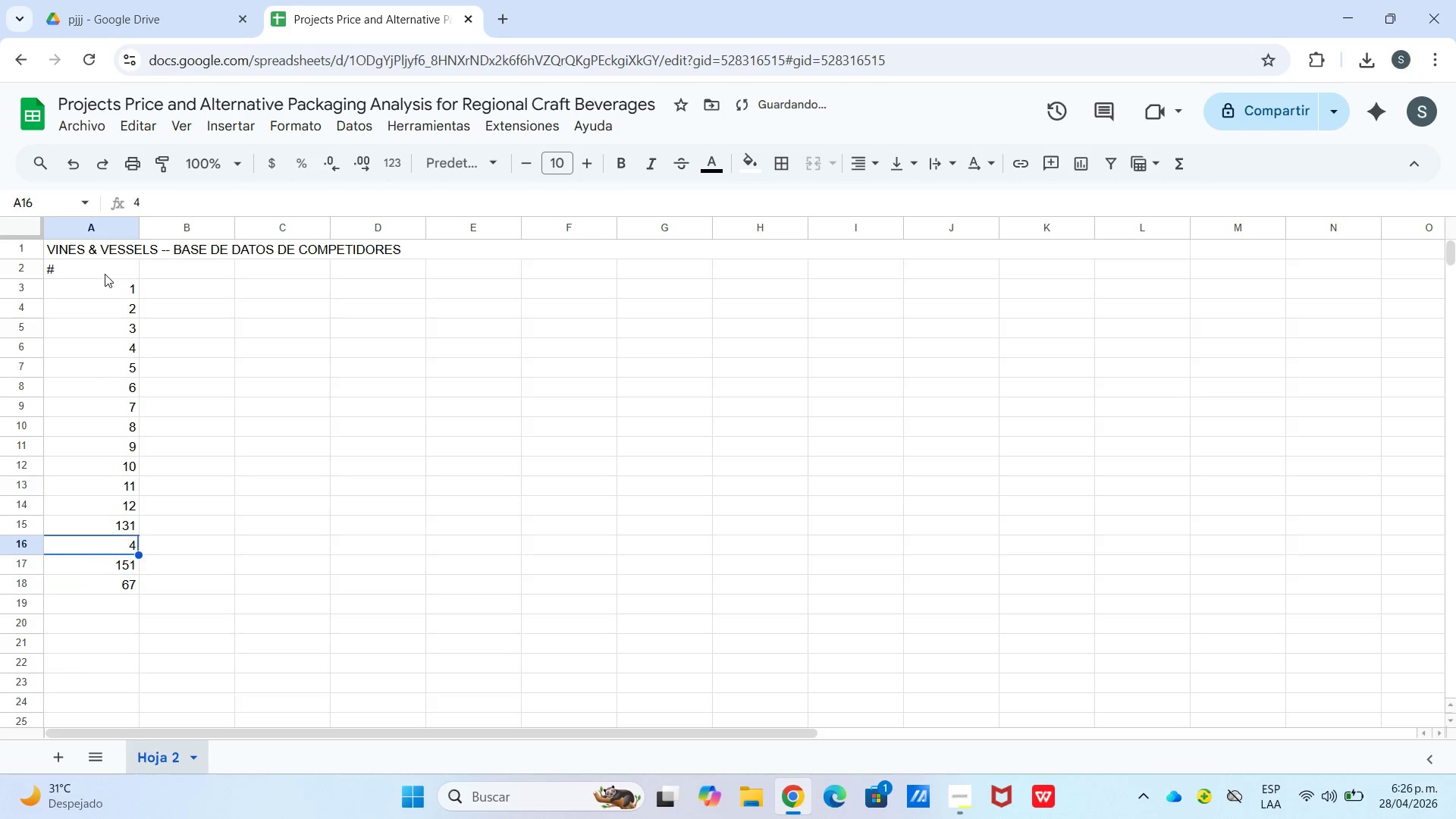 
key(ArrowUp)
 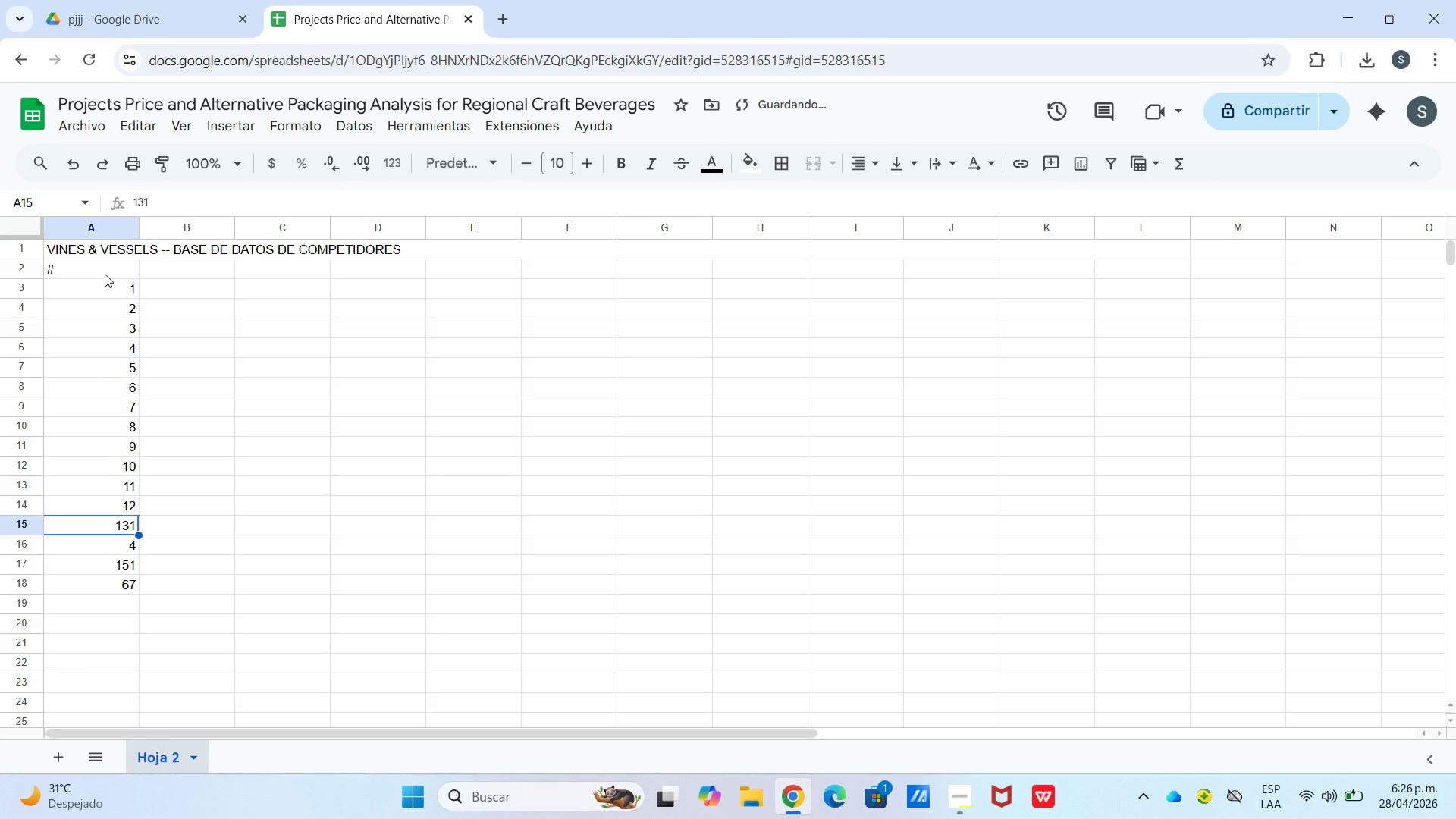 
key(ArrowUp)
 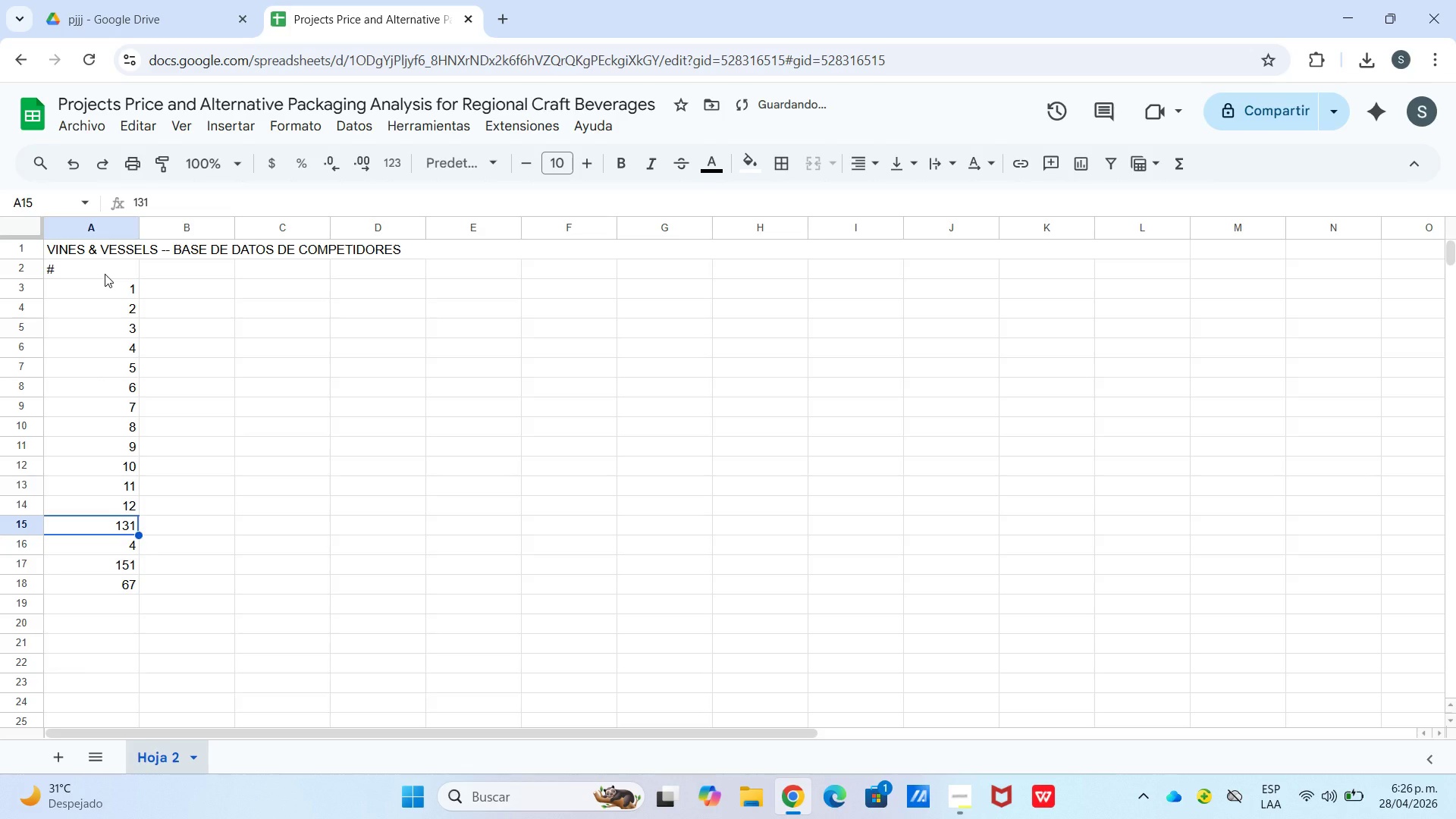 
key(Numpad1)
 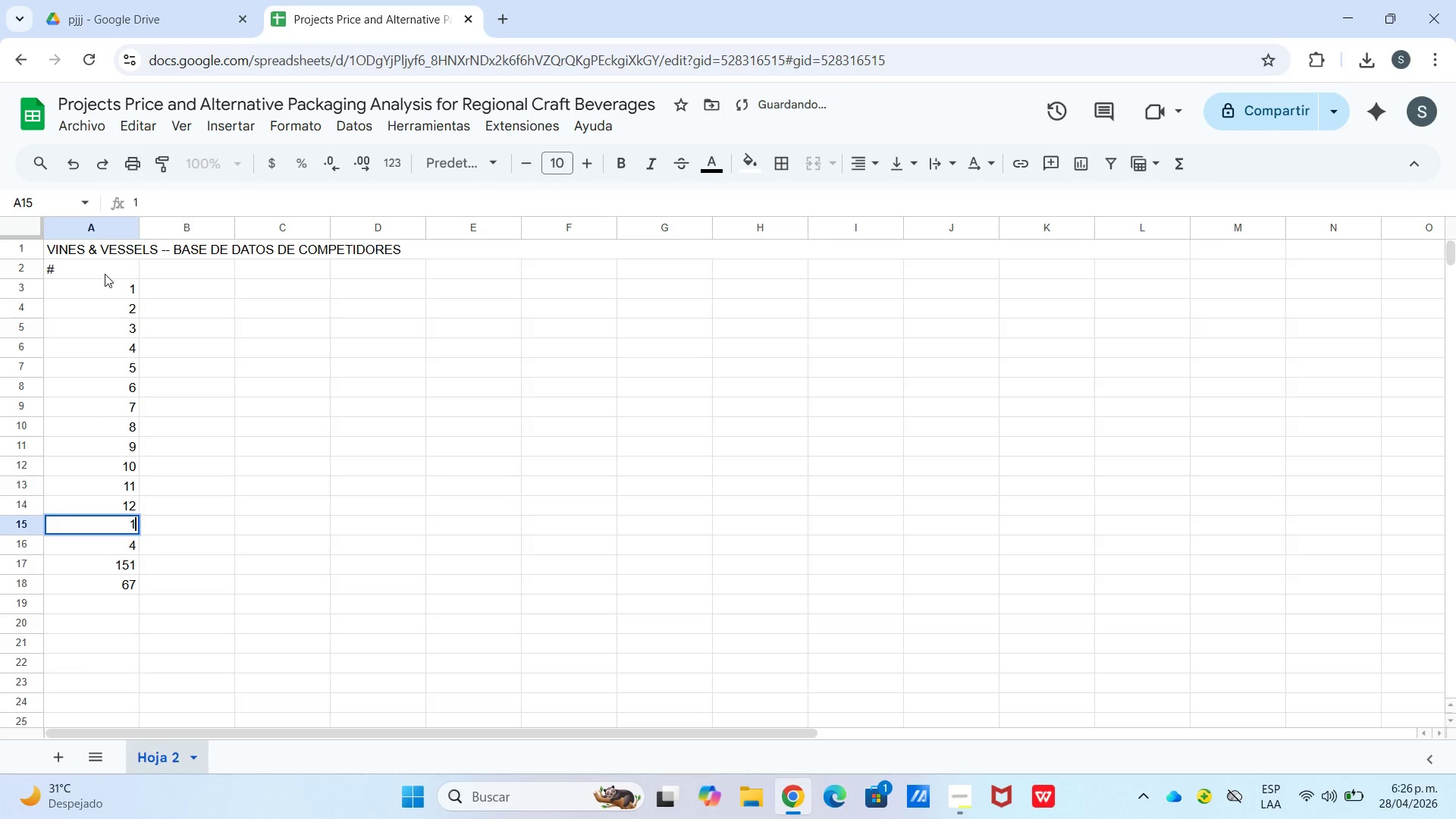 
key(Numpad3)
 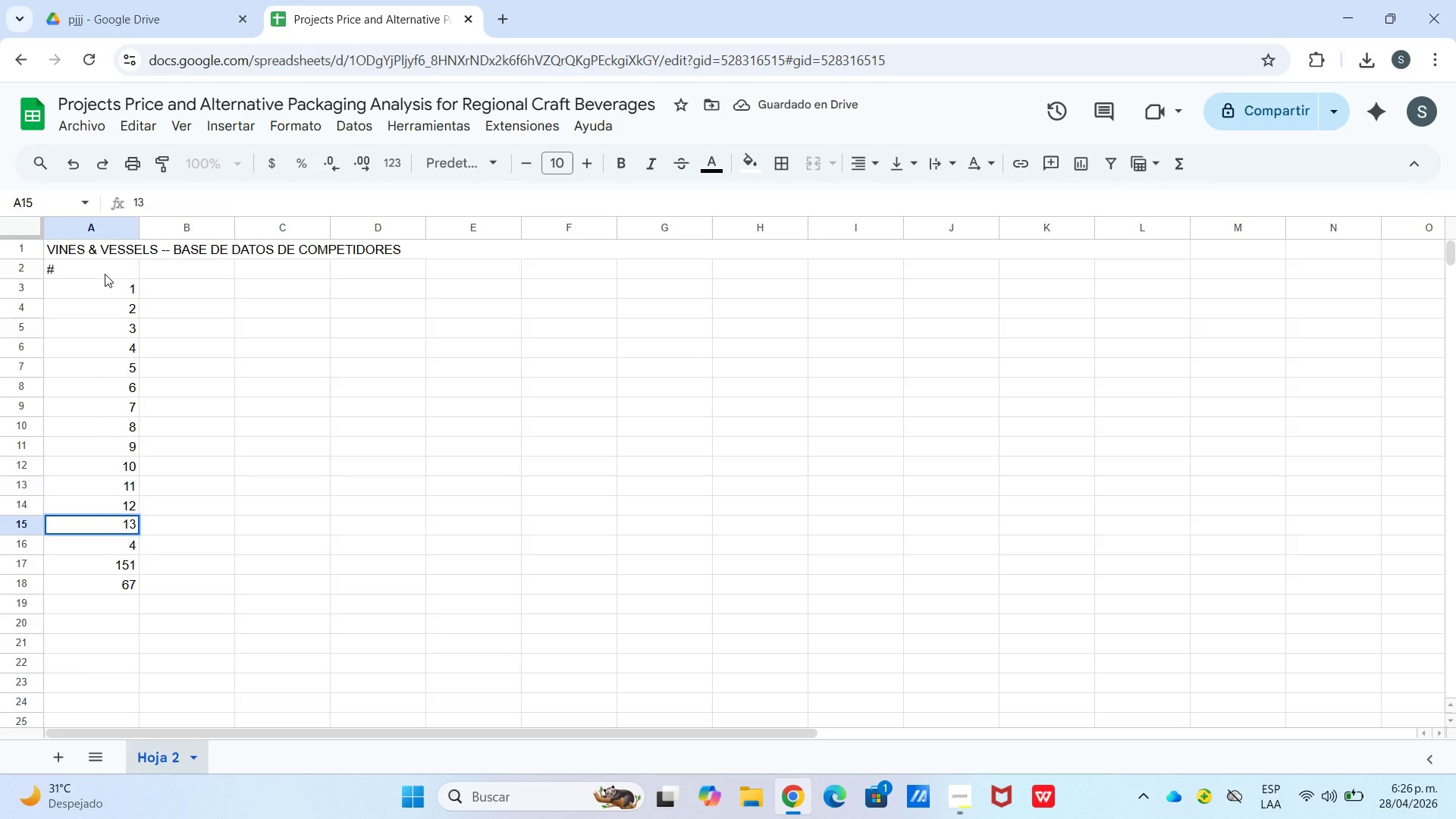 
key(Enter)
 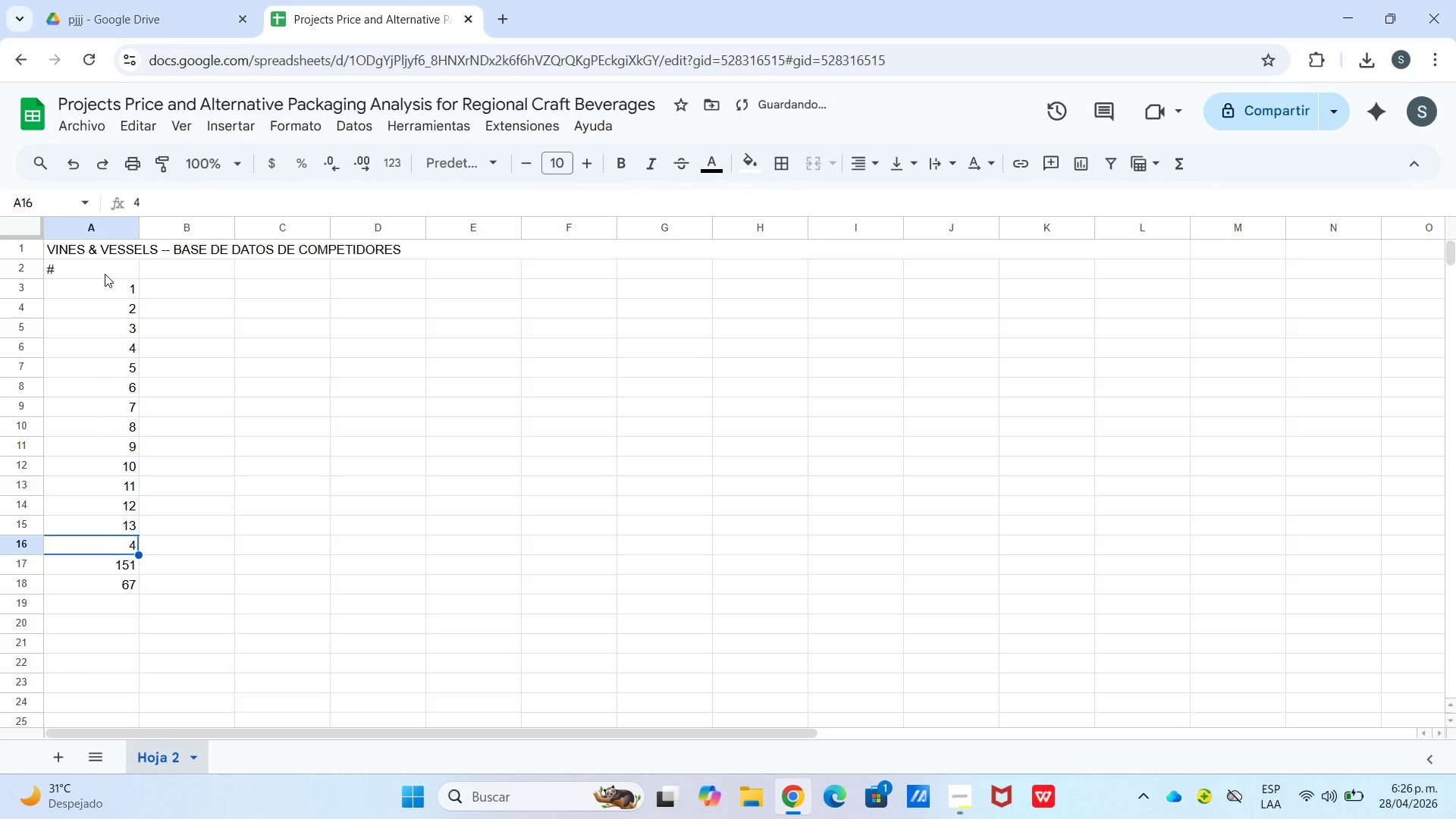 
key(Numpad1)
 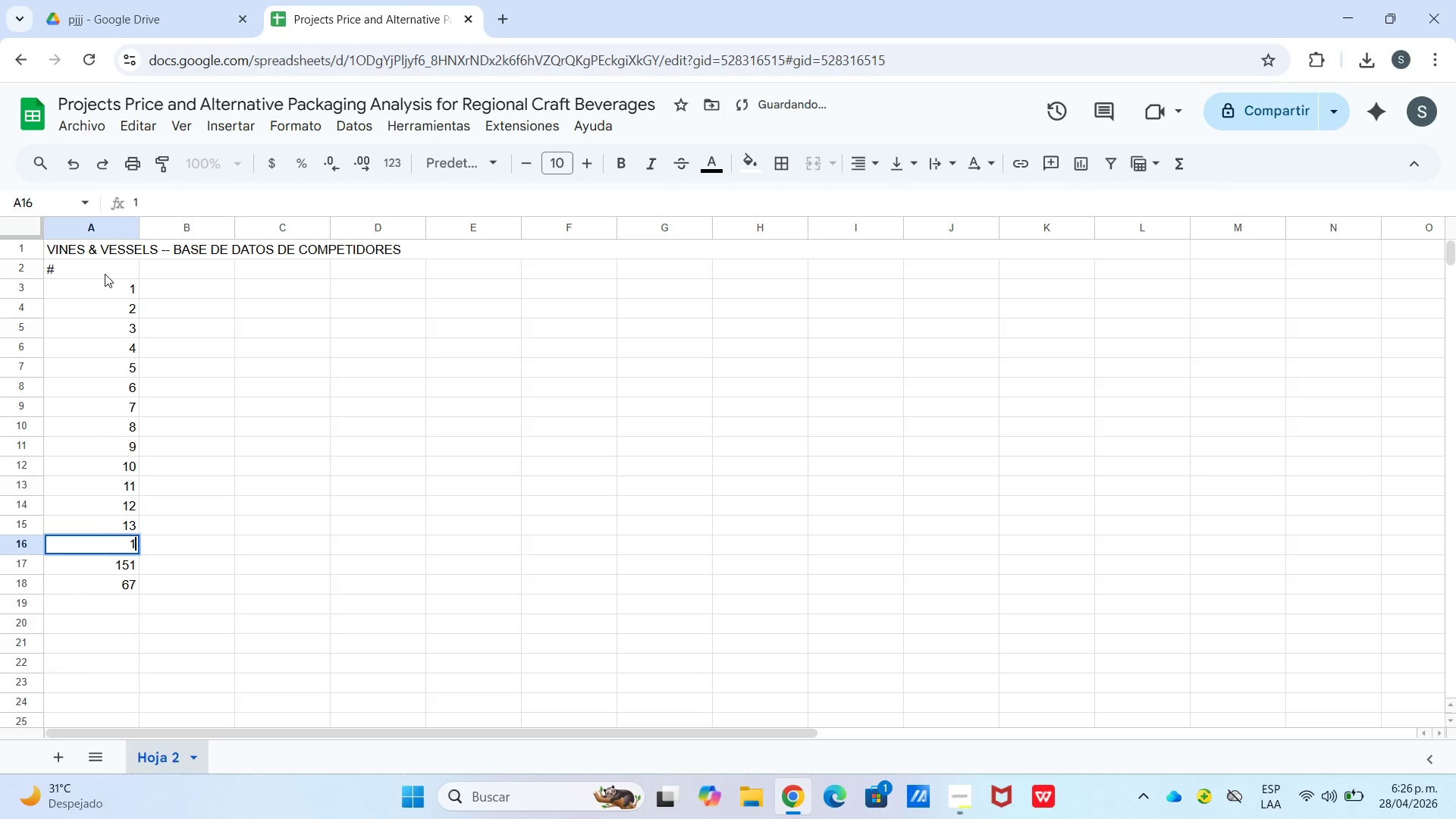 
key(Numpad4)
 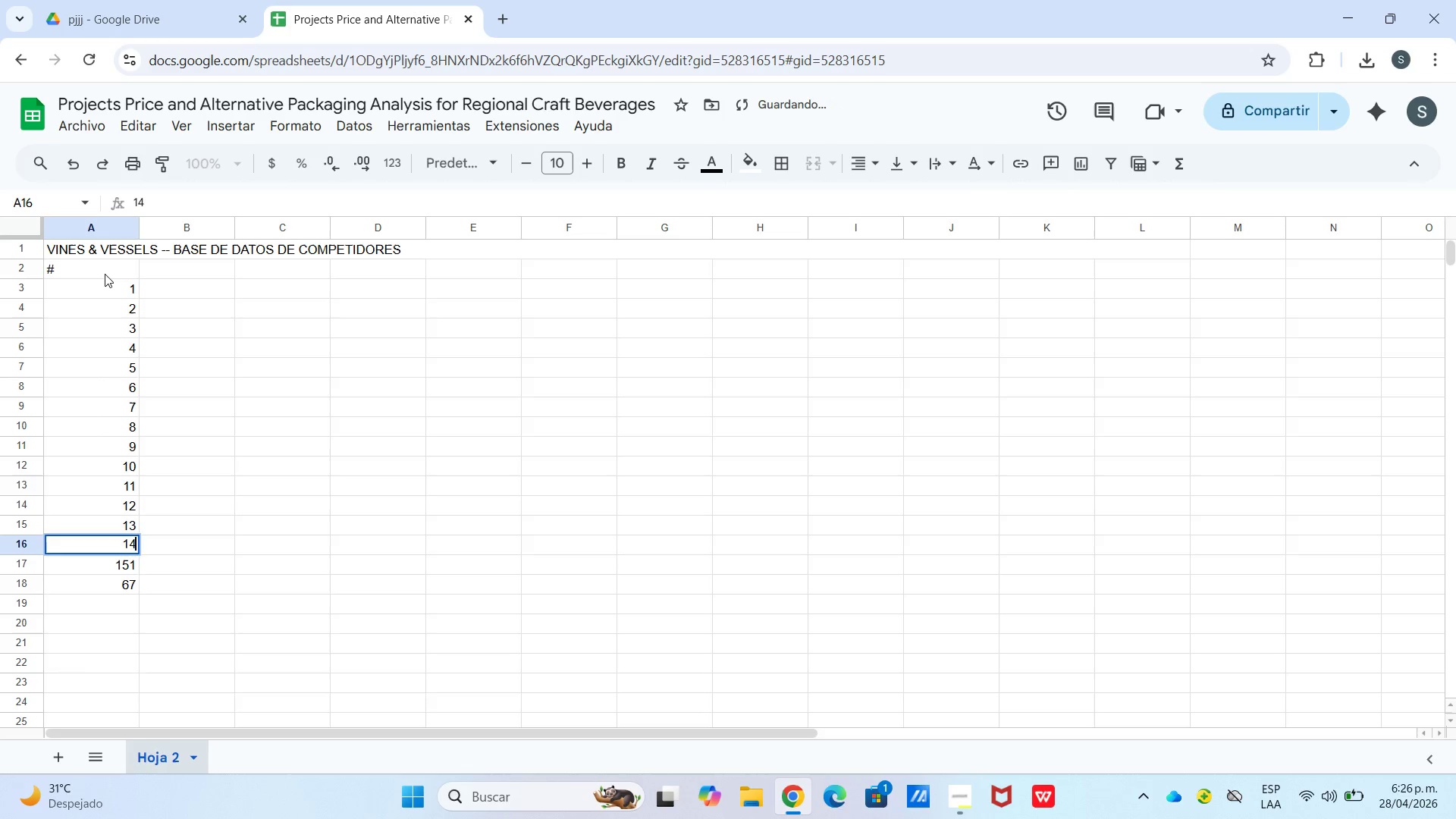 
key(Enter)
 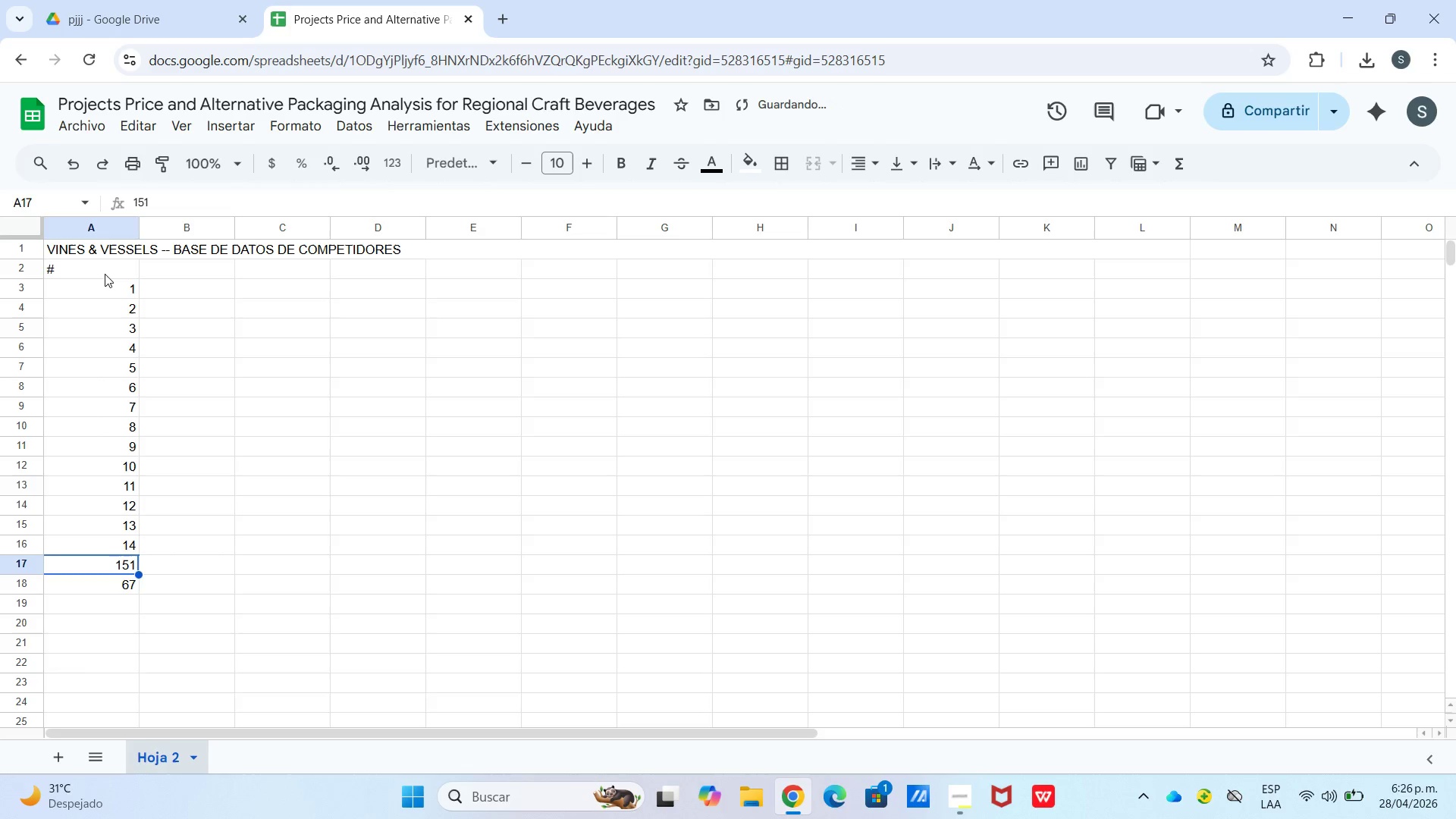 
key(Numpad1)
 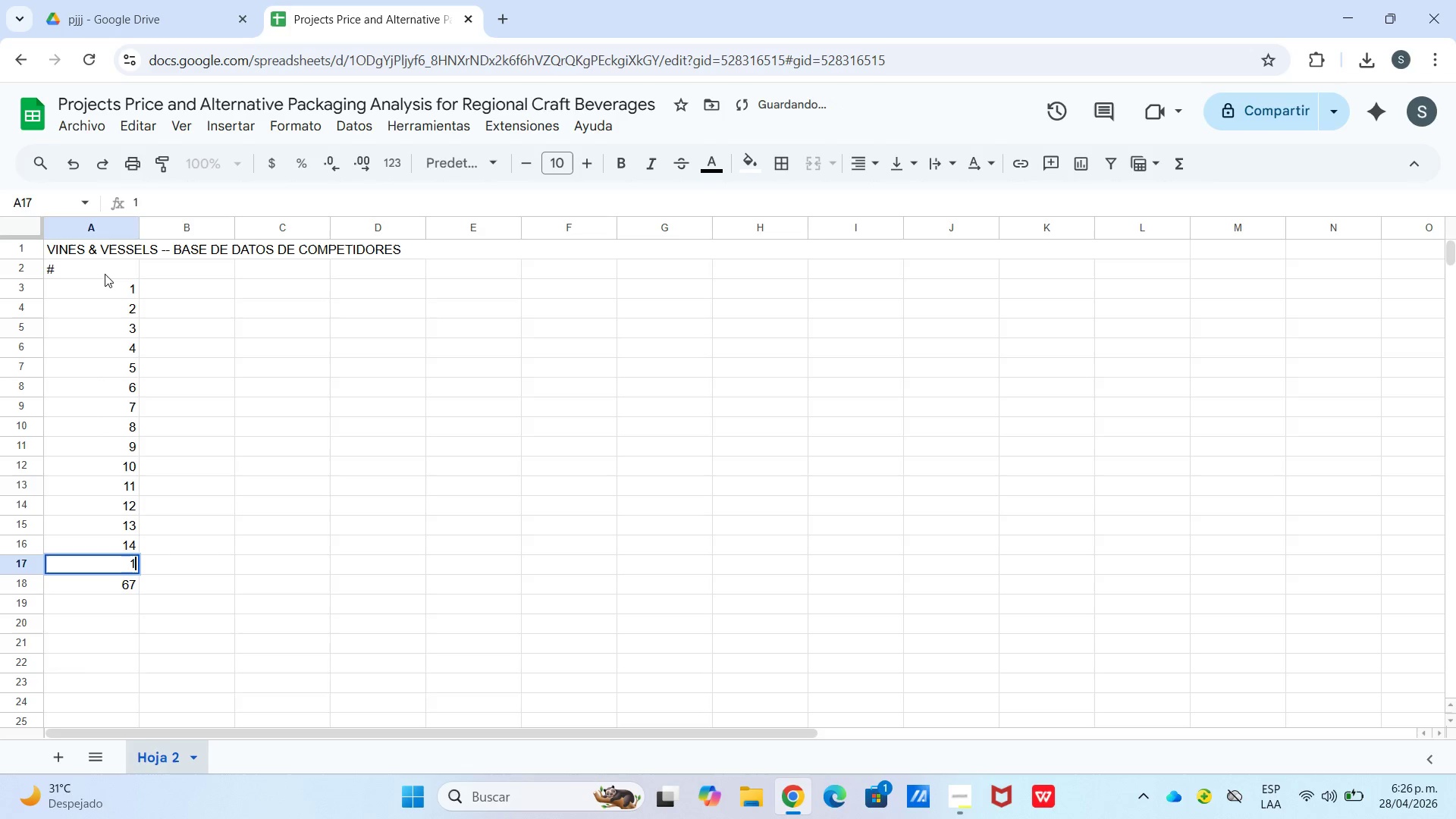 
key(Numpad5)
 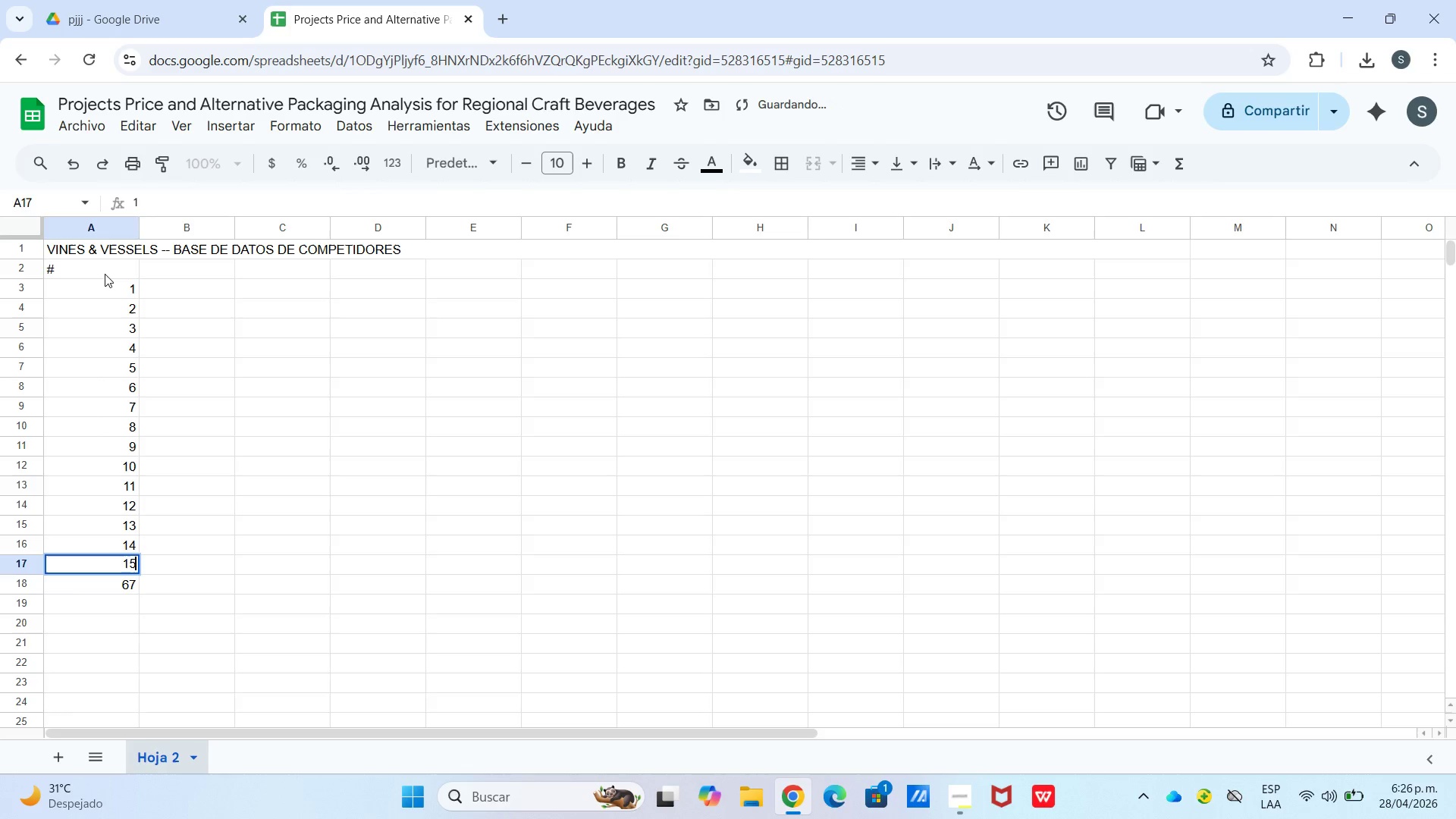 
key(Numpad1)
 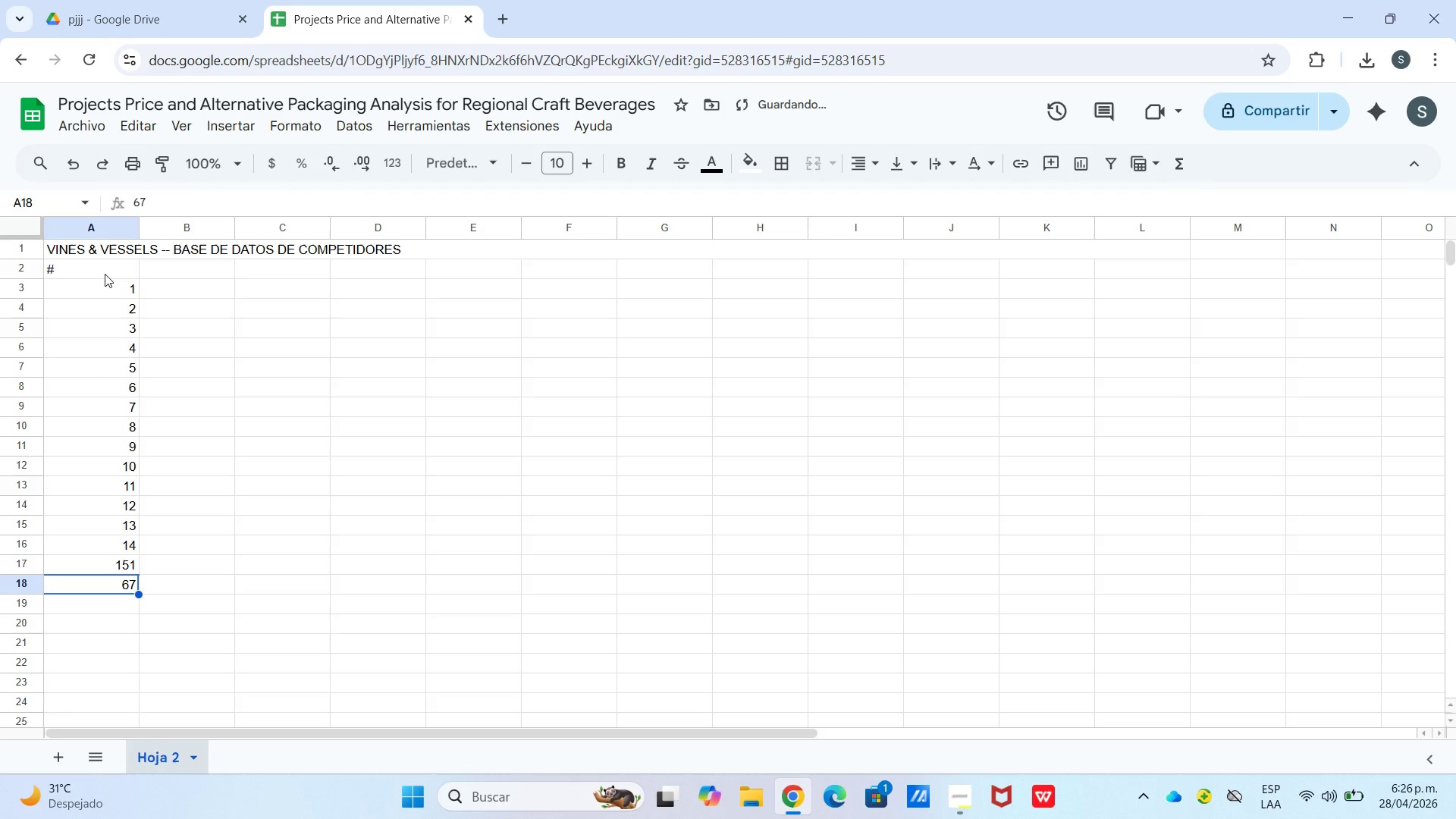 
key(Enter)
 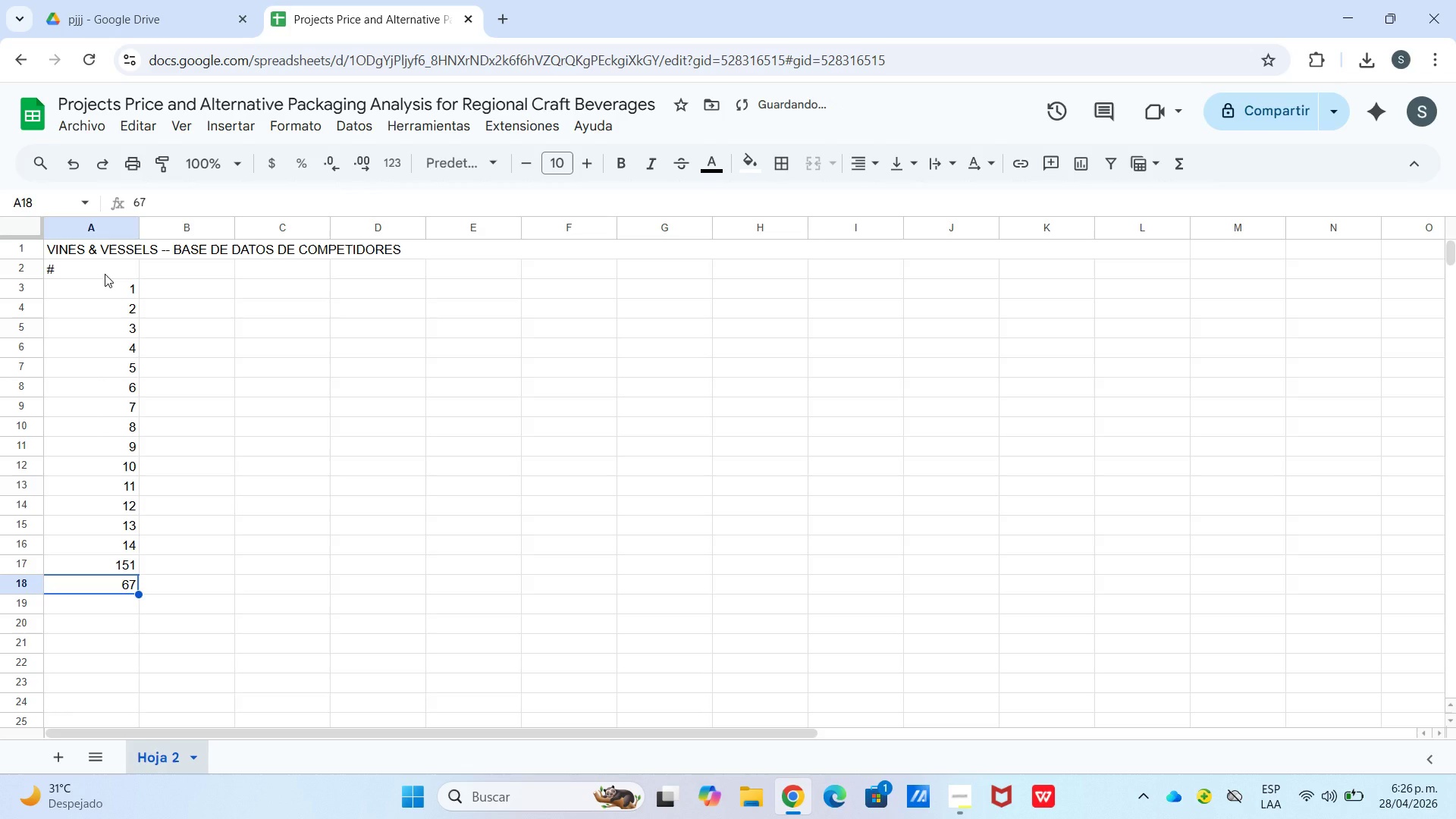 
key(ArrowUp)
 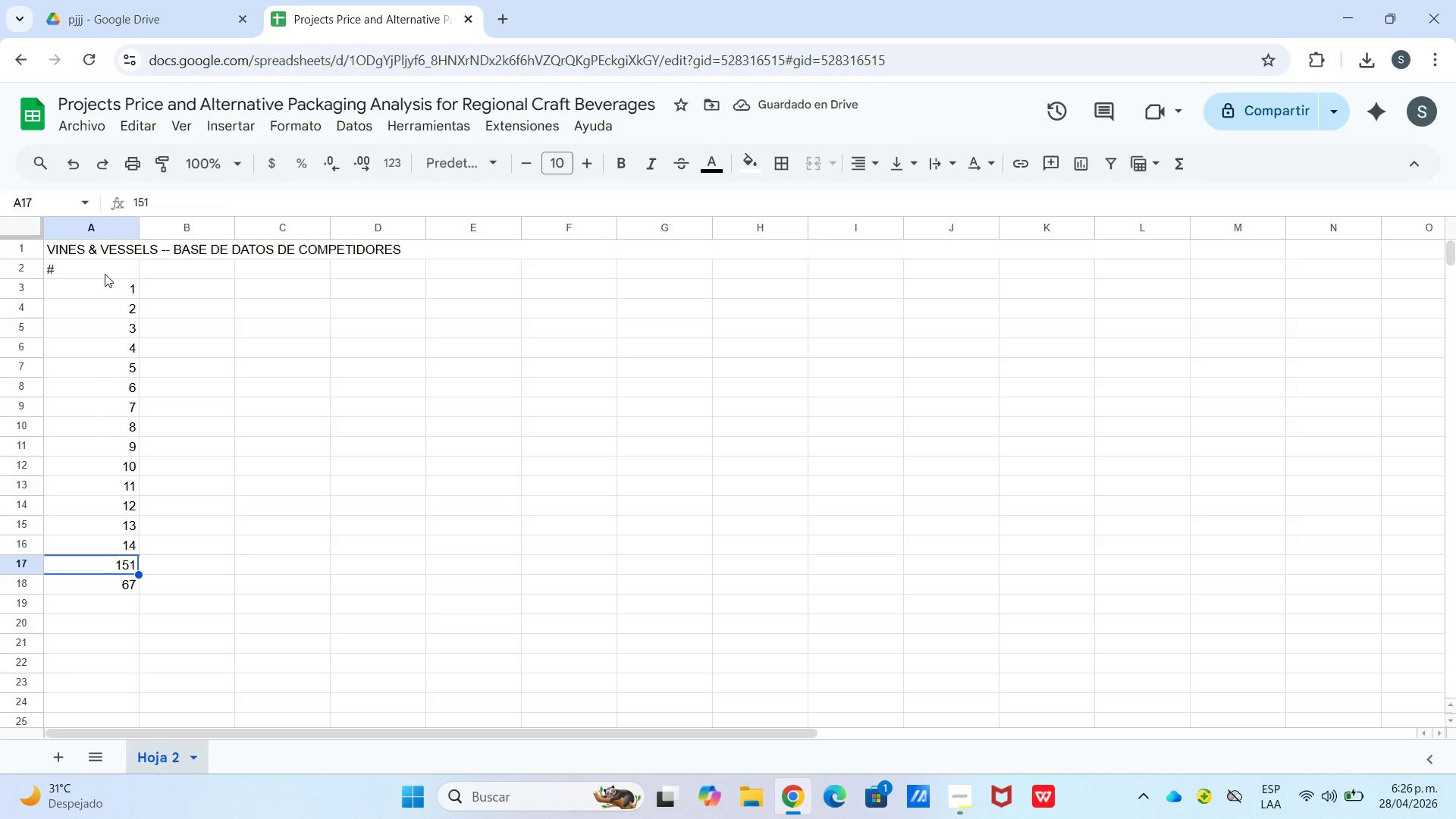 
key(Numpad1)
 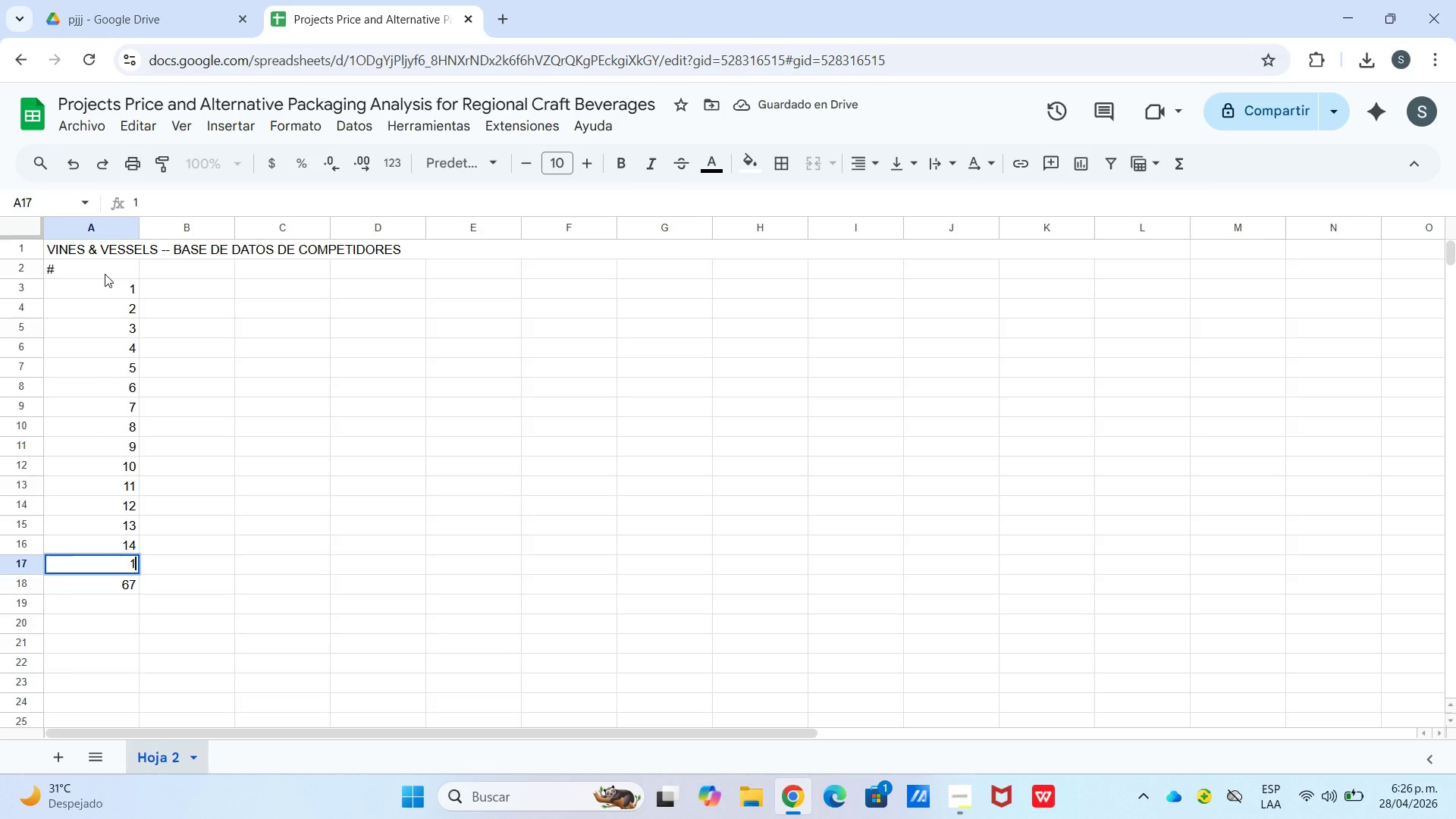 
key(Numpad5)
 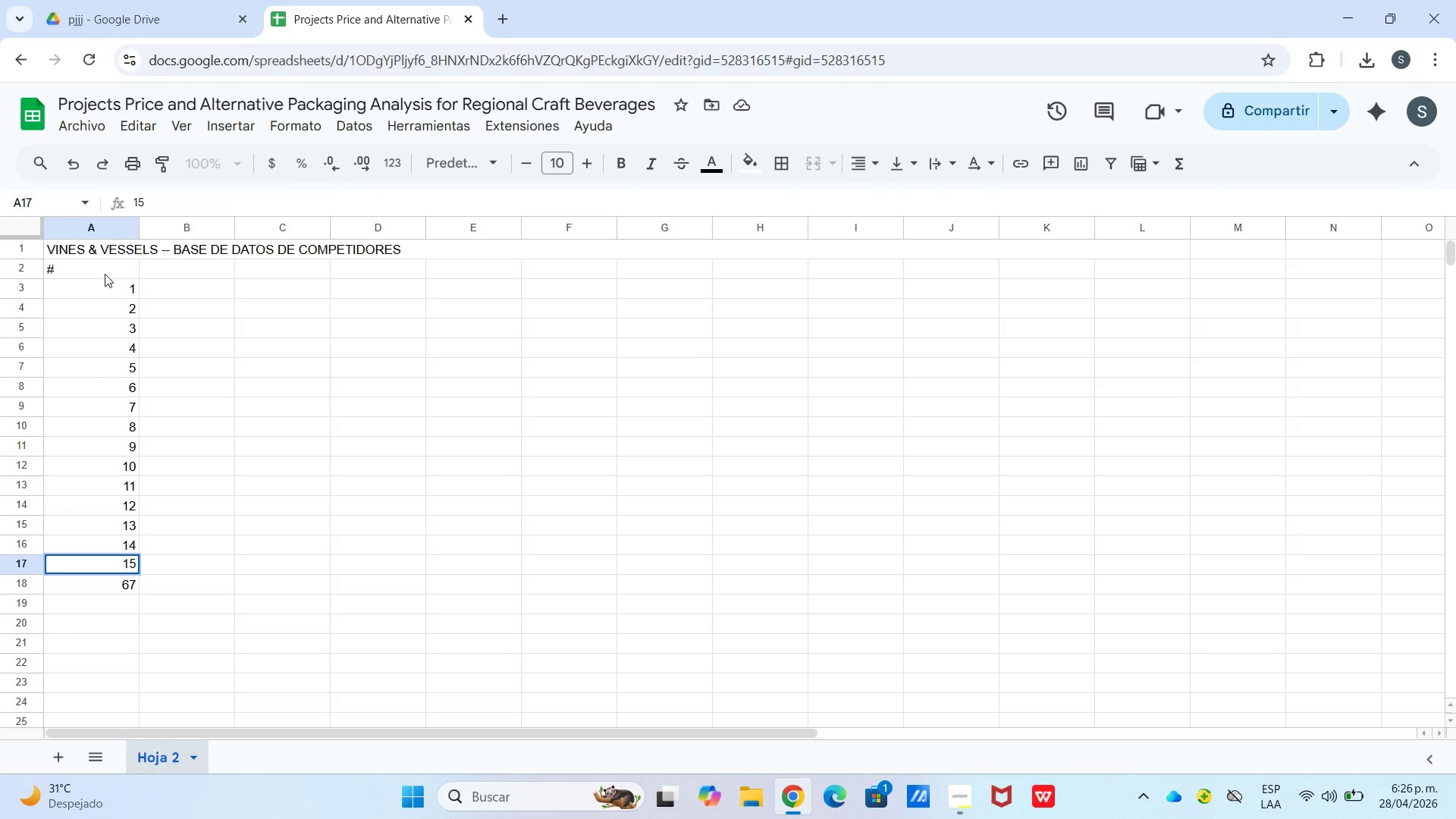 
key(Enter)
 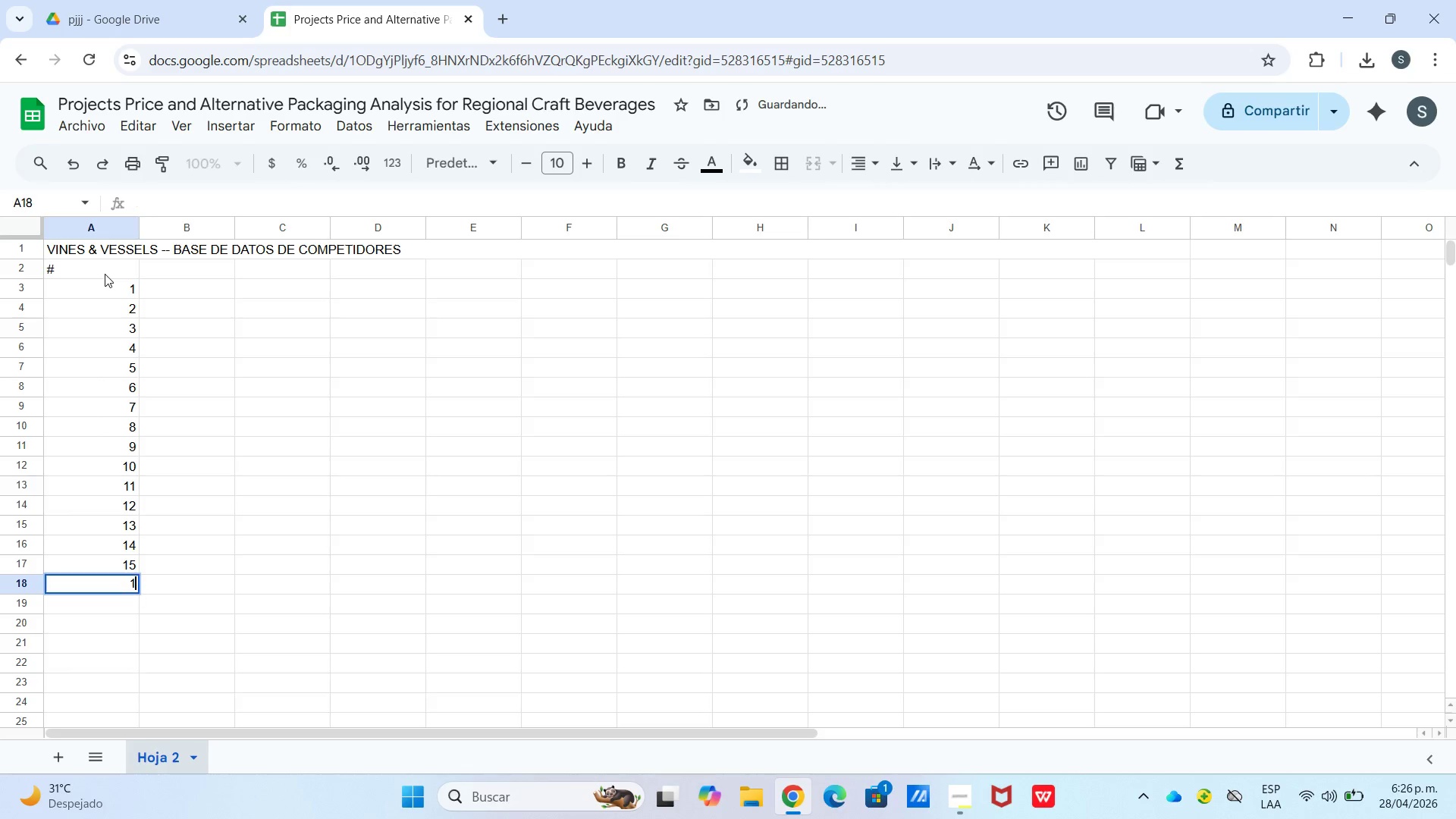 
key(Numpad1)
 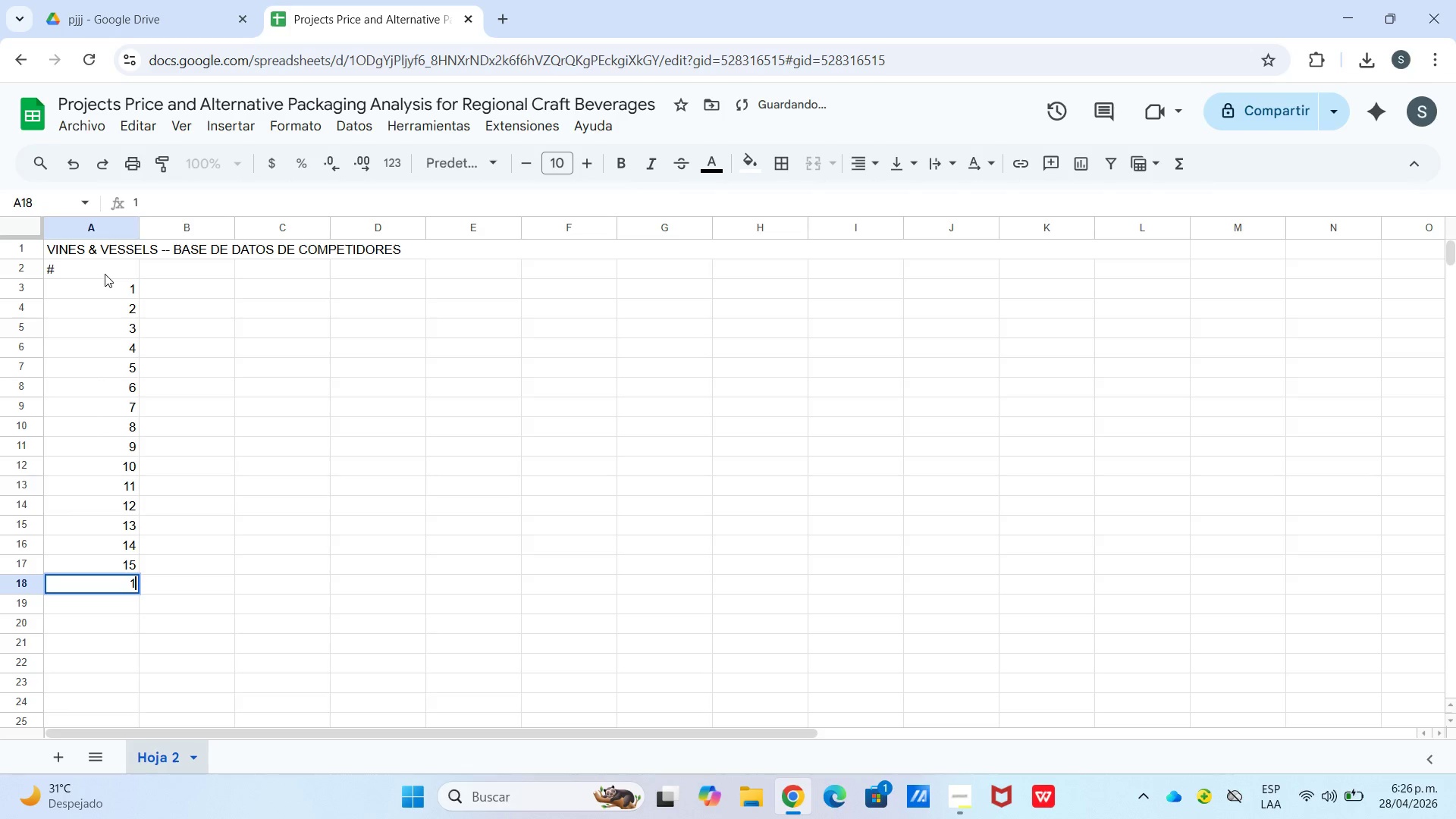 
key(Numpad6)
 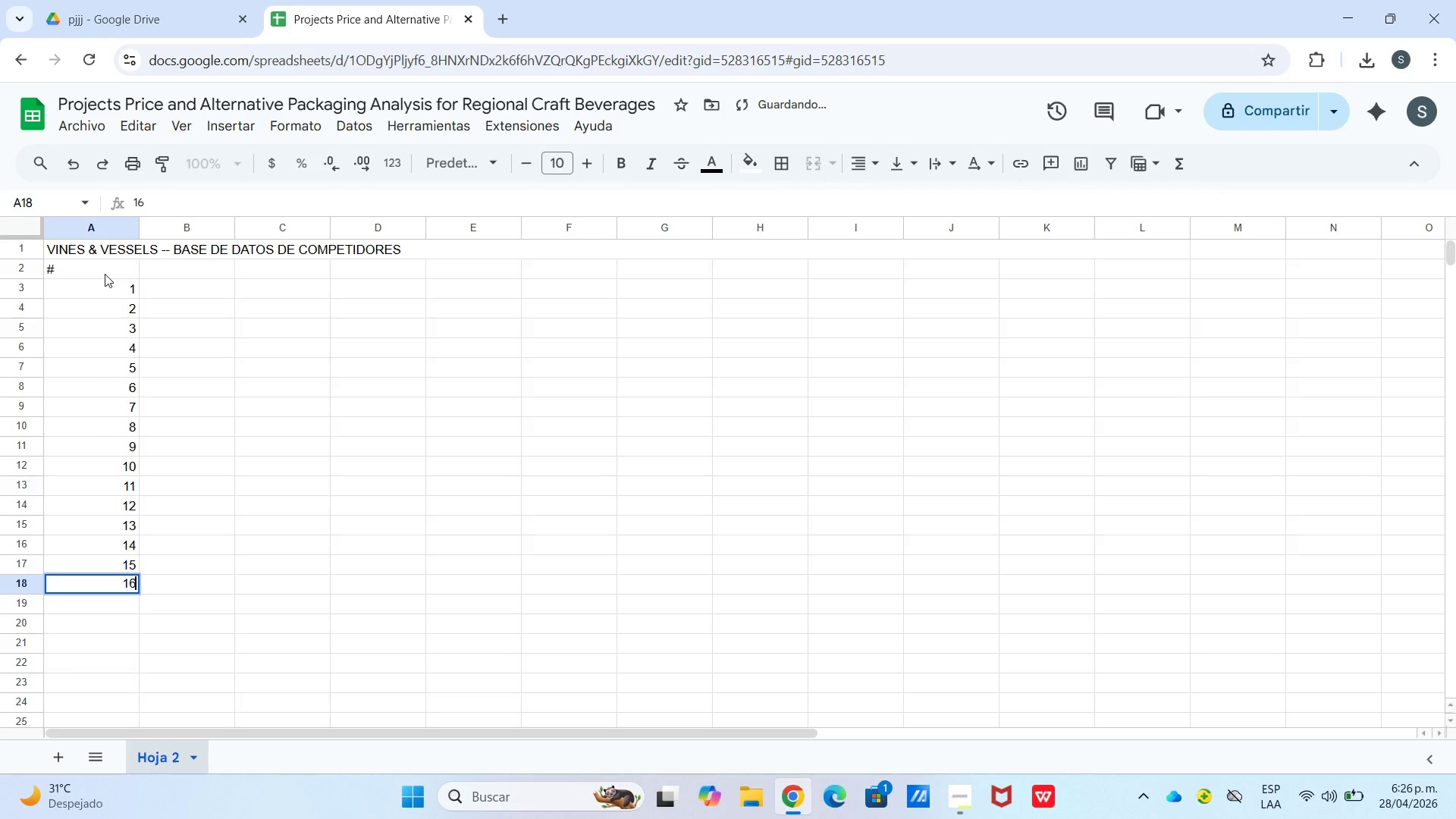 
key(Enter)
 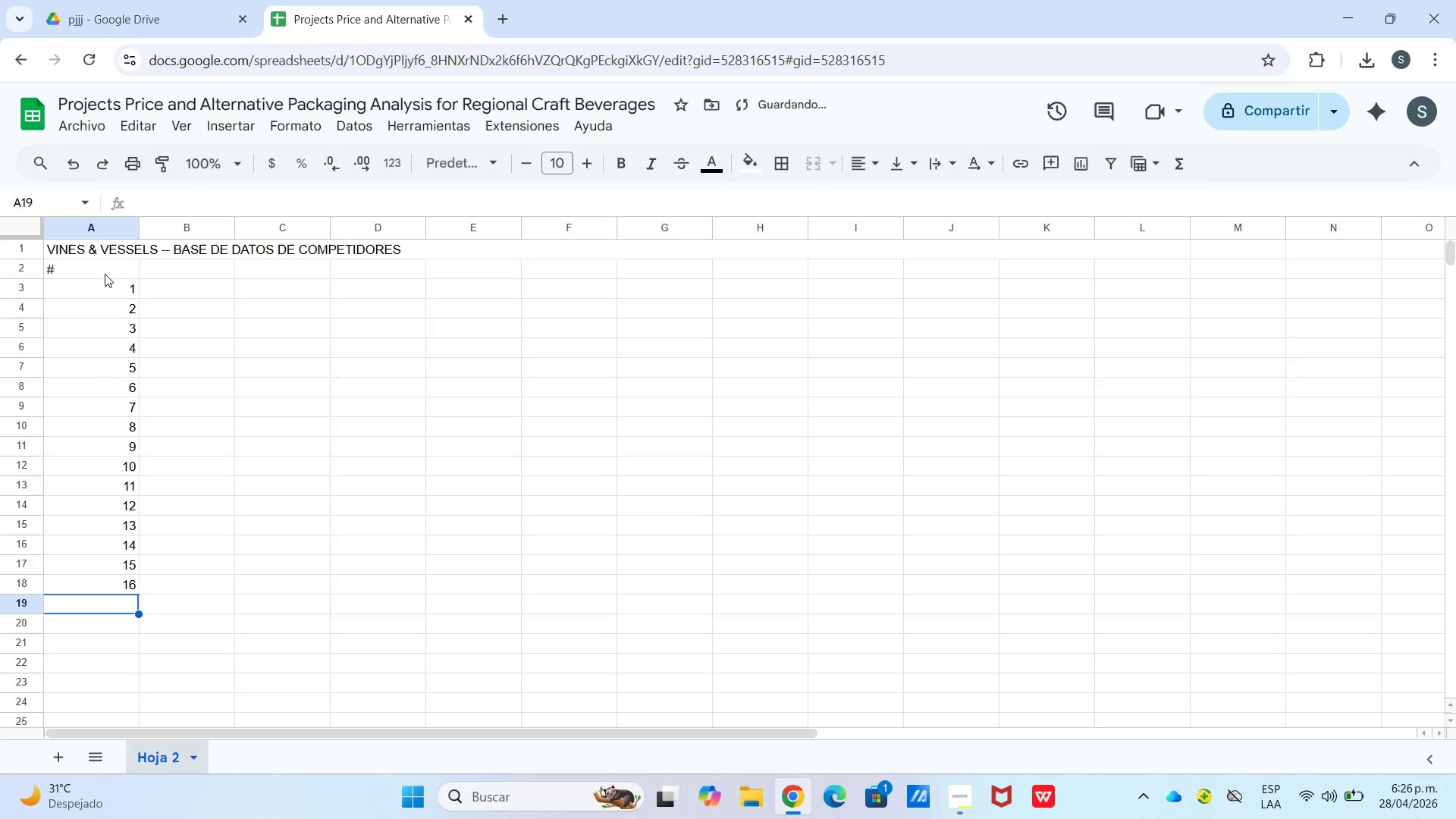 
key(Numpad1)
 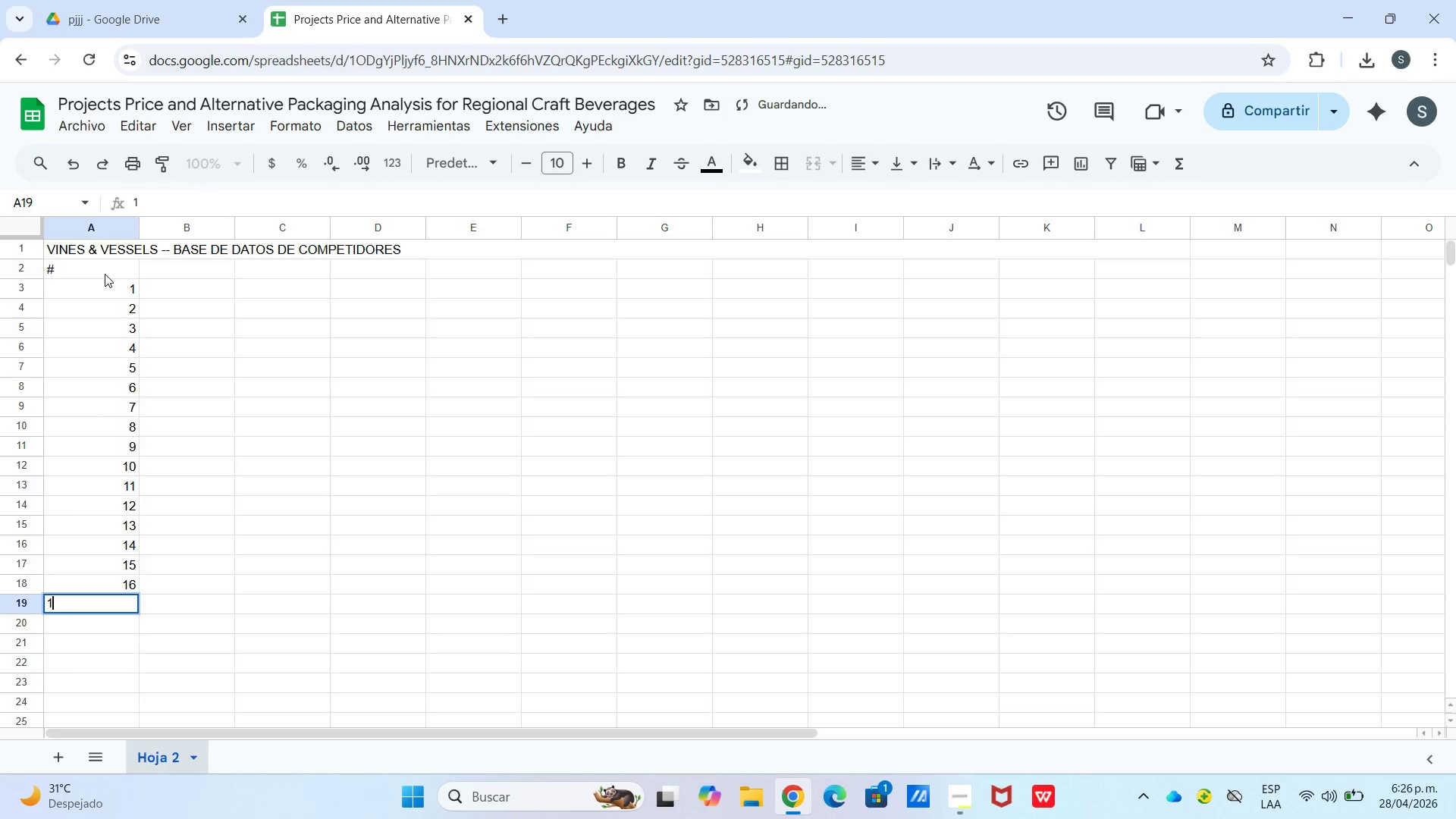 
key(Numpad7)
 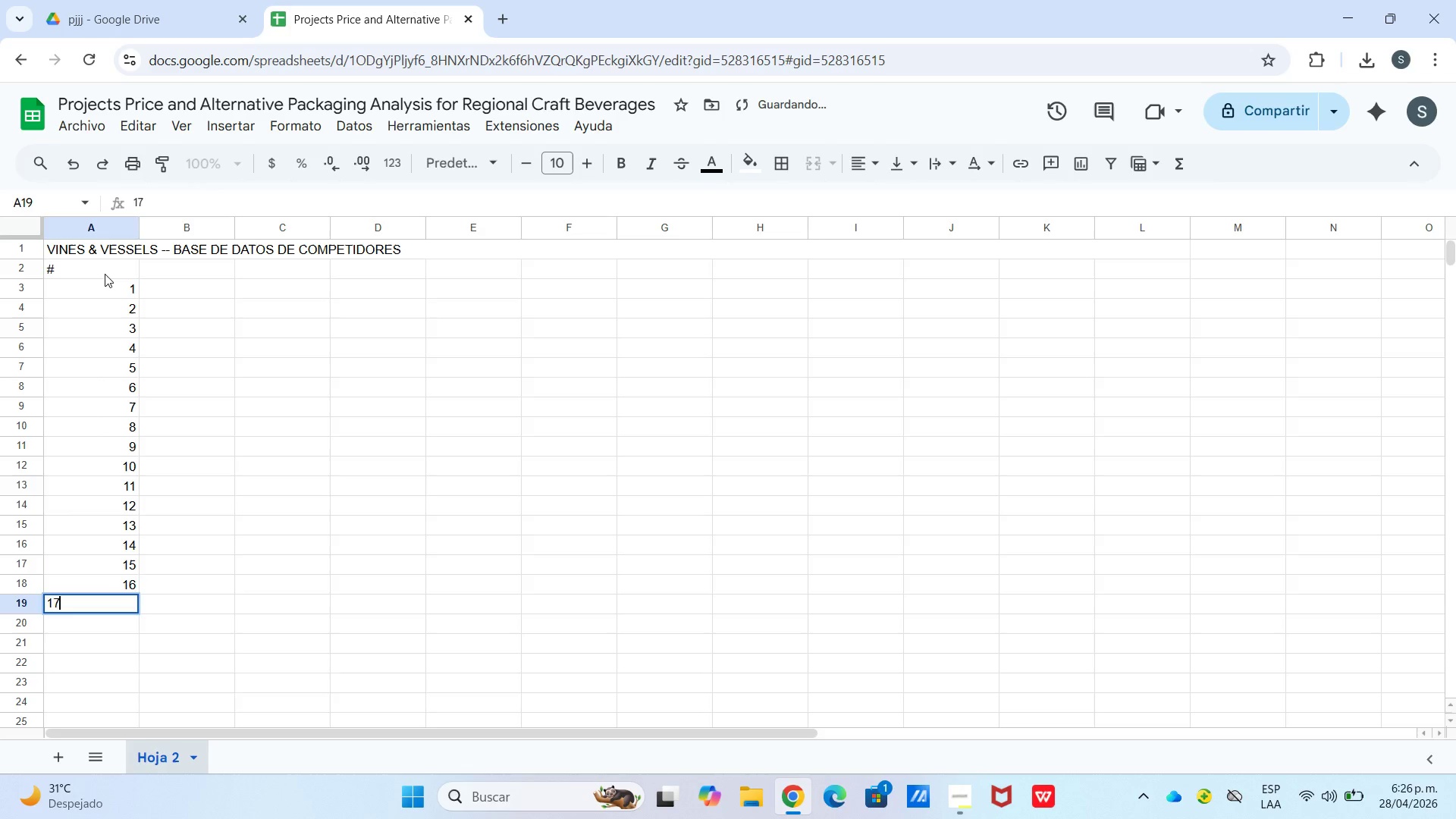 
key(Enter)
 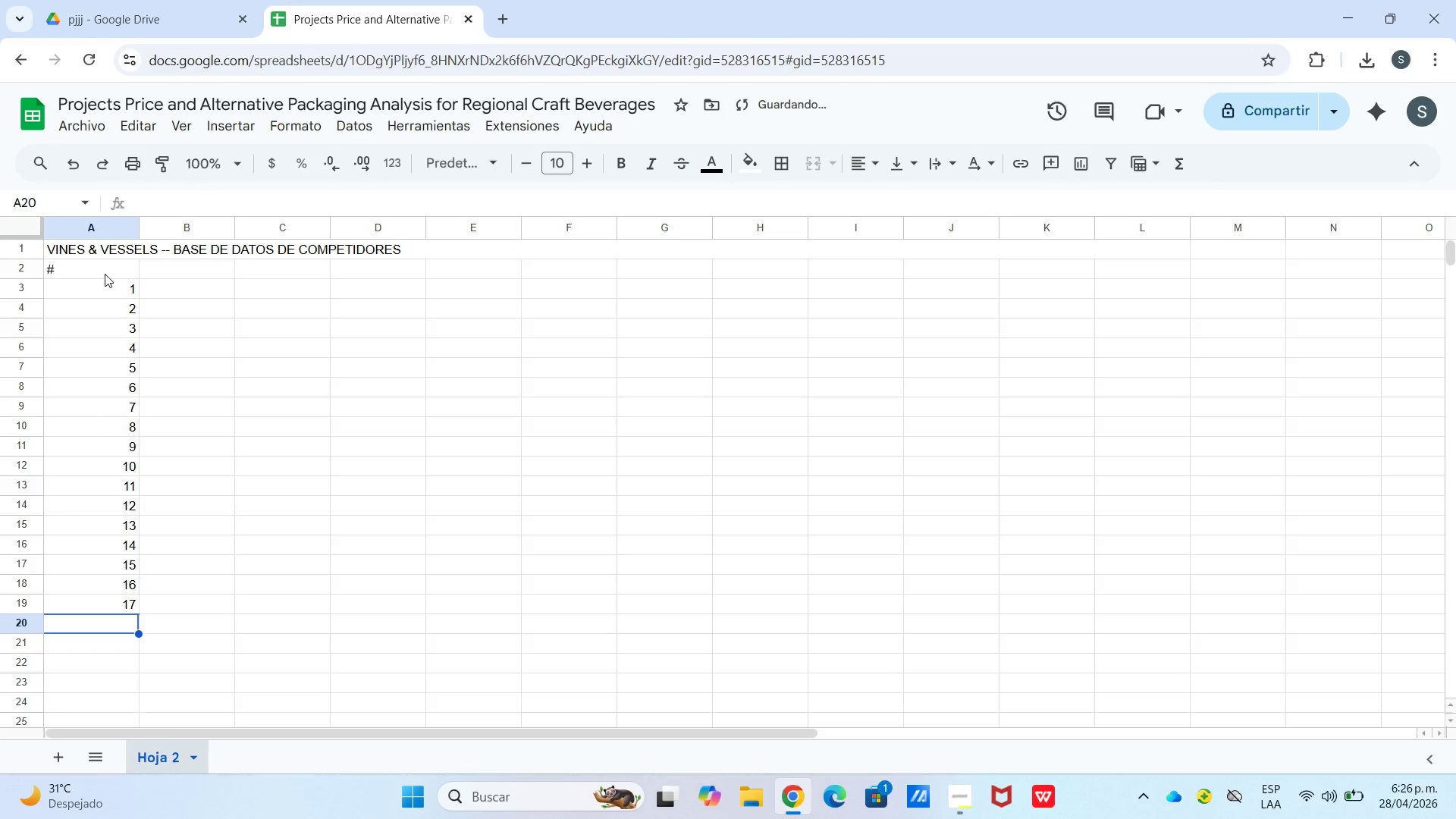 
key(Numpad1)
 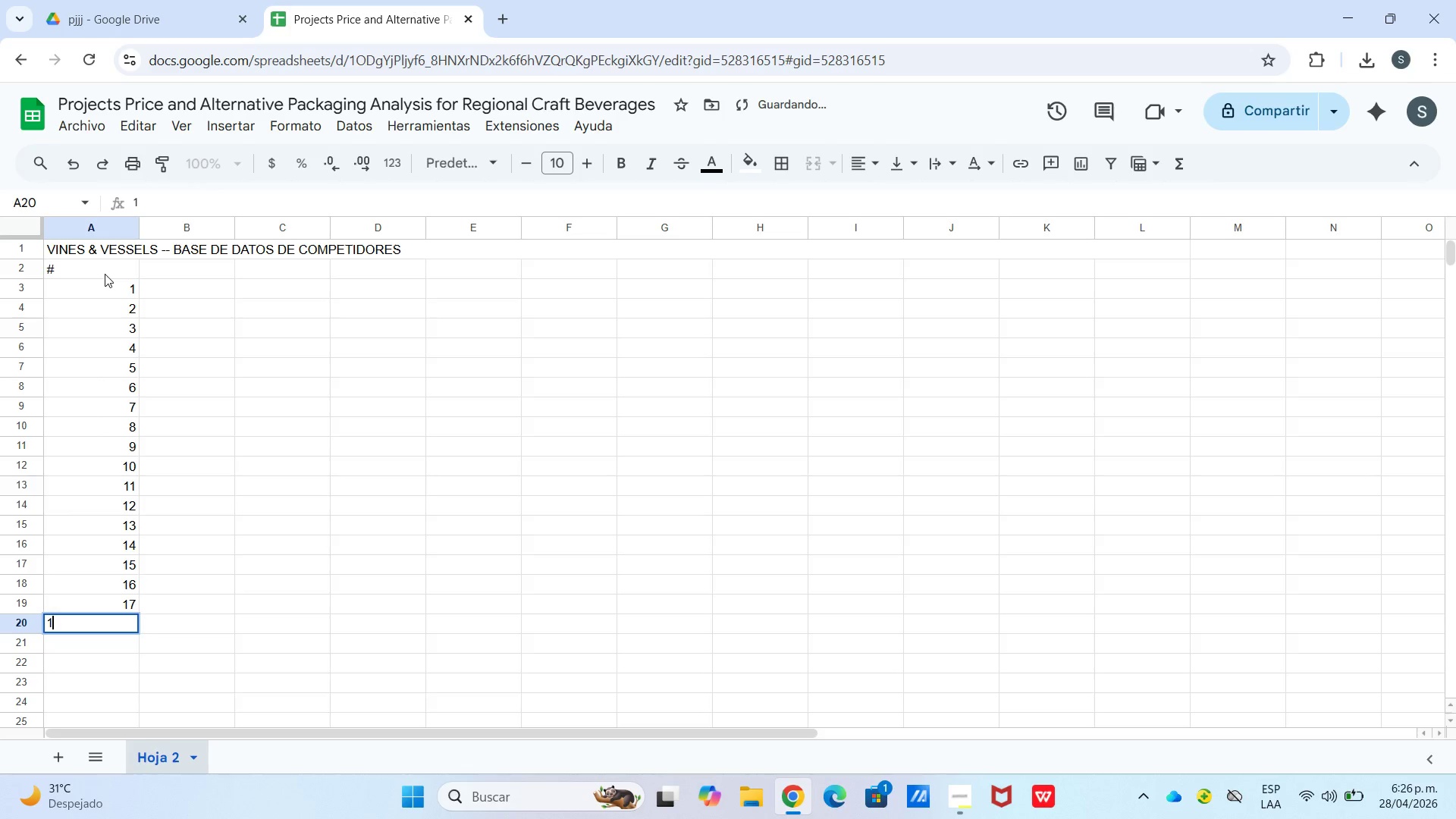 
key(Numpad8)
 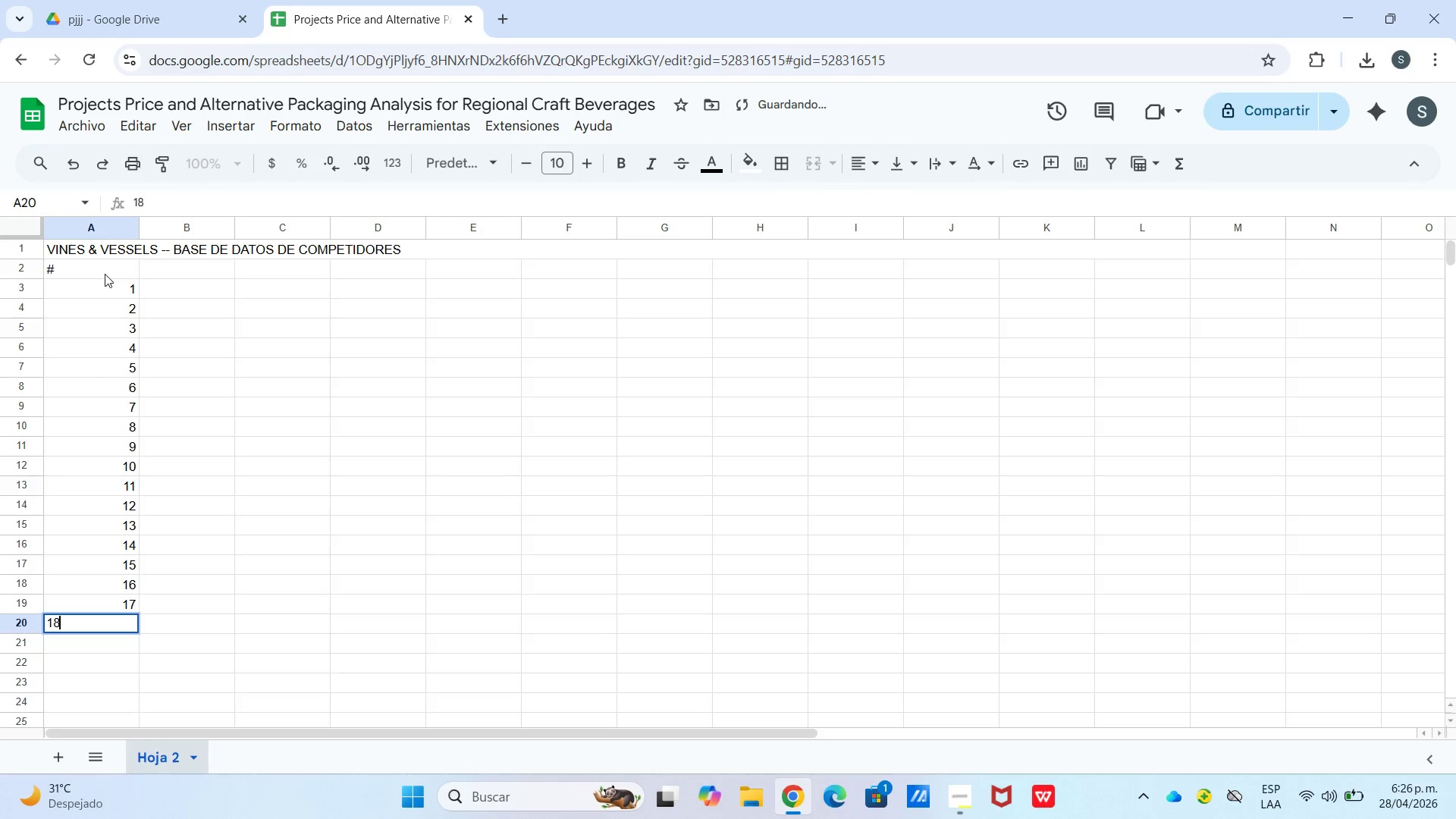 
key(Enter)
 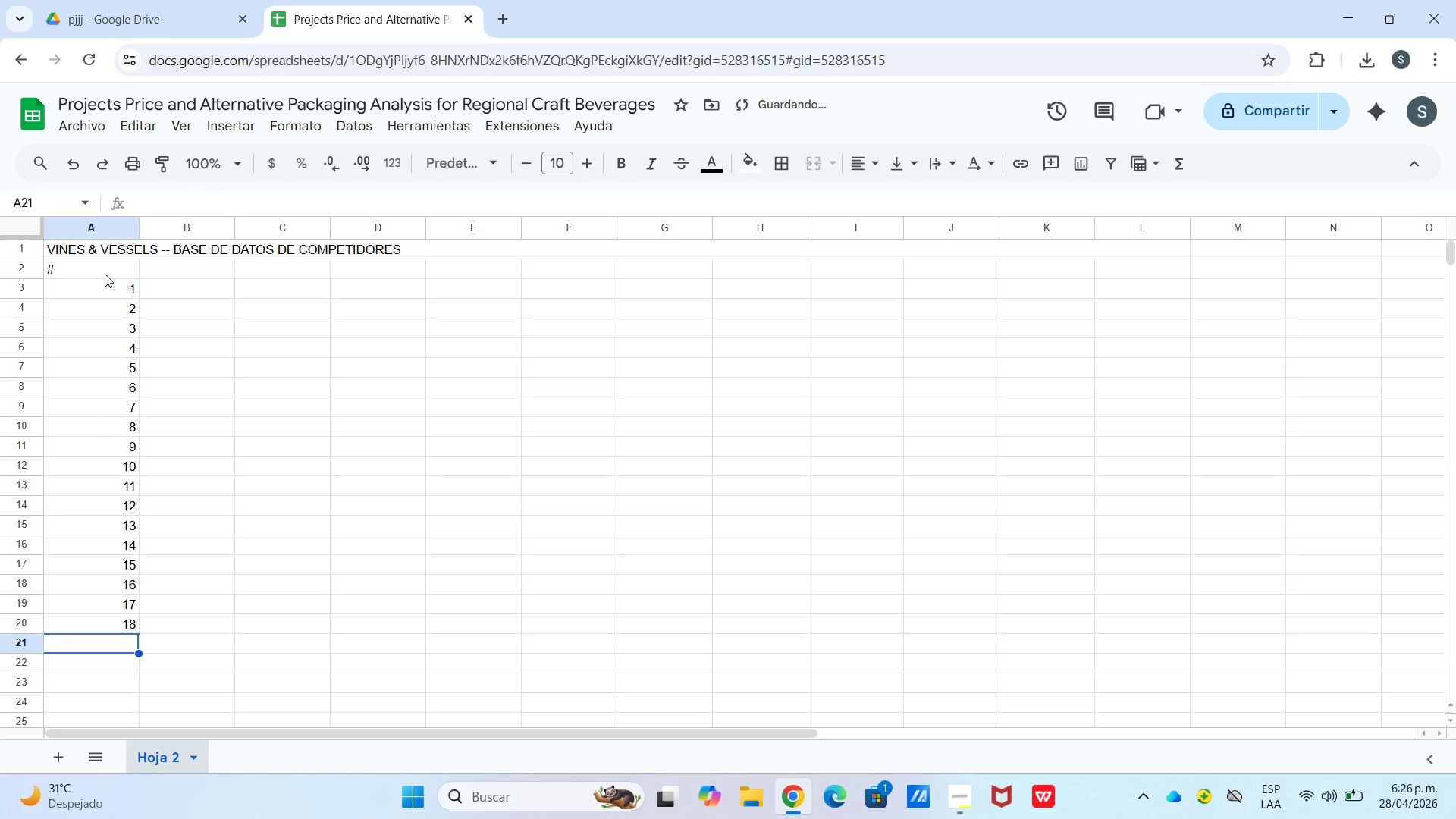 
key(Numpad1)
 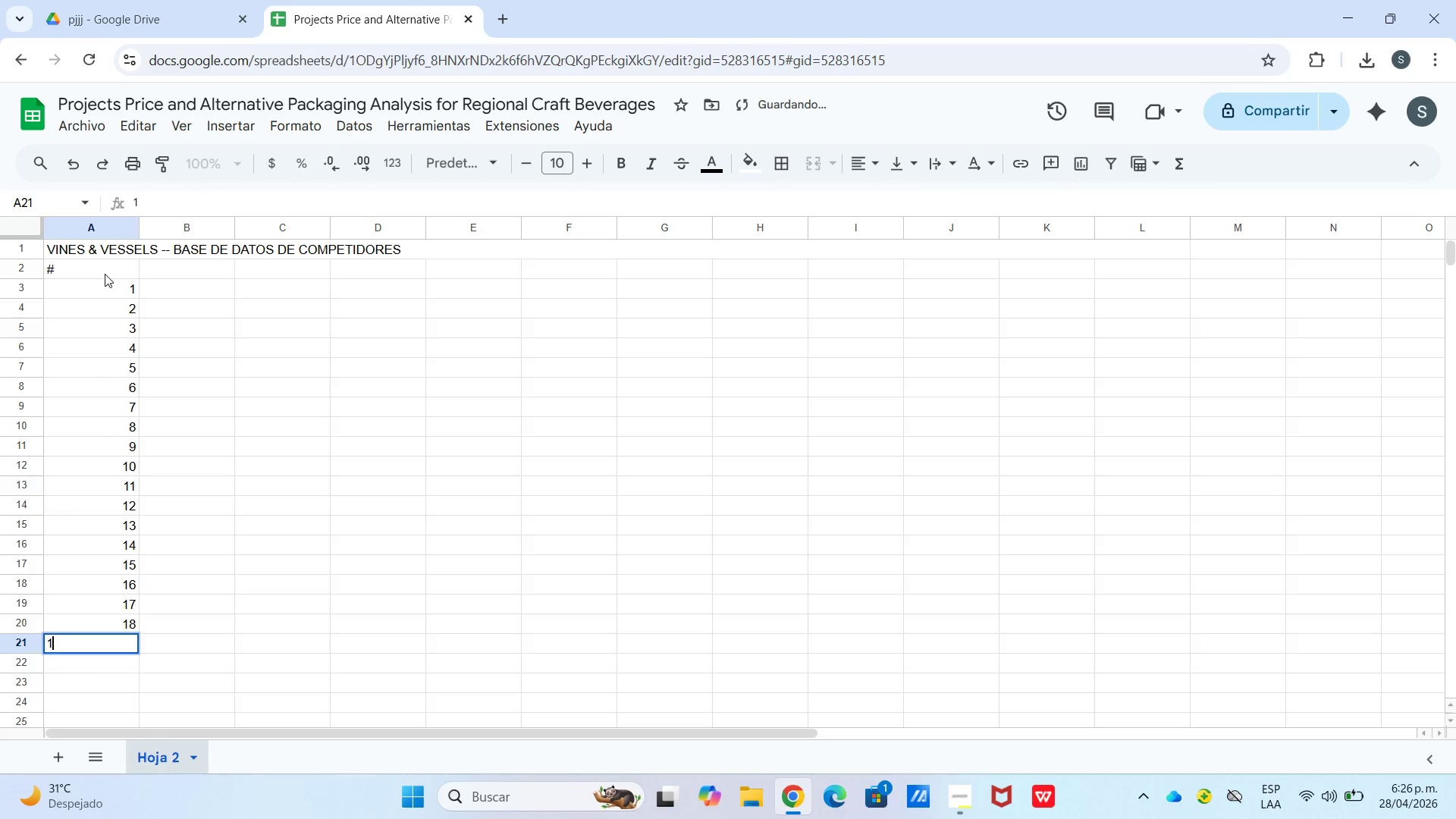 
key(Numpad9)
 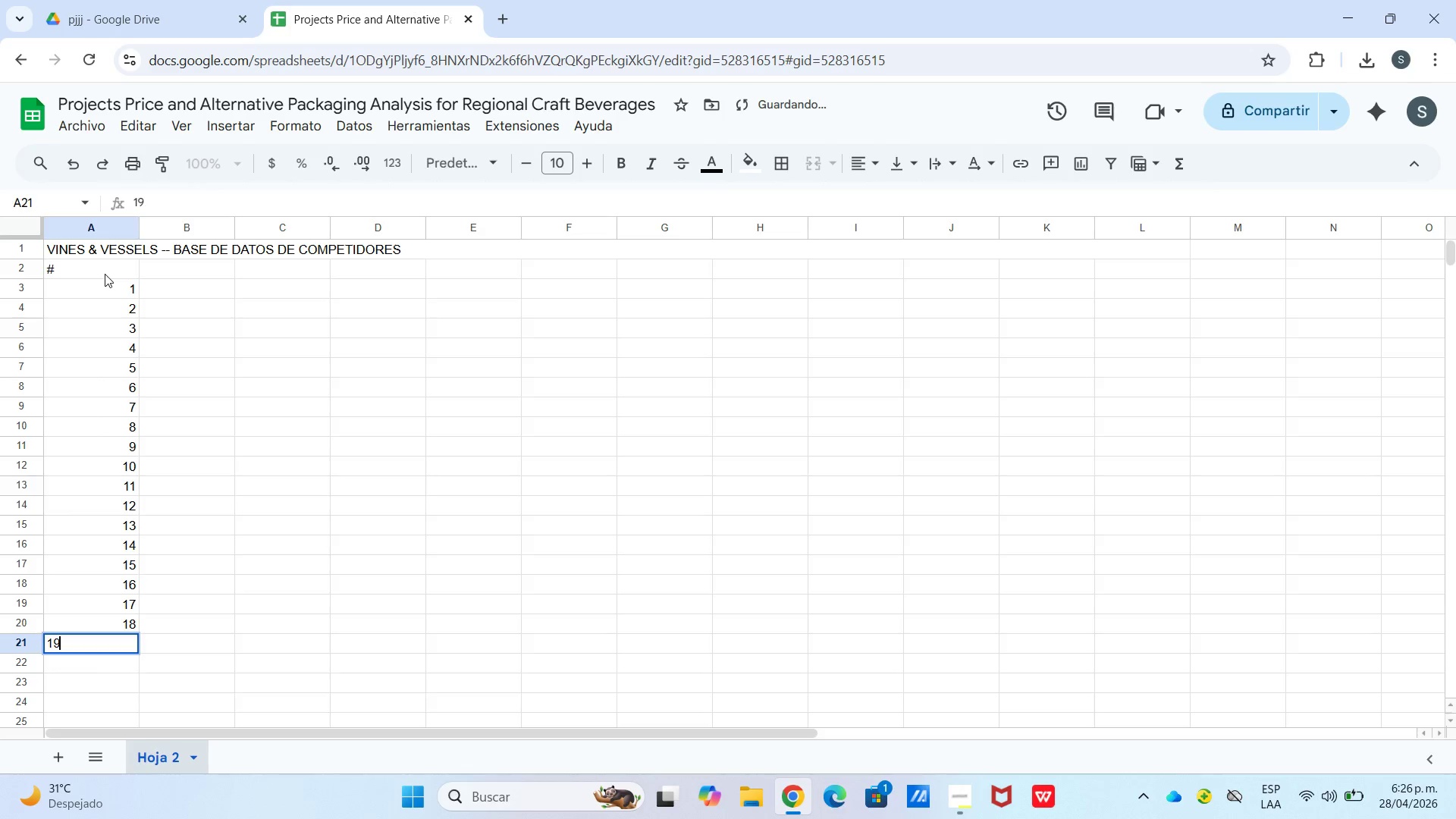 
key(Enter)
 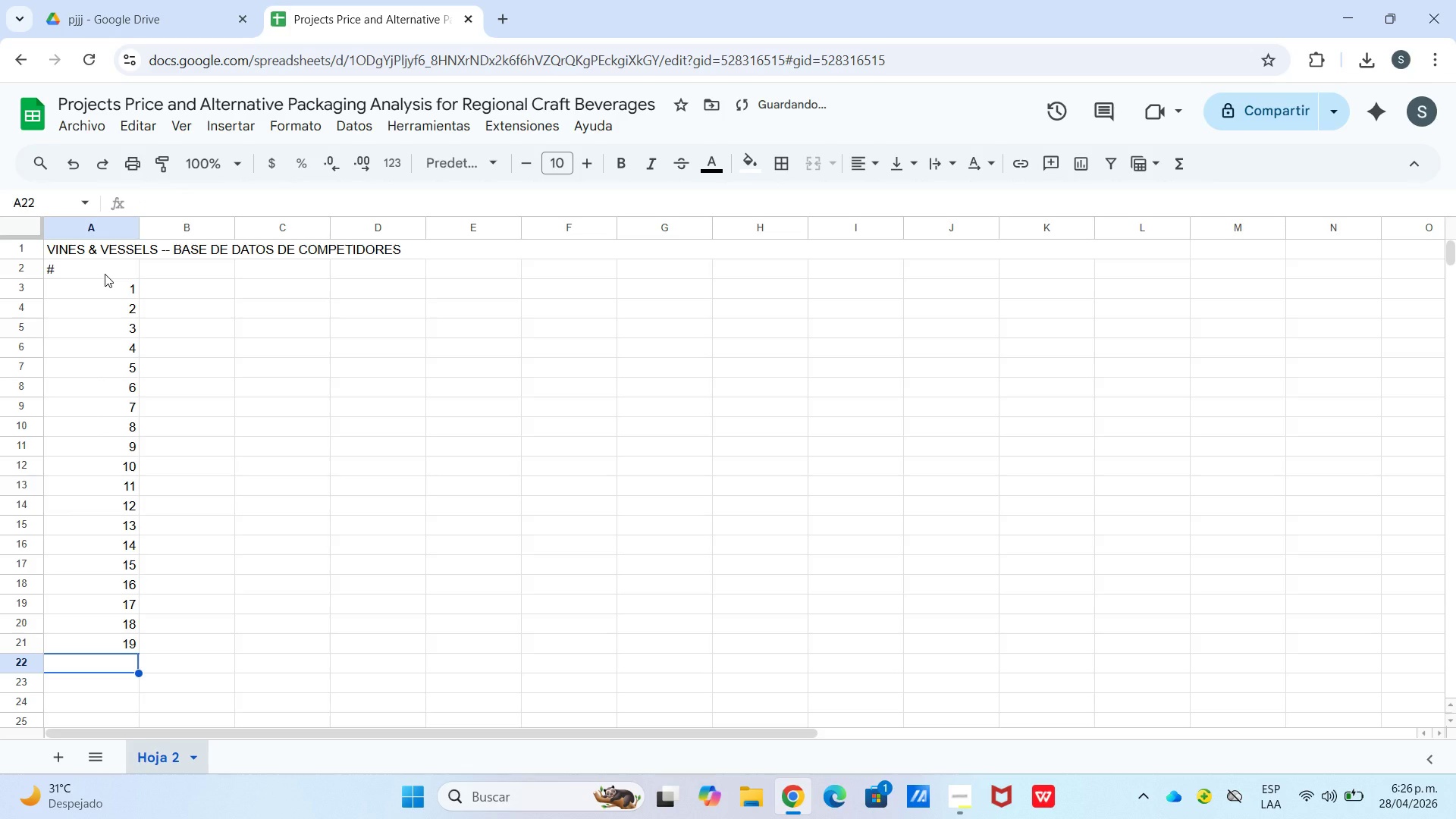 
key(Numpad2)
 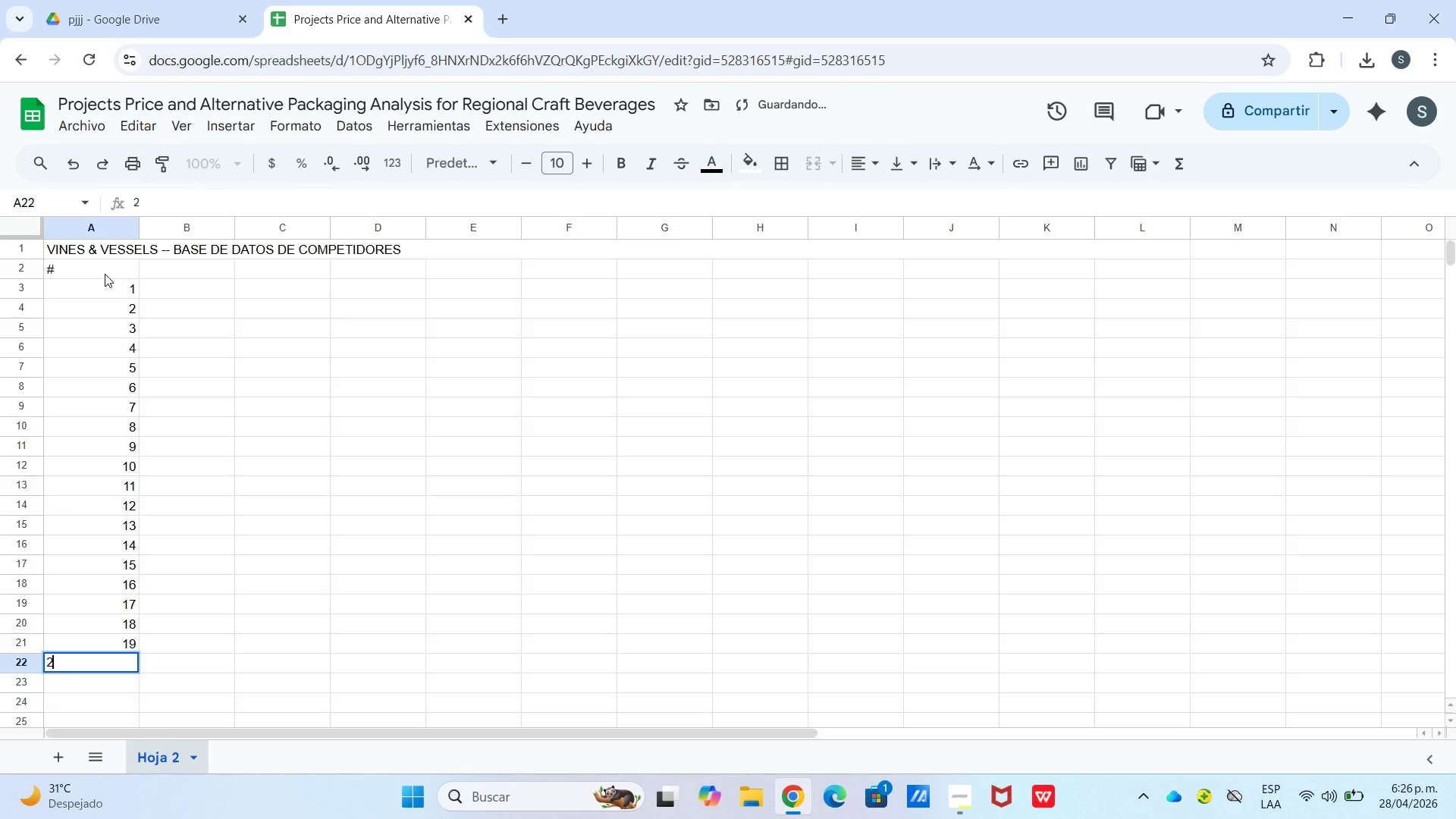 
key(Numpad0)
 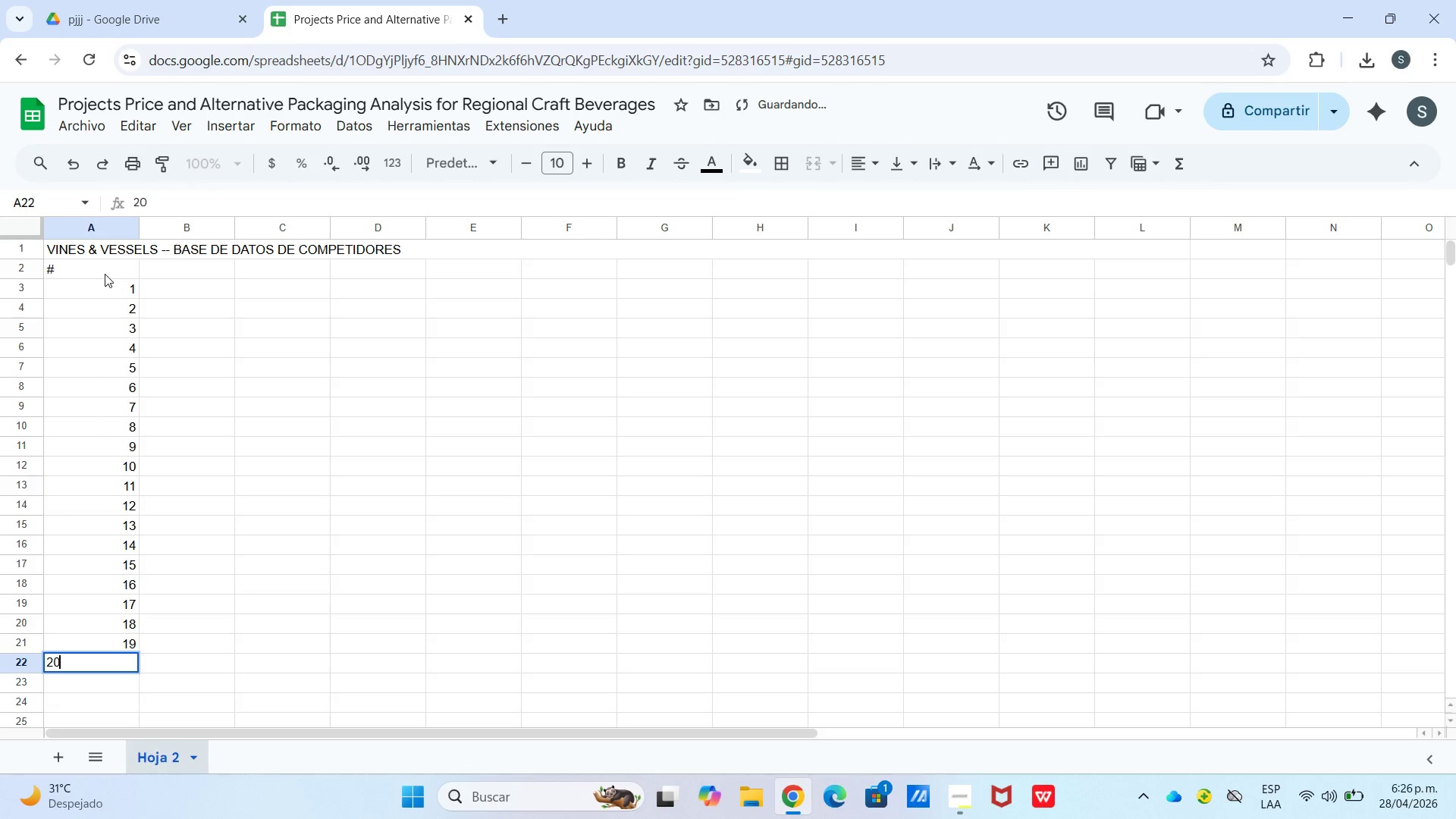 
key(Enter)
 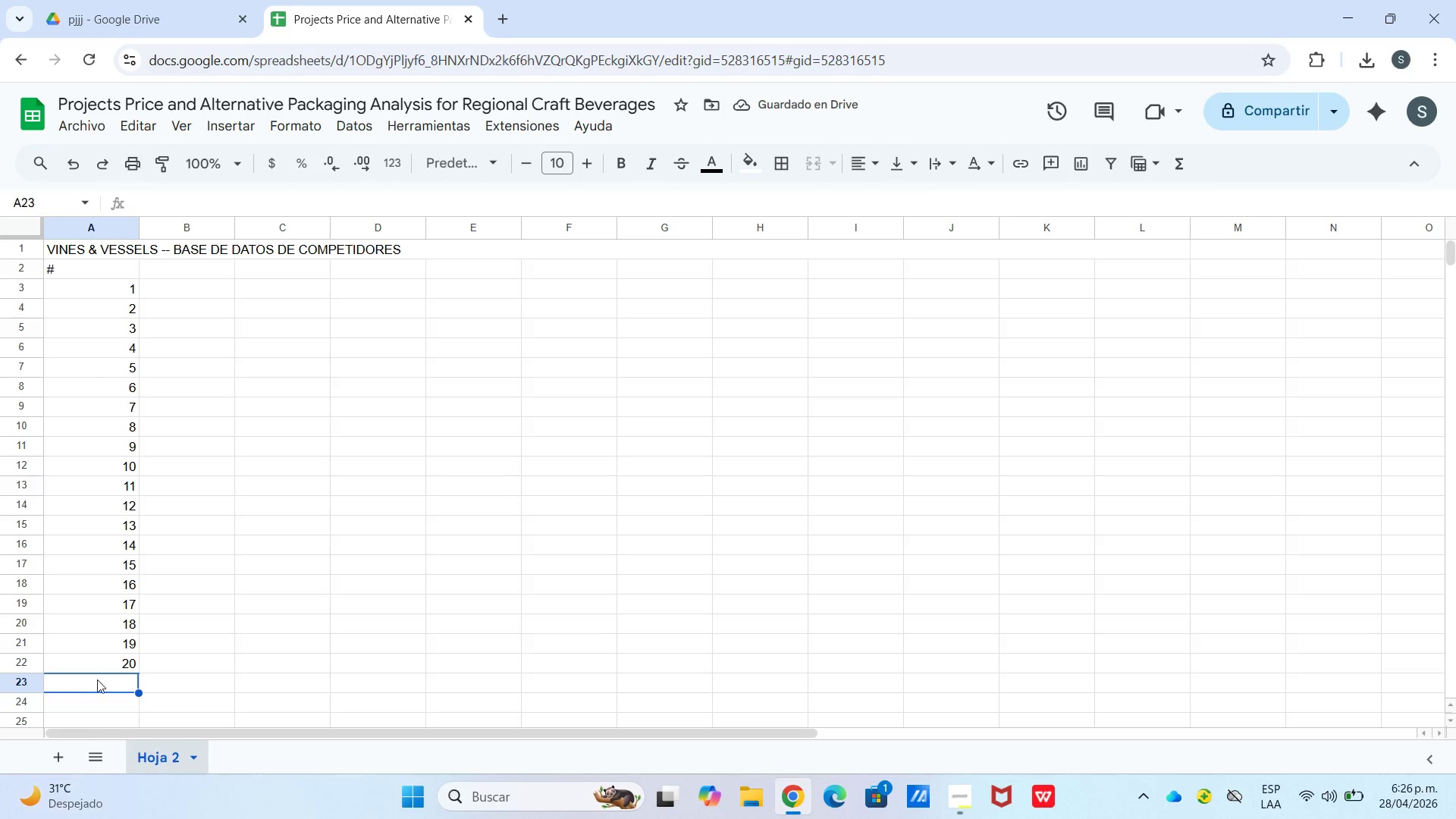 
left_click([193, 281])
 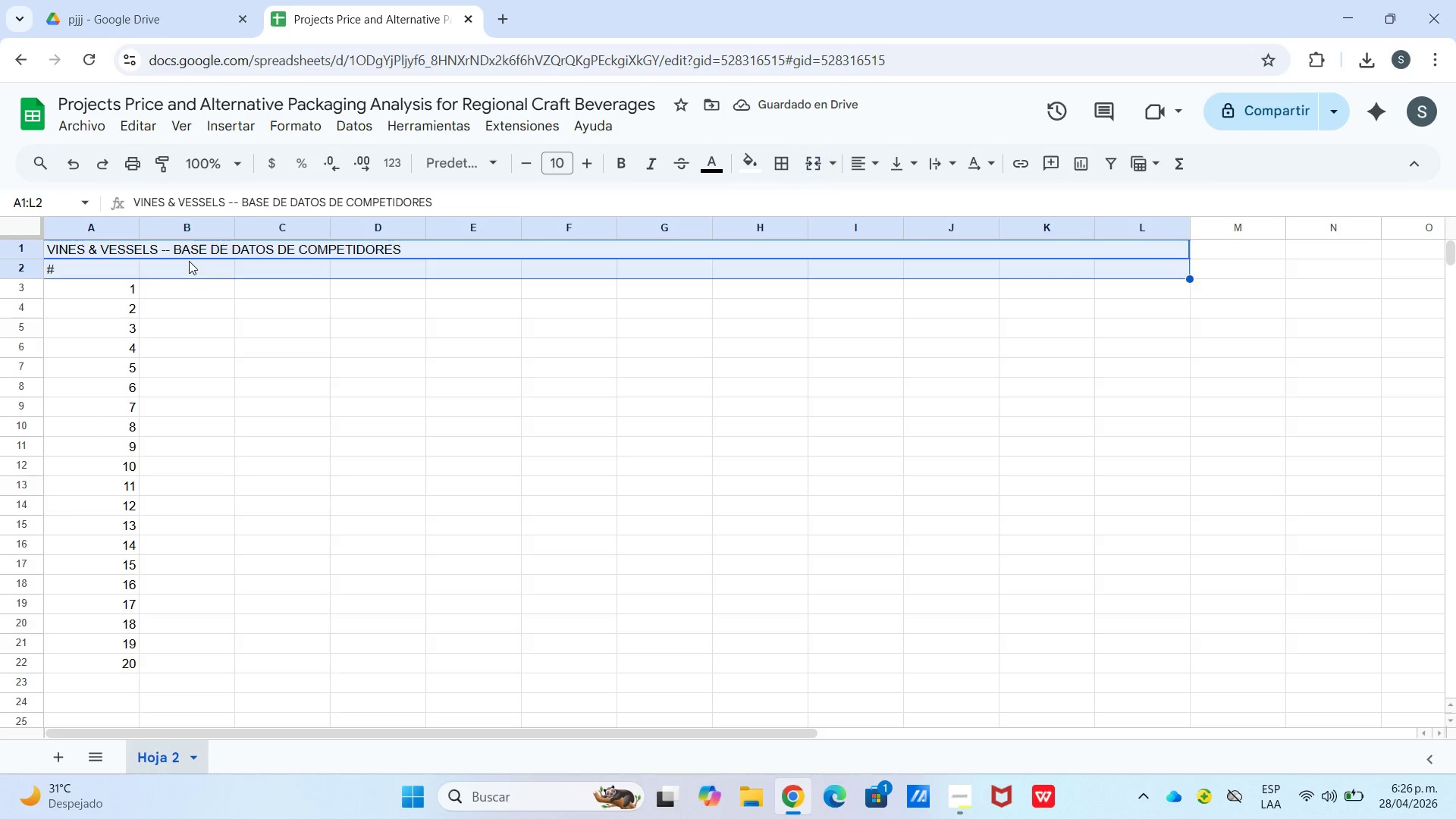 
double_click([189, 262])
 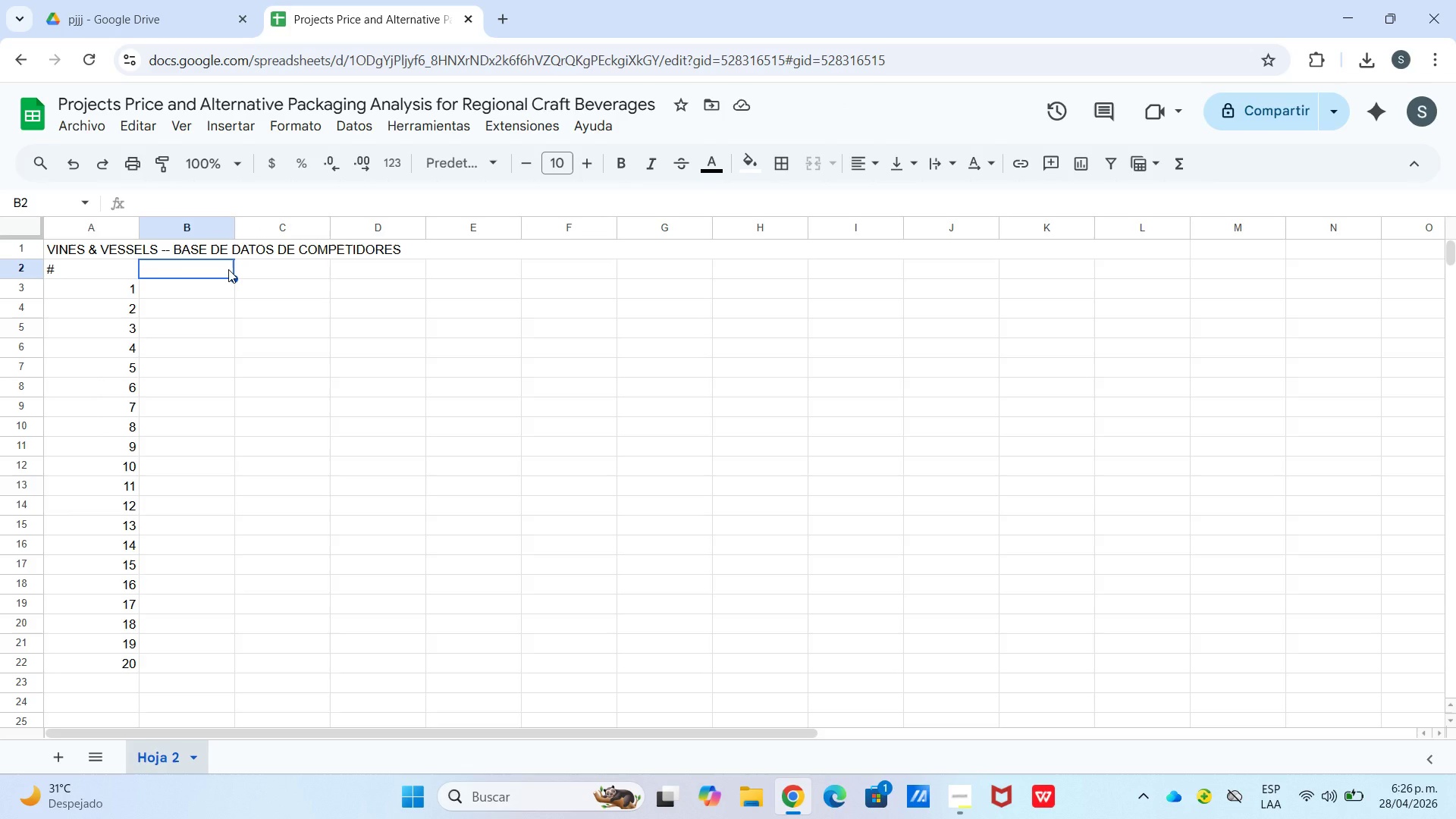 
type(Marca)
 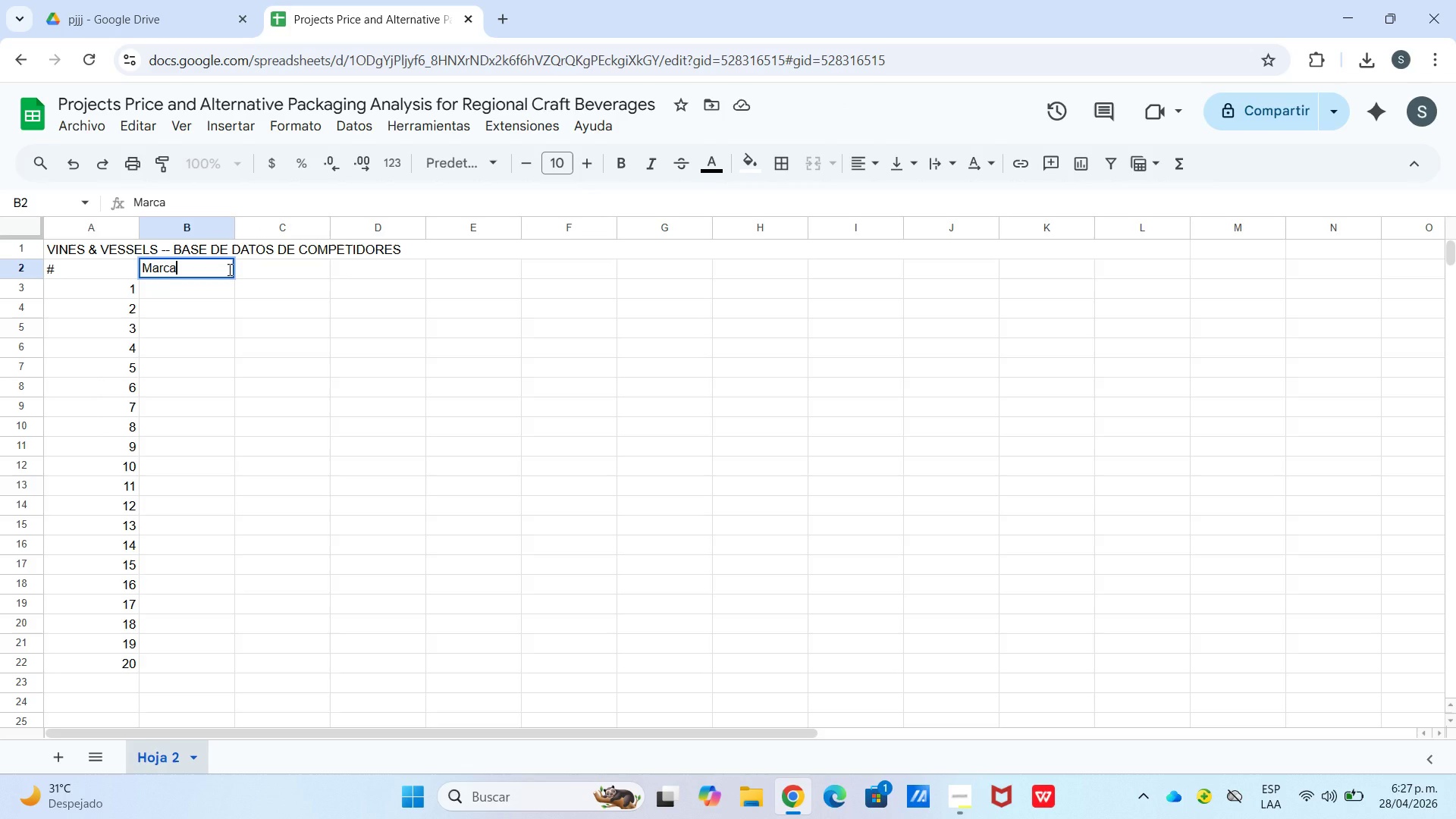 
key(ArrowRight)
 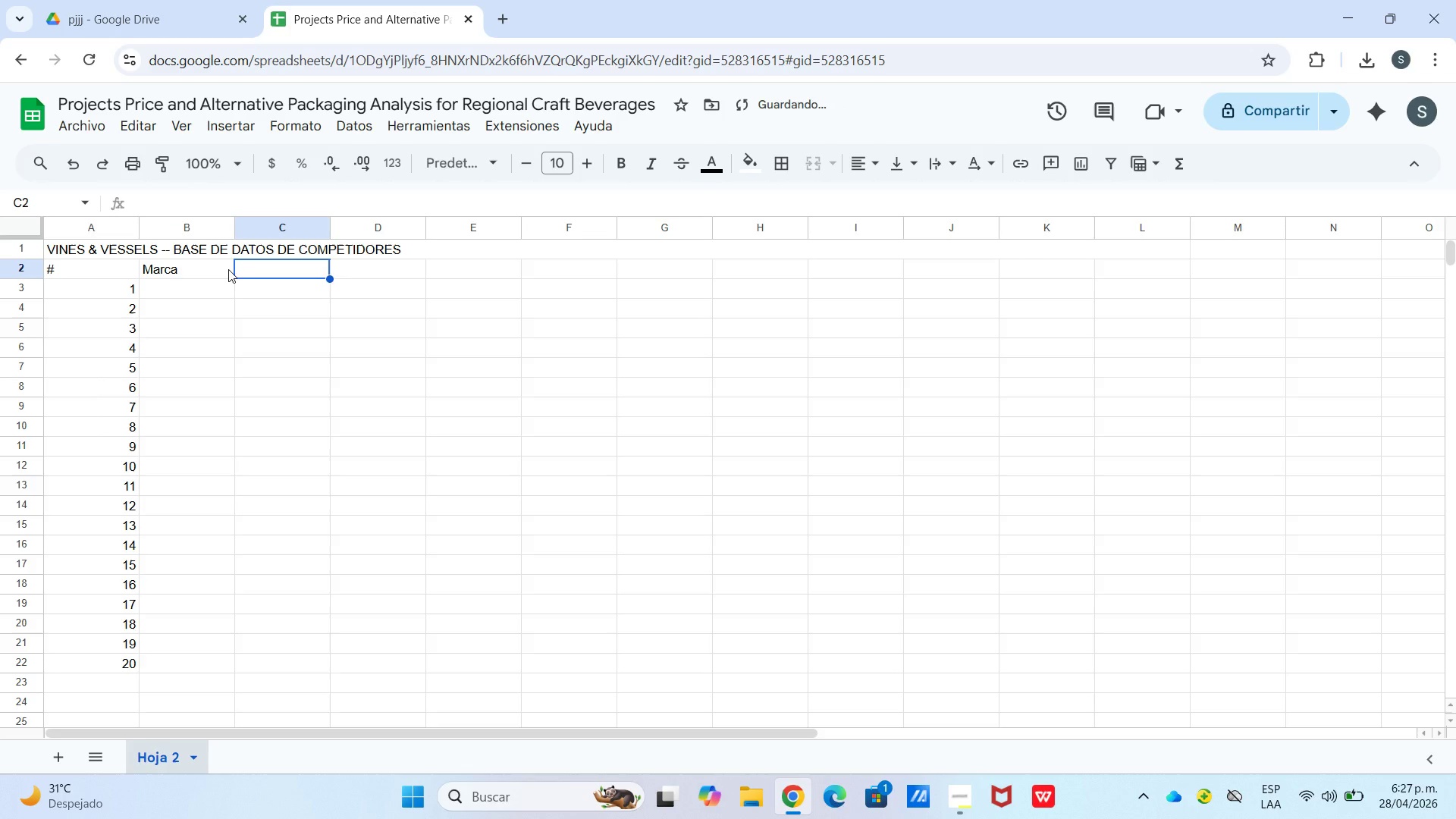 
type(Categoria)
 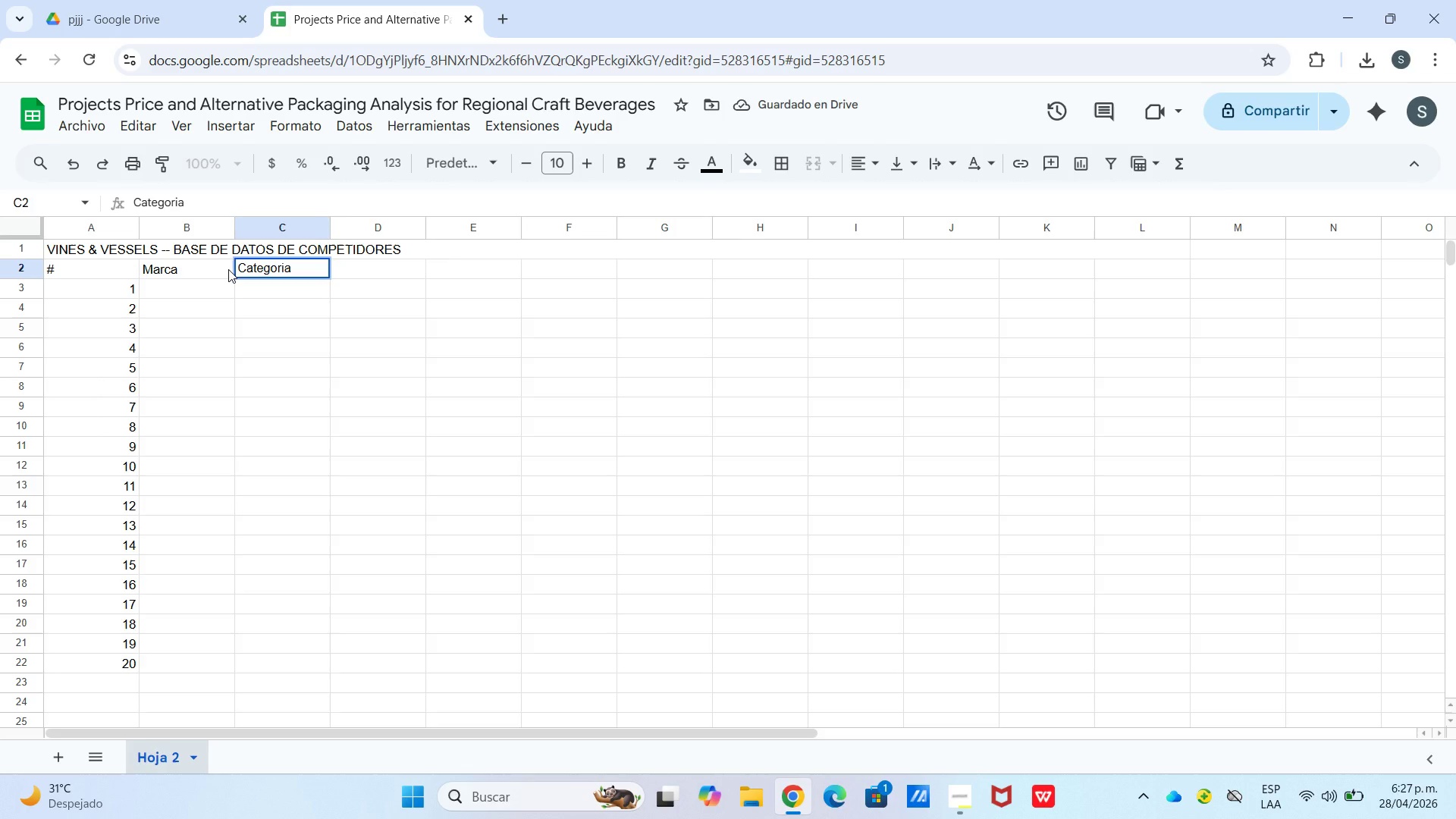 
key(ArrowRight)
 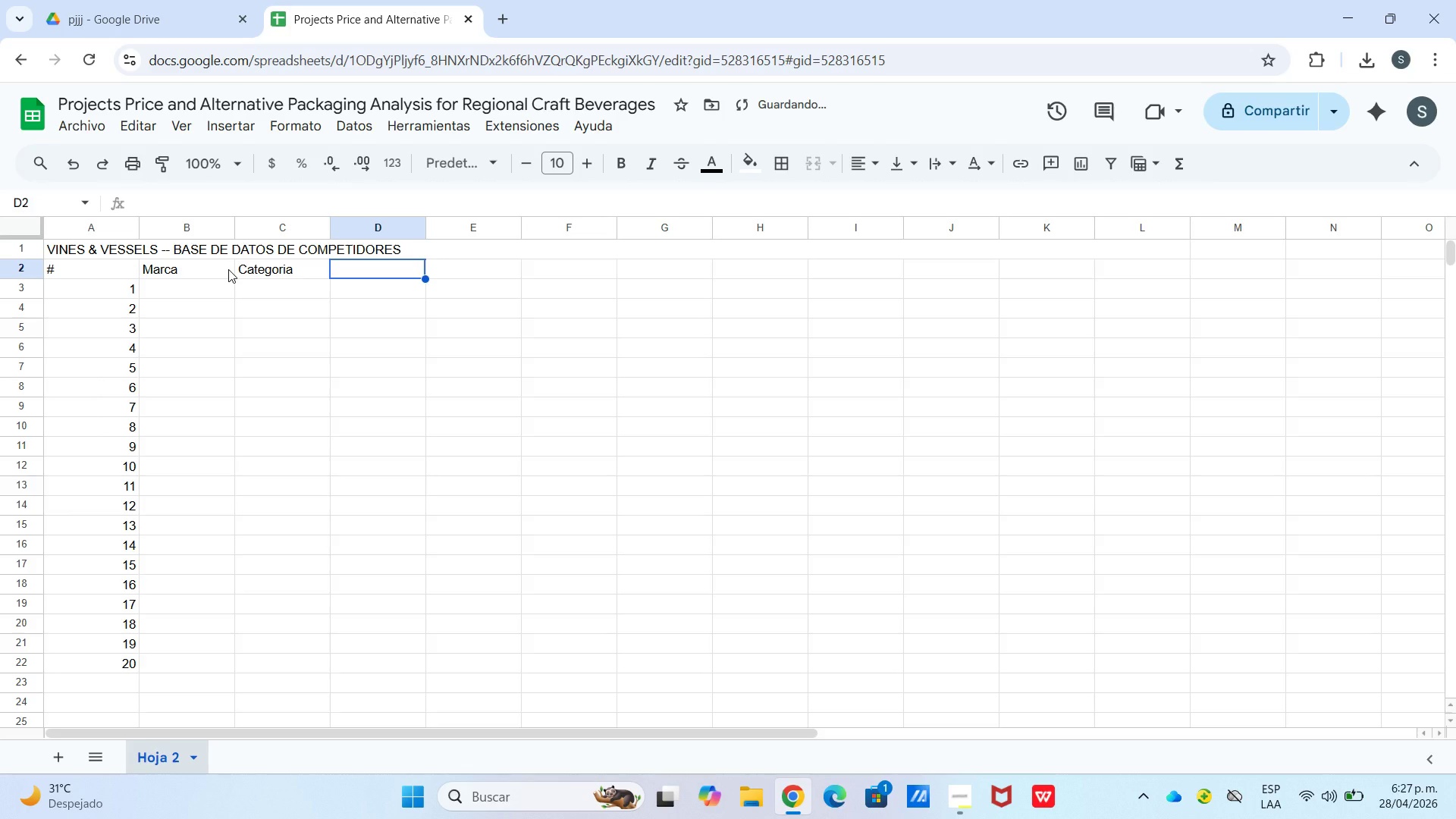 
type(Estilo Marca)
 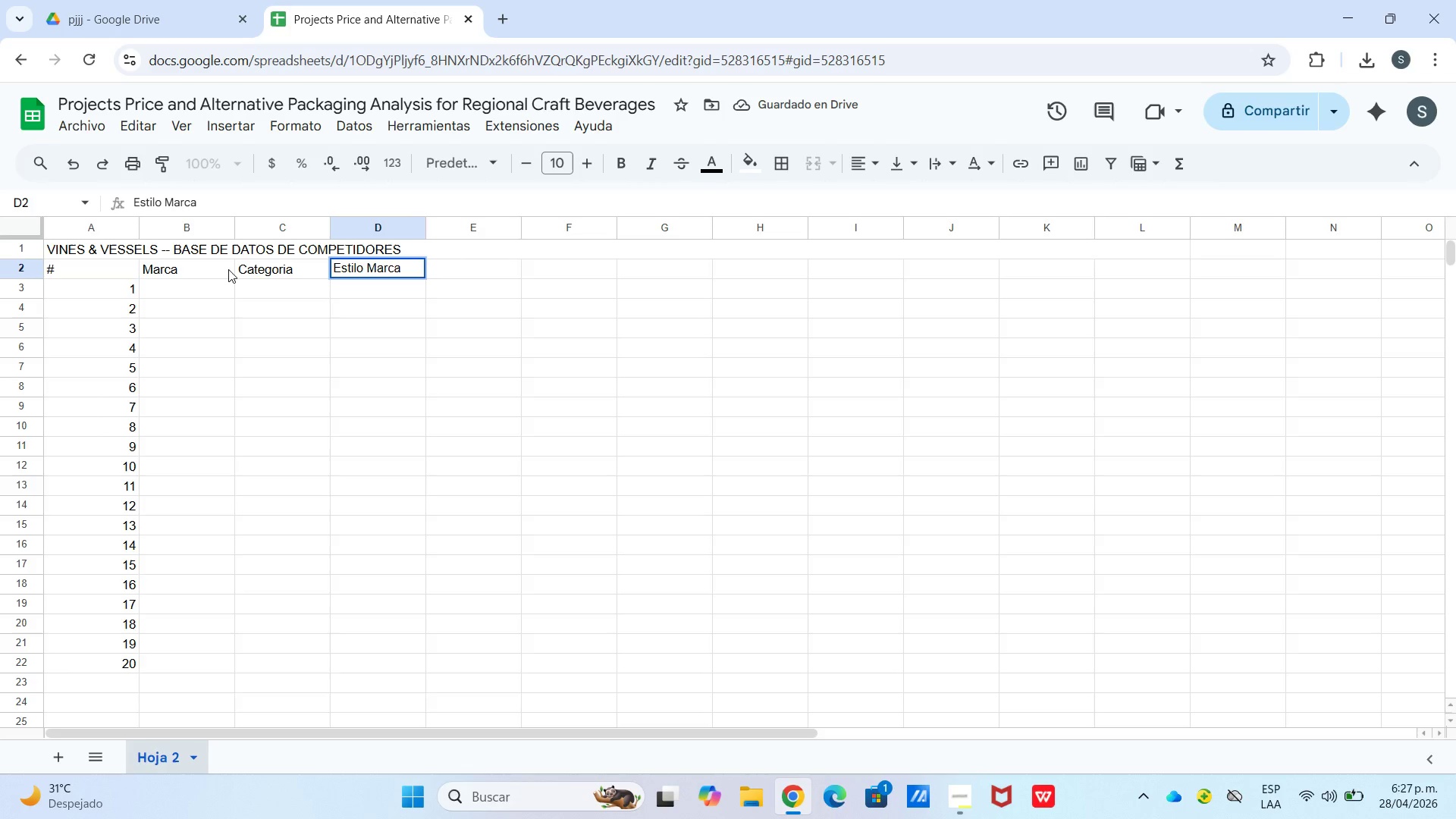 
wait(9.67)
 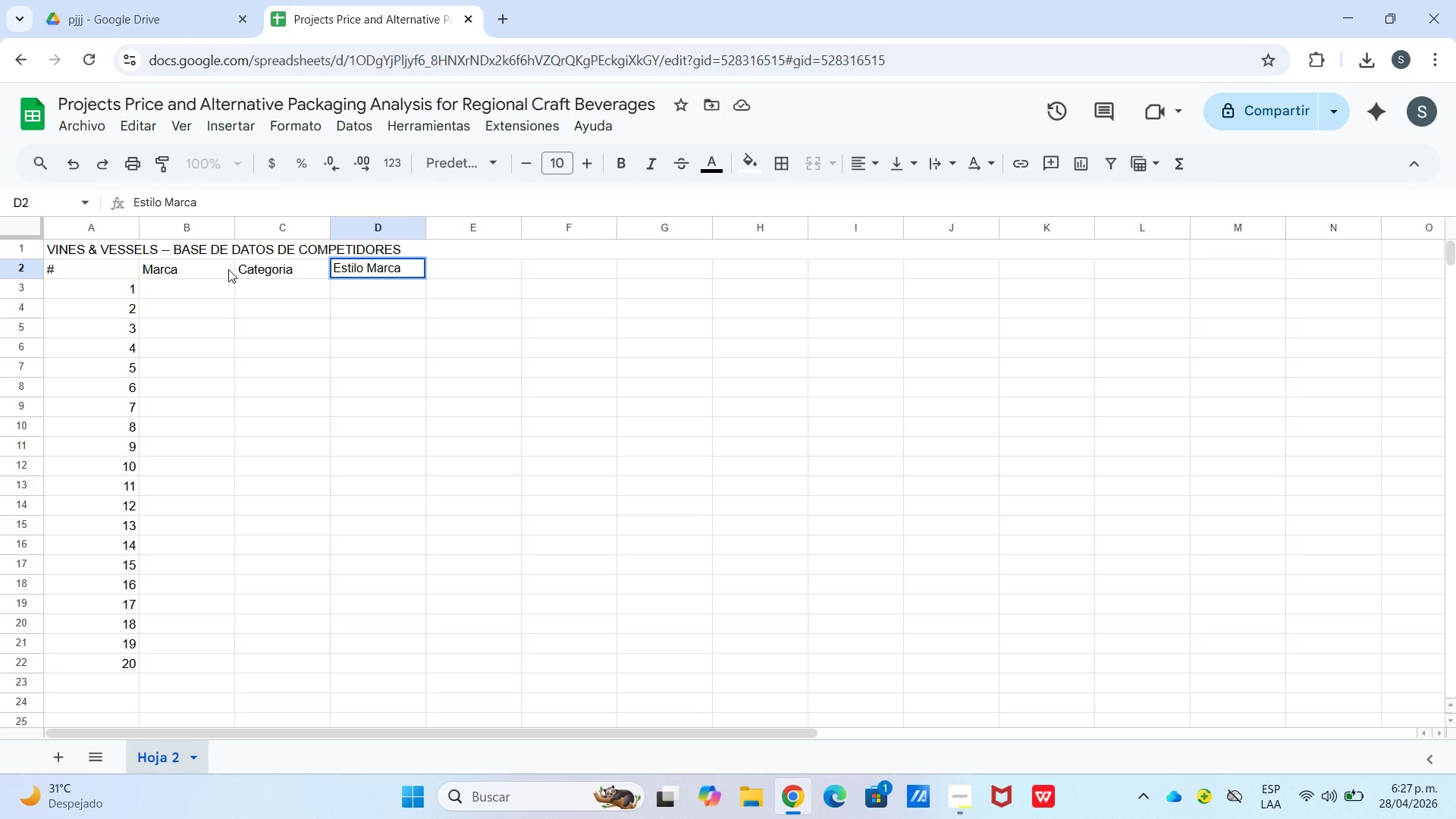 
left_click([226, 300])
 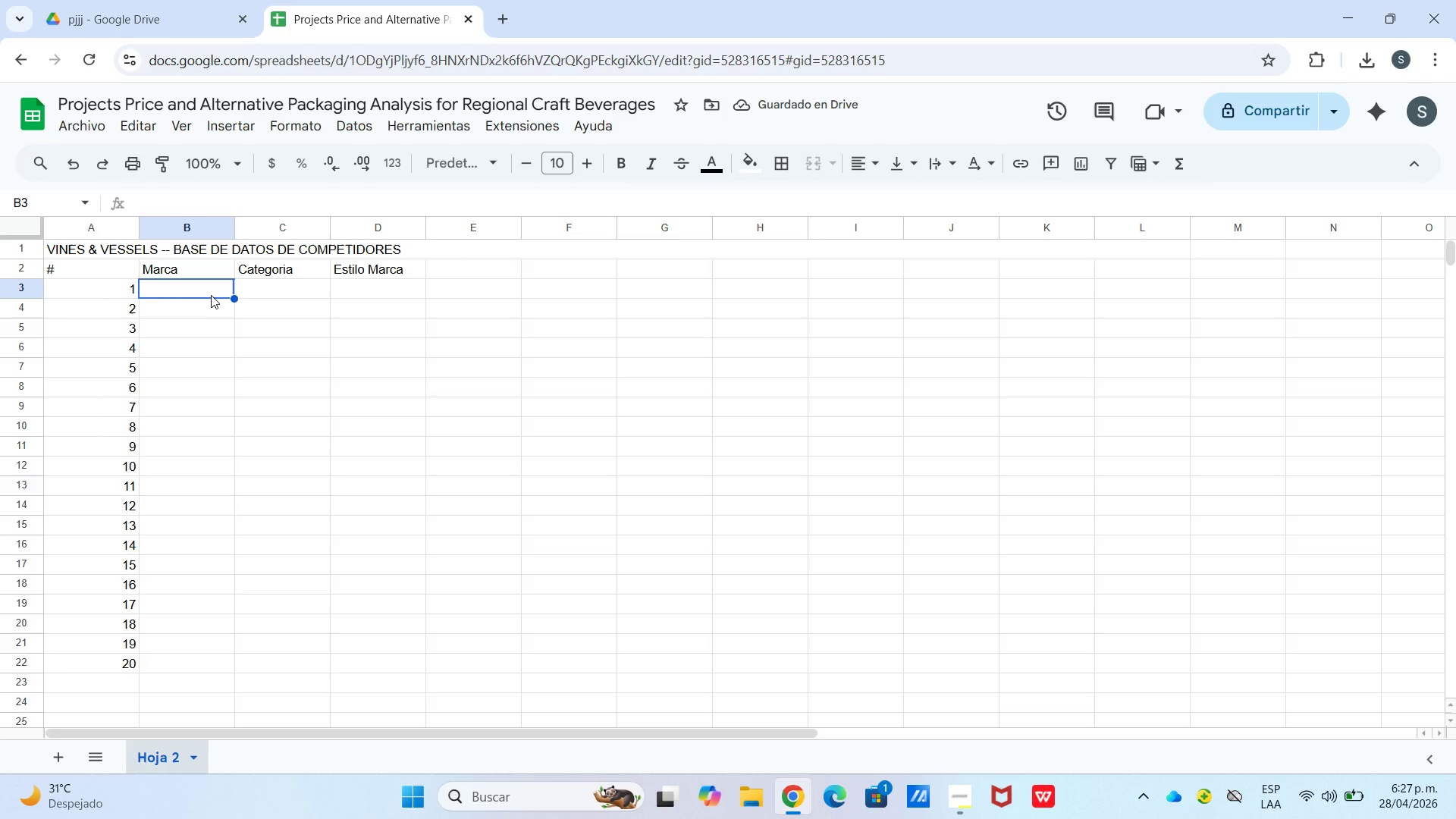 
type(Alpenfire)
 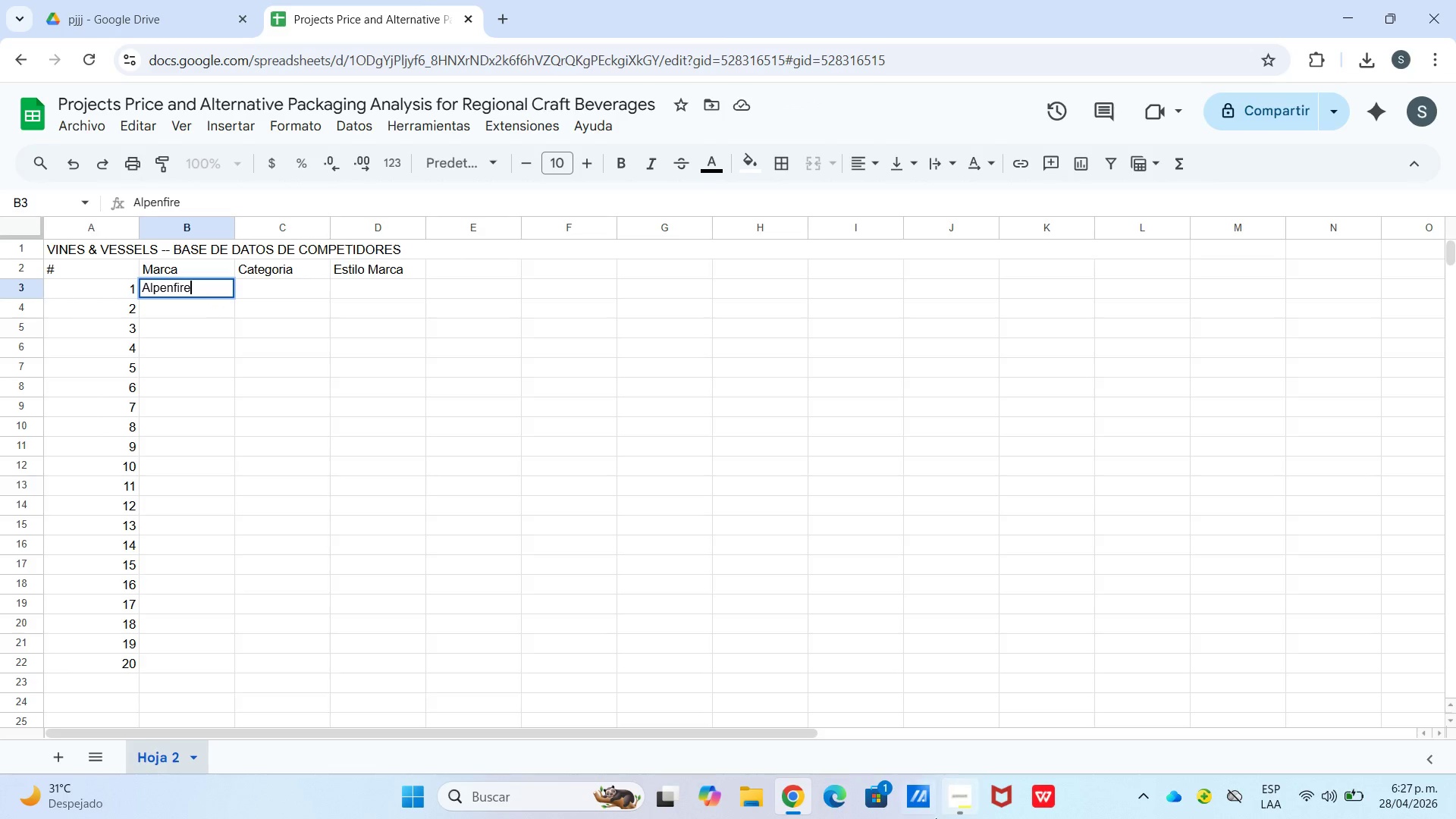 
double_click([967, 804])